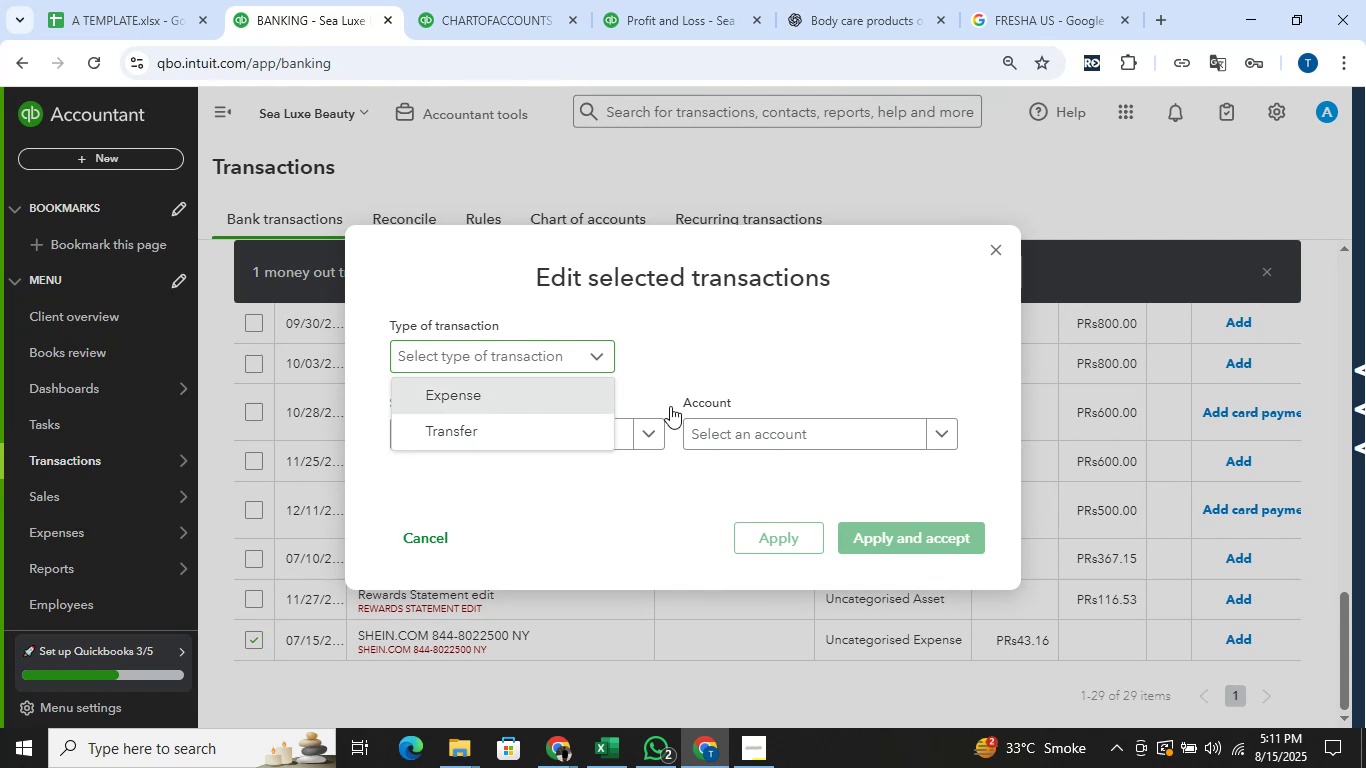 
left_click_drag(start_coordinate=[765, 427], to_coordinate=[771, 427])
 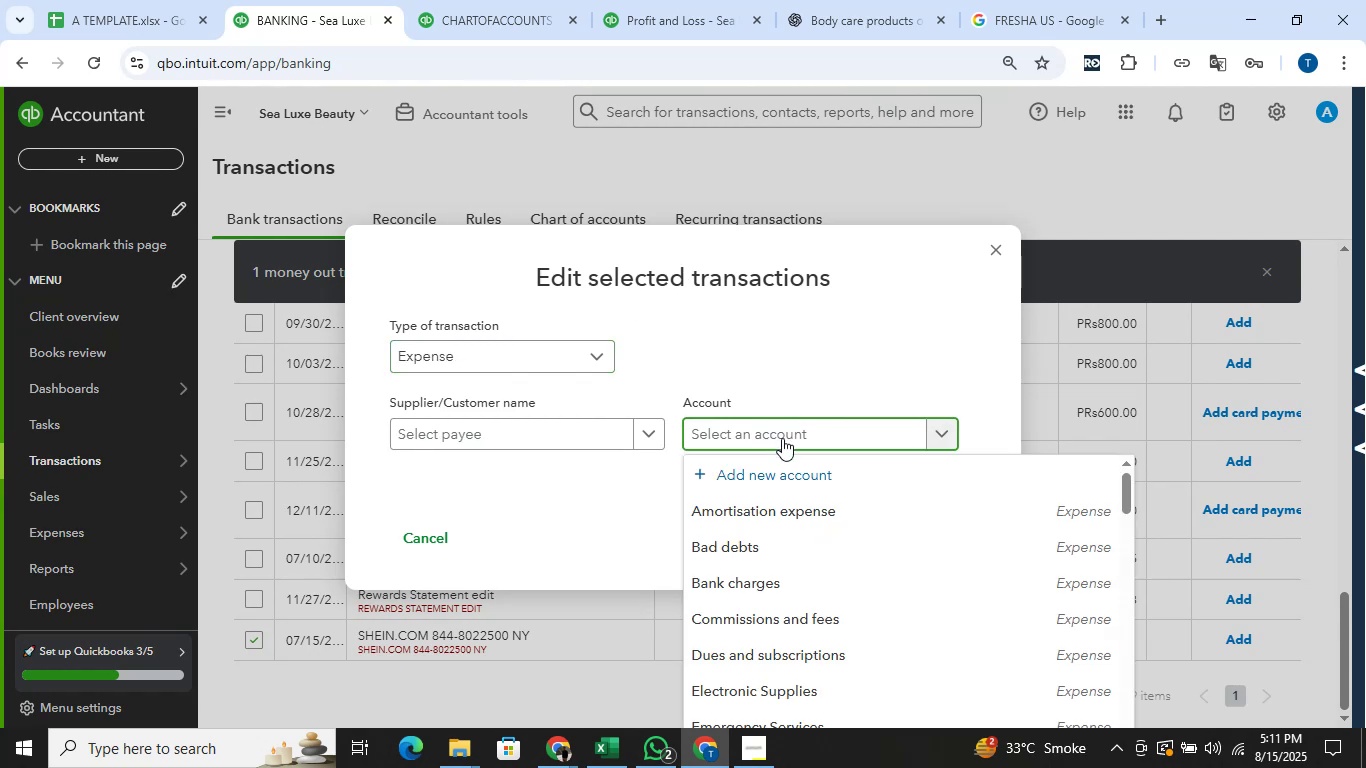 
wait(5.51)
 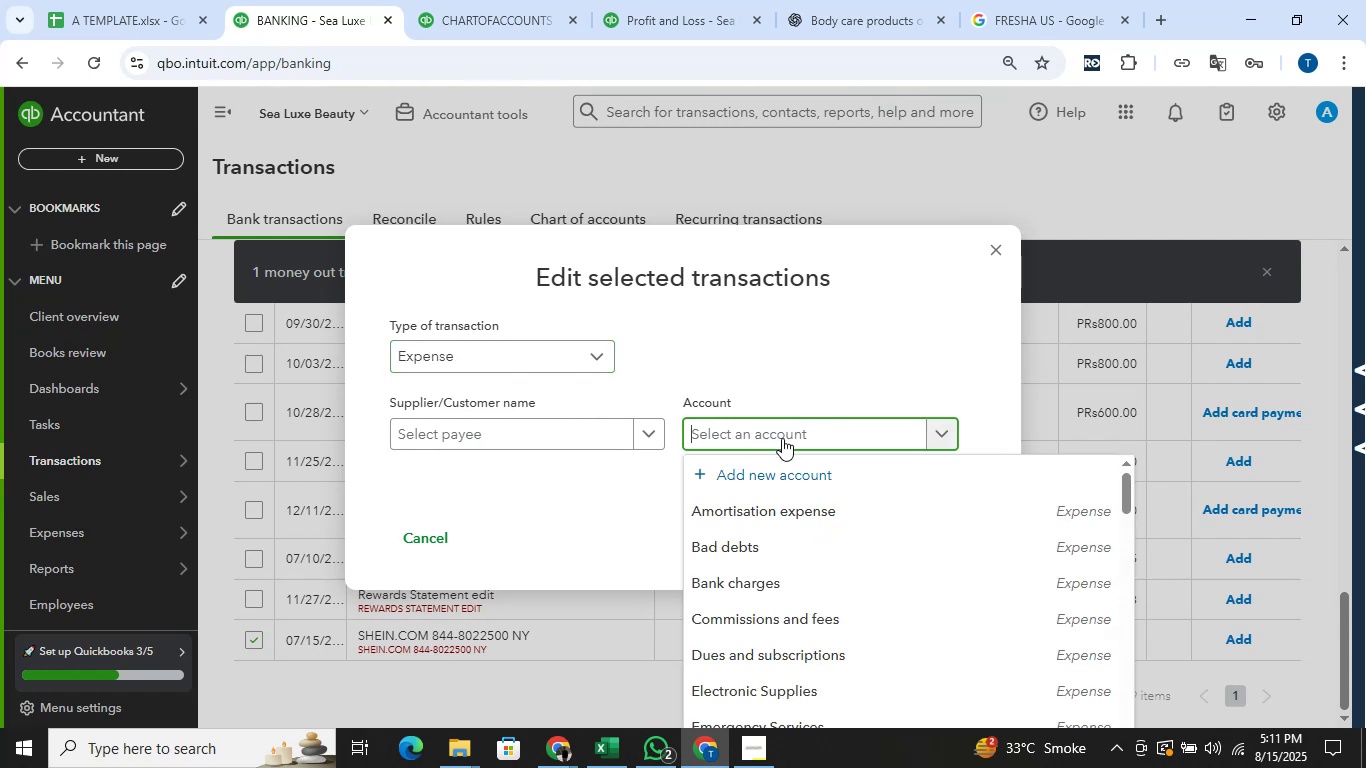 
type(inter)
 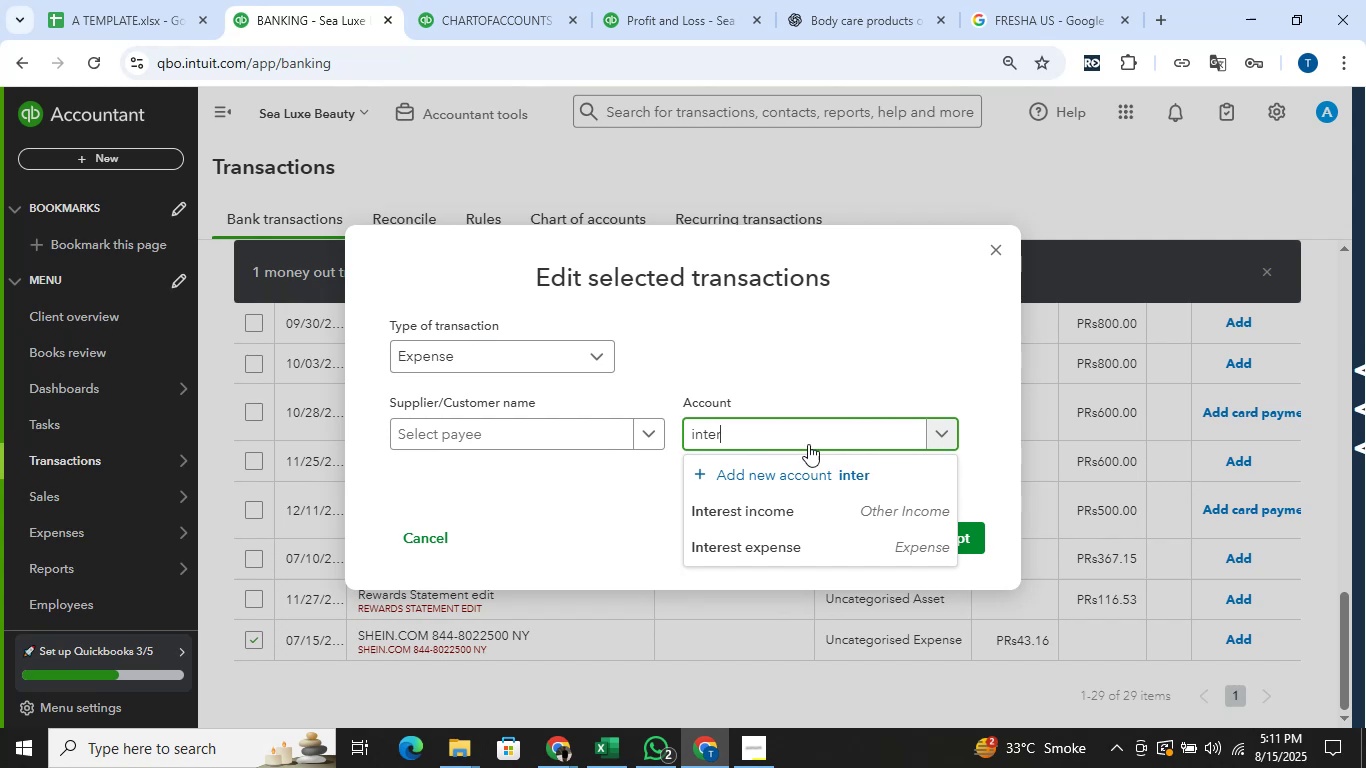 
left_click([827, 534])
 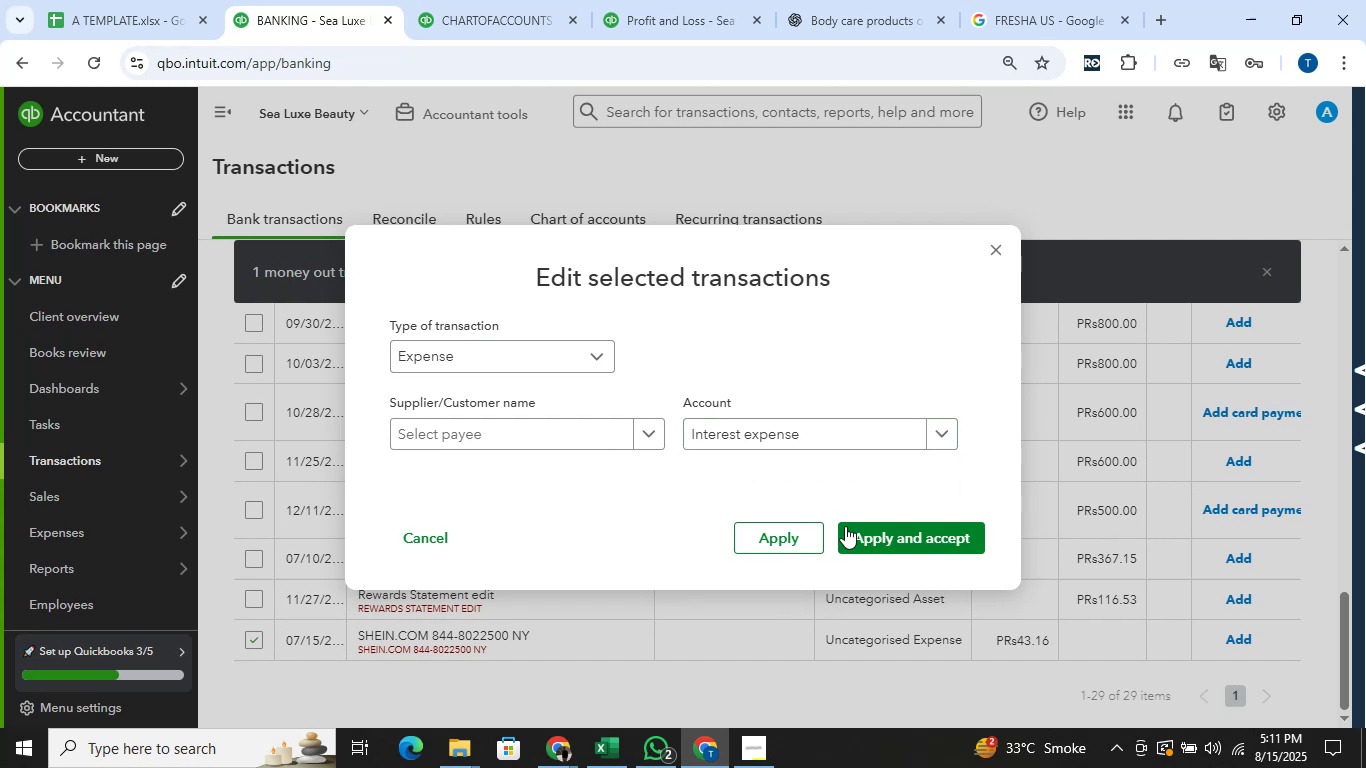 
left_click([846, 525])
 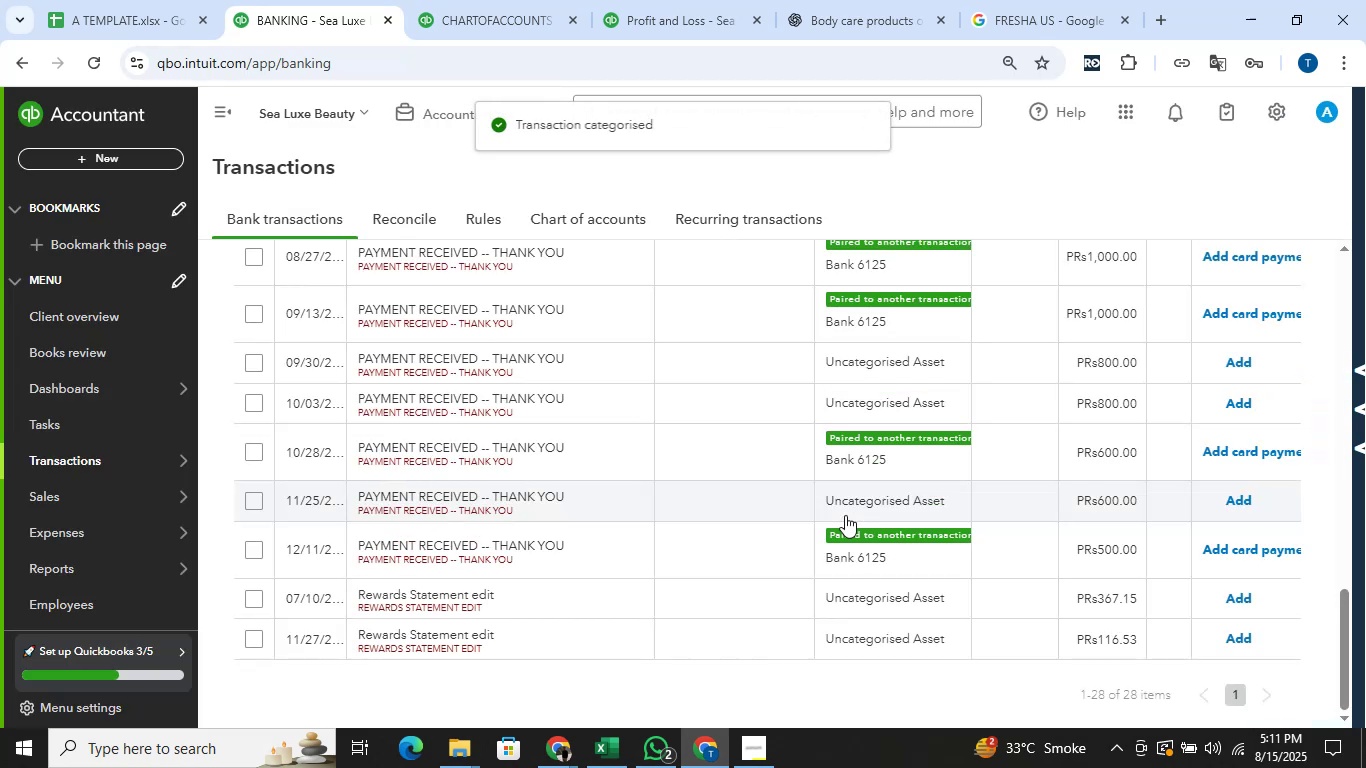 
scroll: coordinate [842, 500], scroll_direction: up, amount: 5.0
 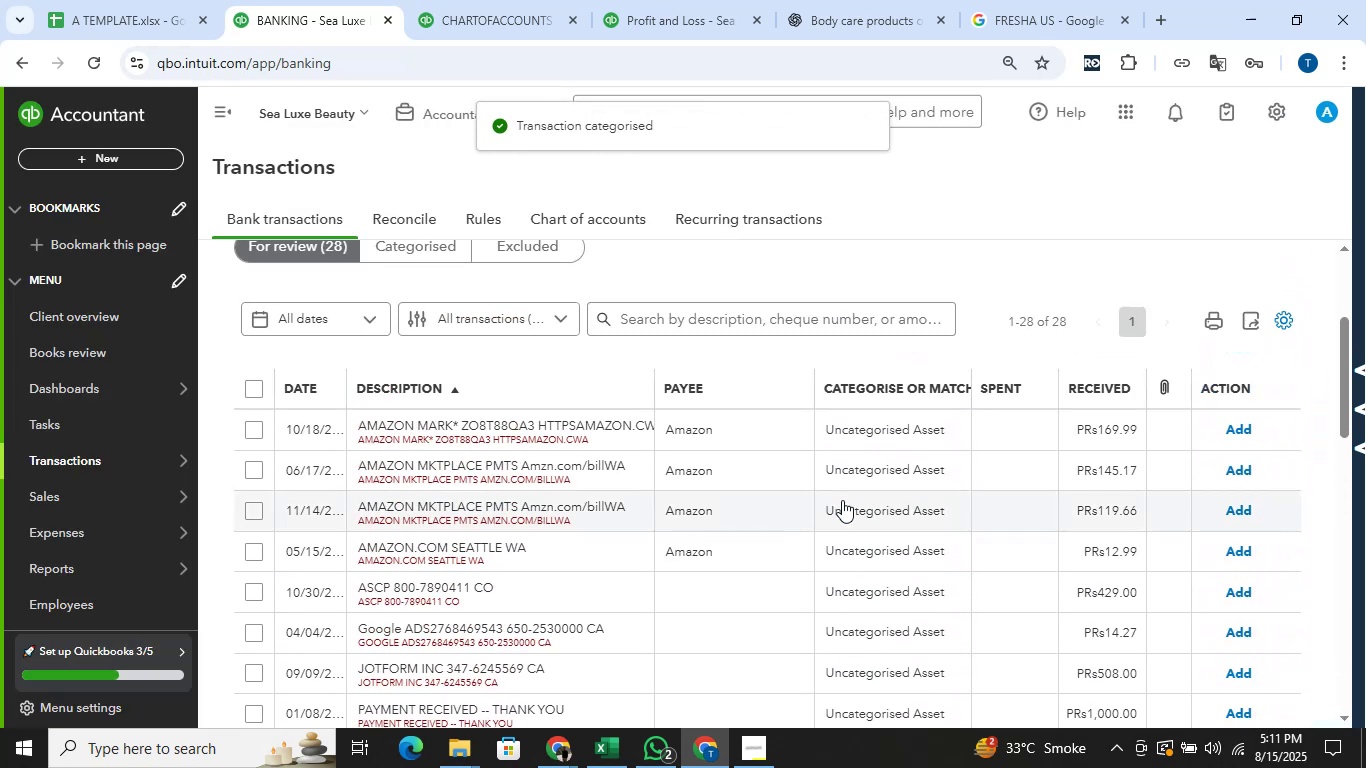 
scroll: coordinate [841, 492], scroll_direction: down, amount: 3.0
 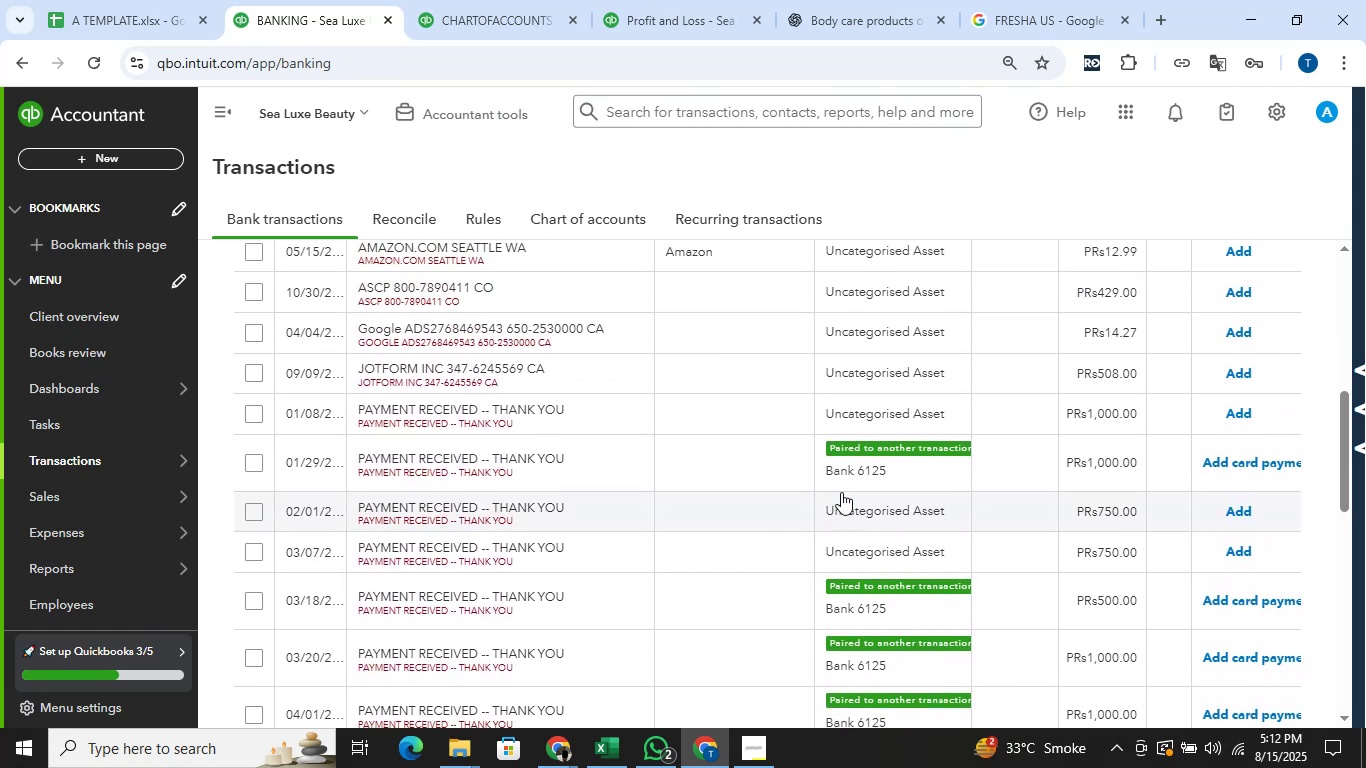 
scroll: coordinate [841, 492], scroll_direction: up, amount: 2.0
 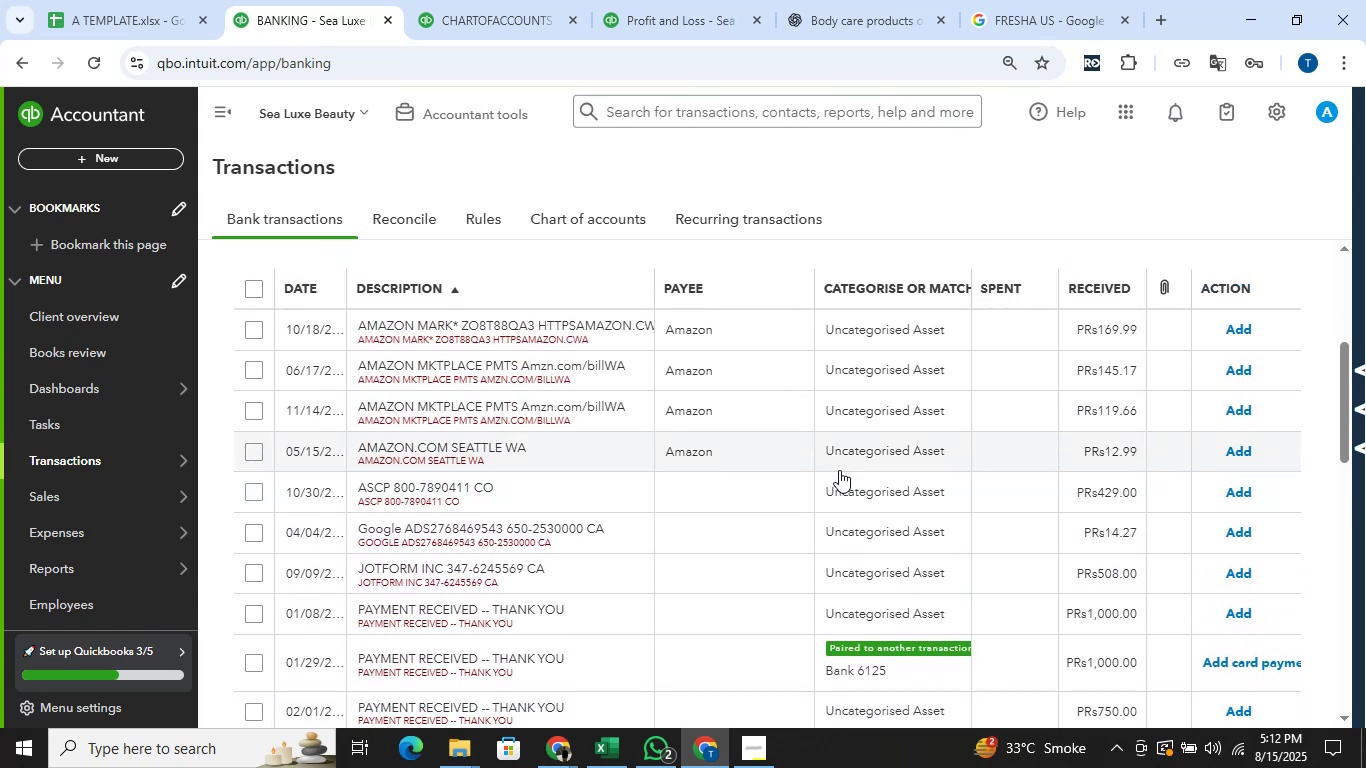 
wait(8.02)
 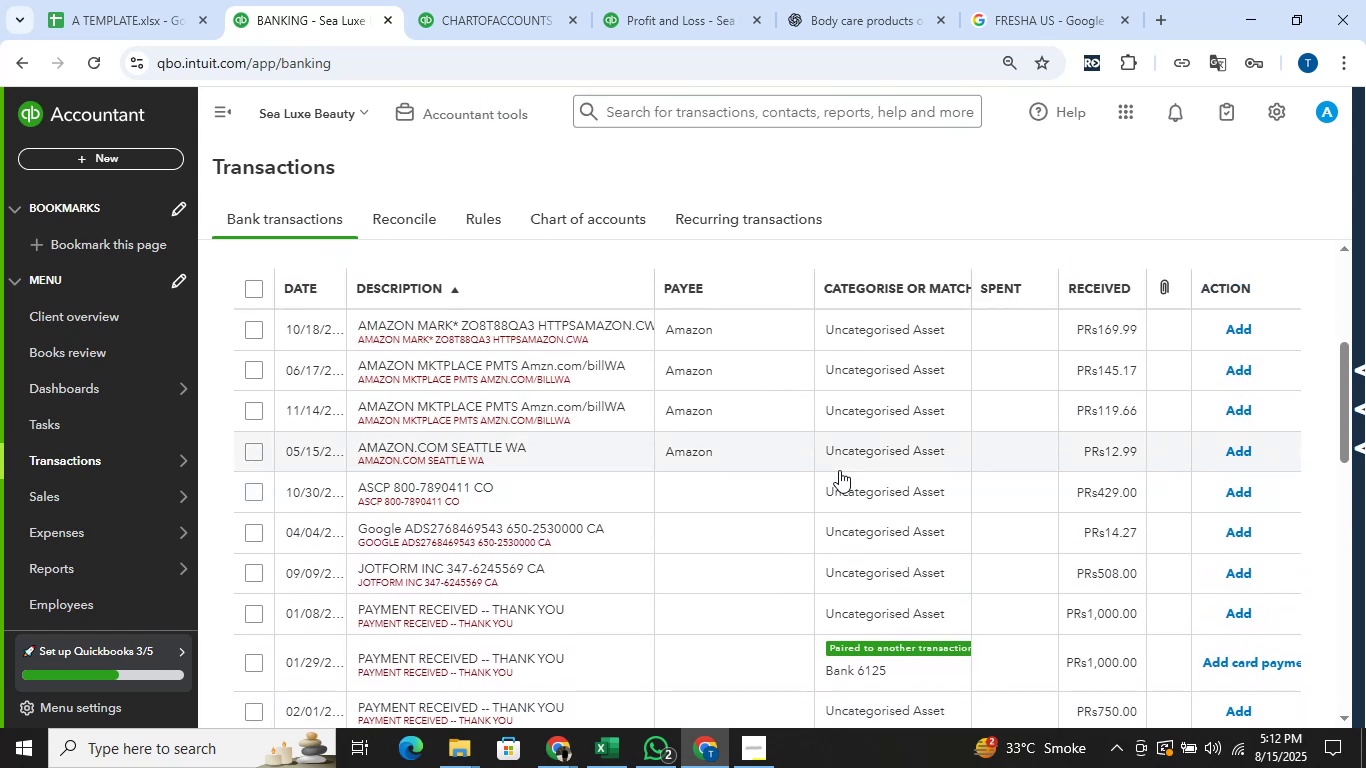 
left_click([1191, 292])
 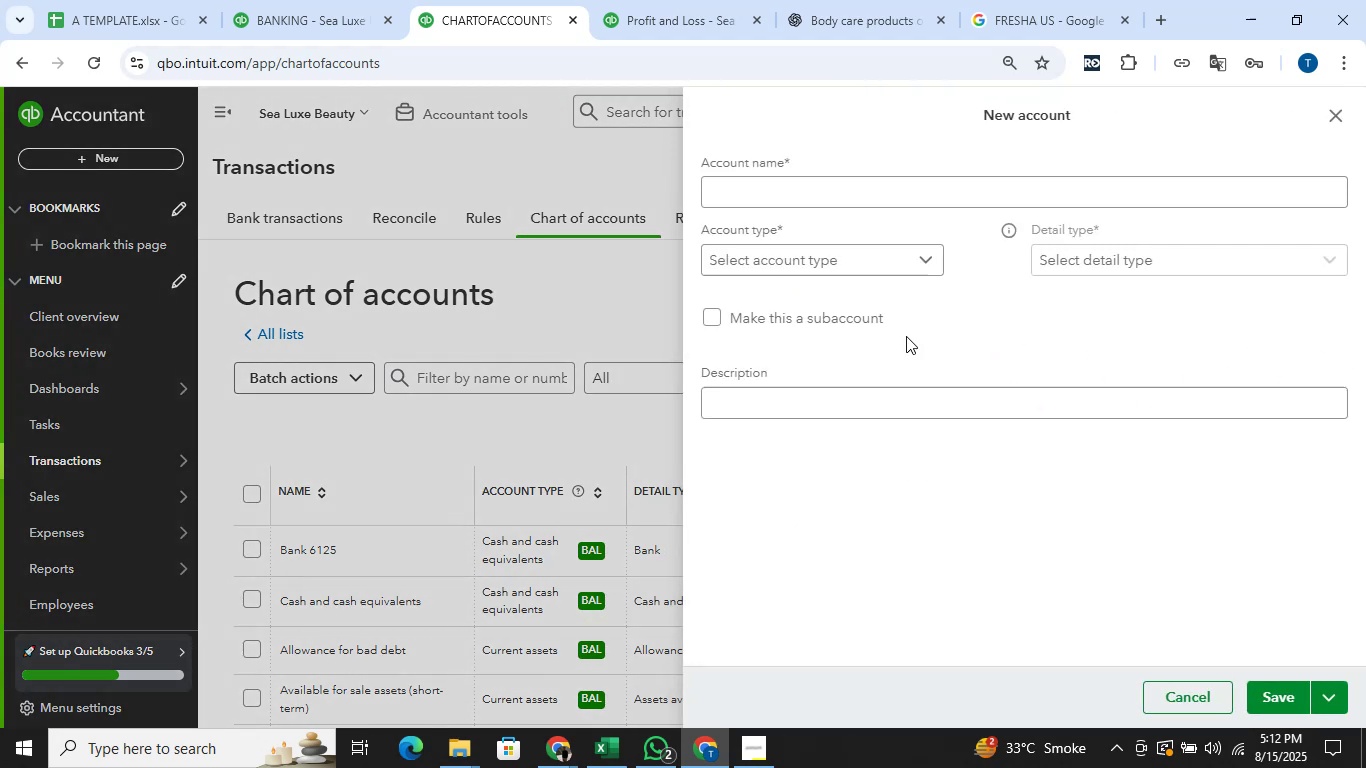 
left_click([858, 201])
 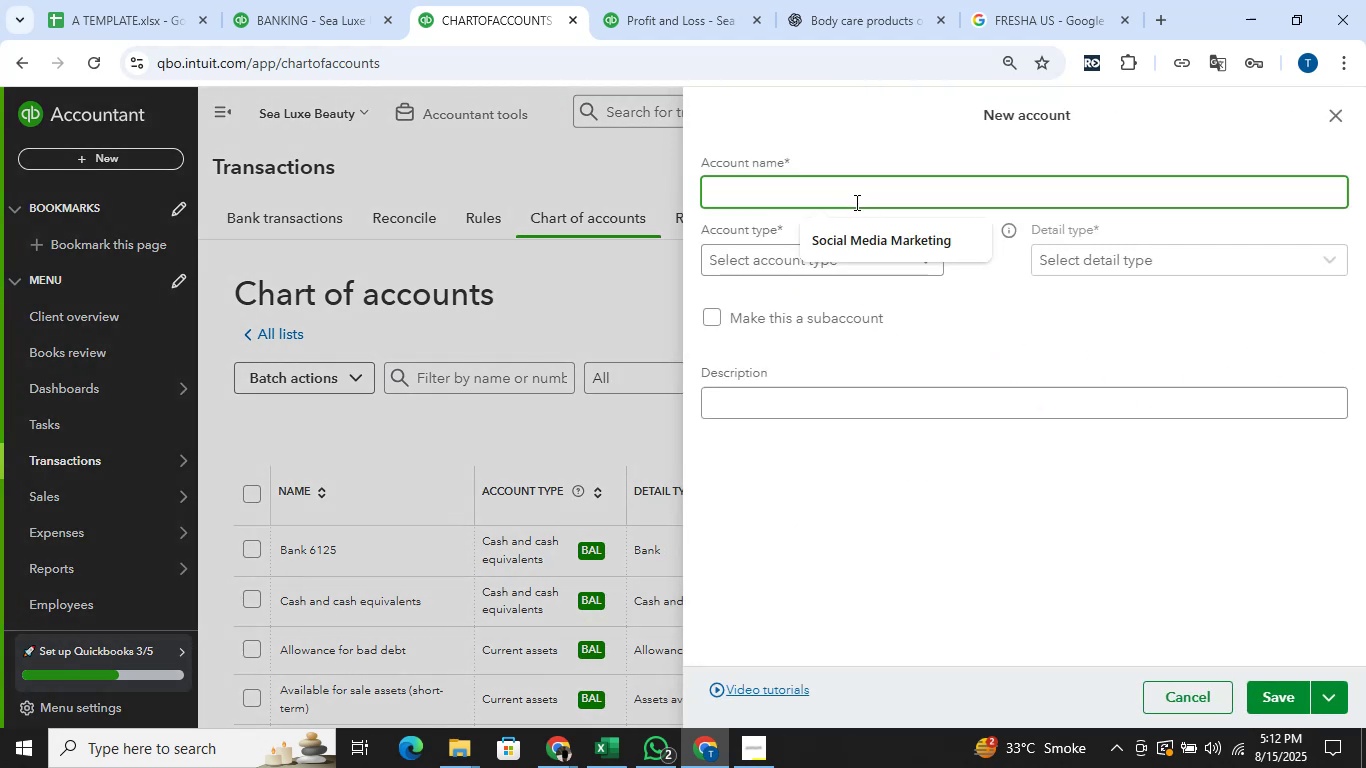 
type(Interest Income)
 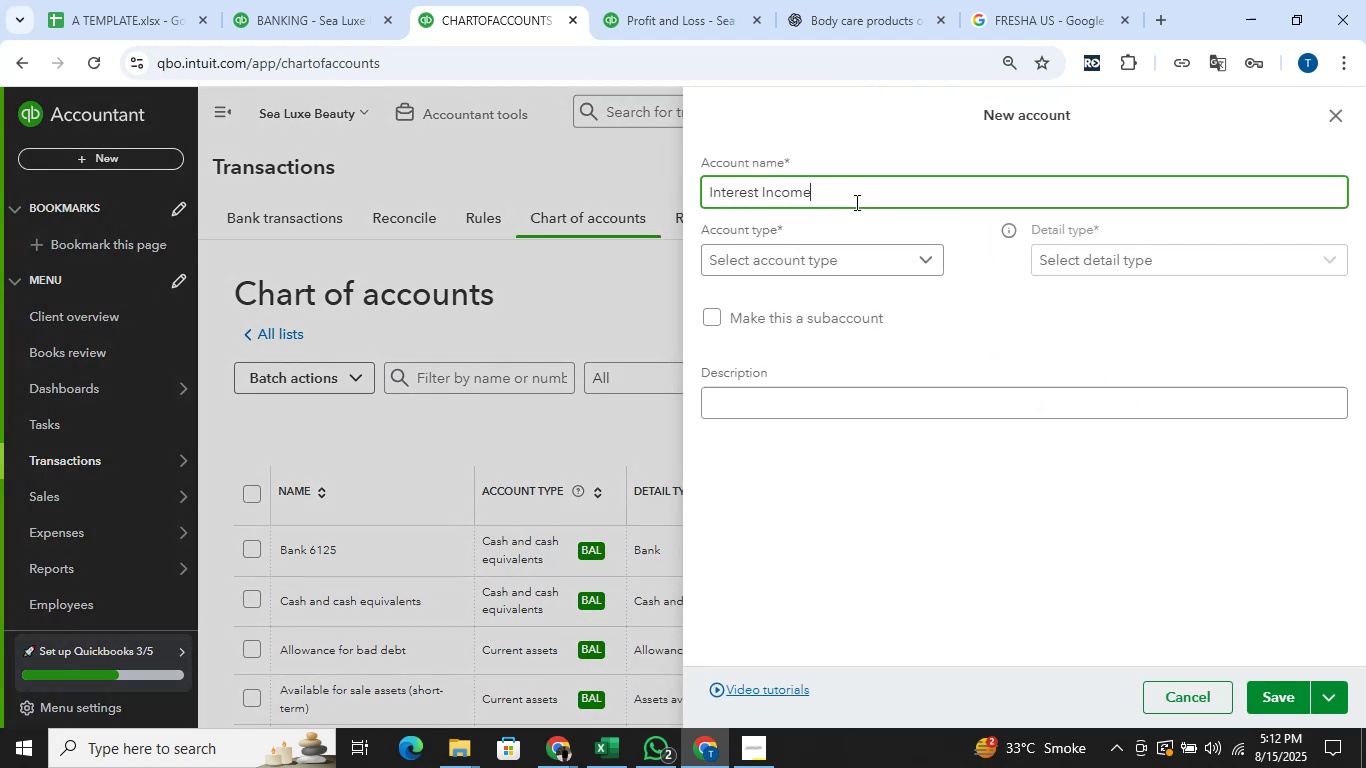 
left_click([818, 257])
 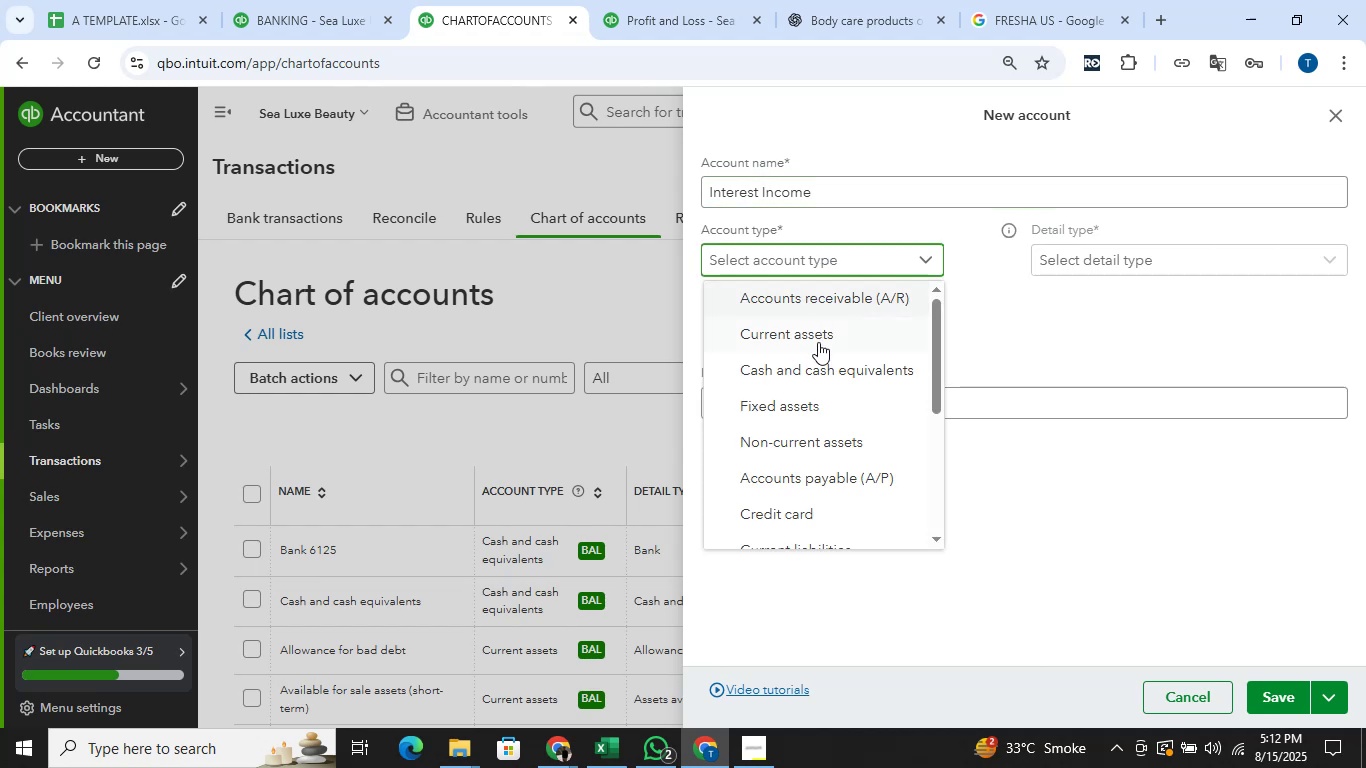 
scroll: coordinate [818, 364], scroll_direction: down, amount: 1.0
 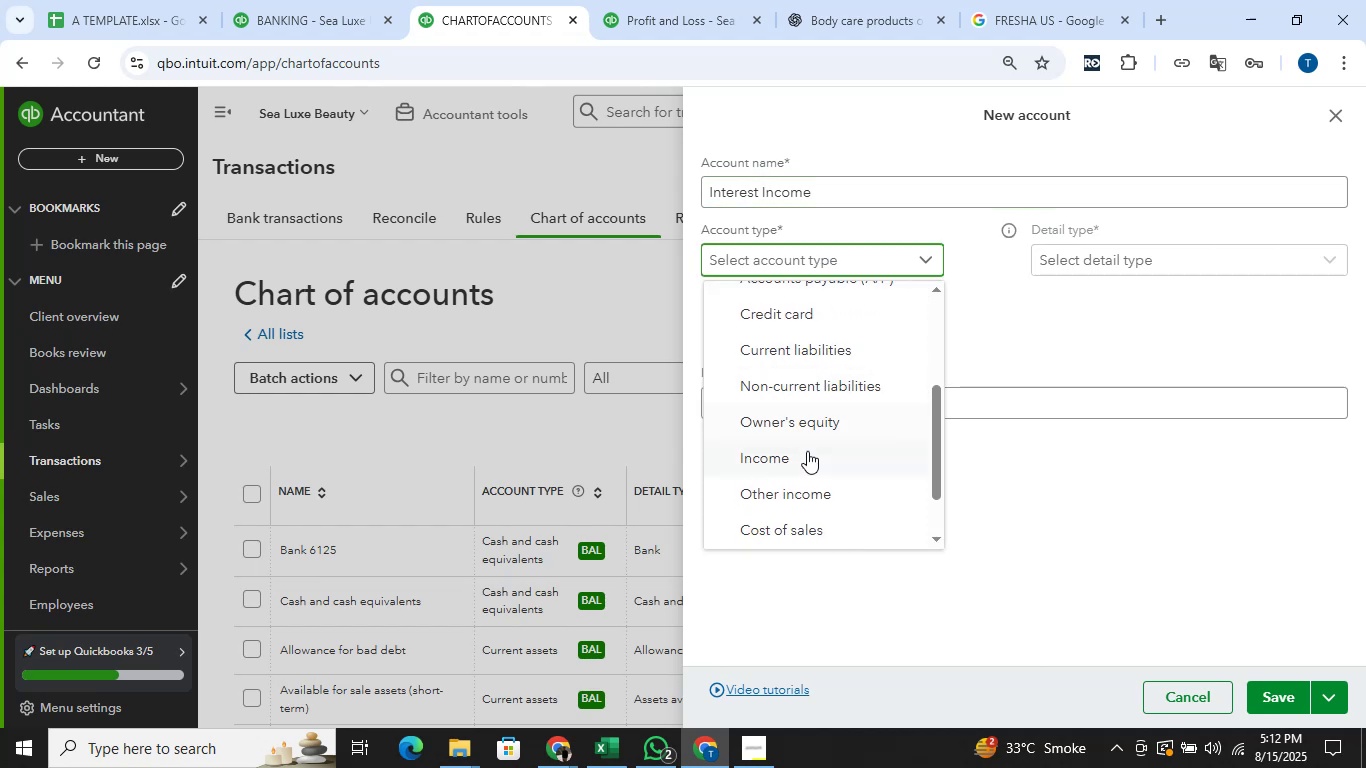 
left_click([807, 452])
 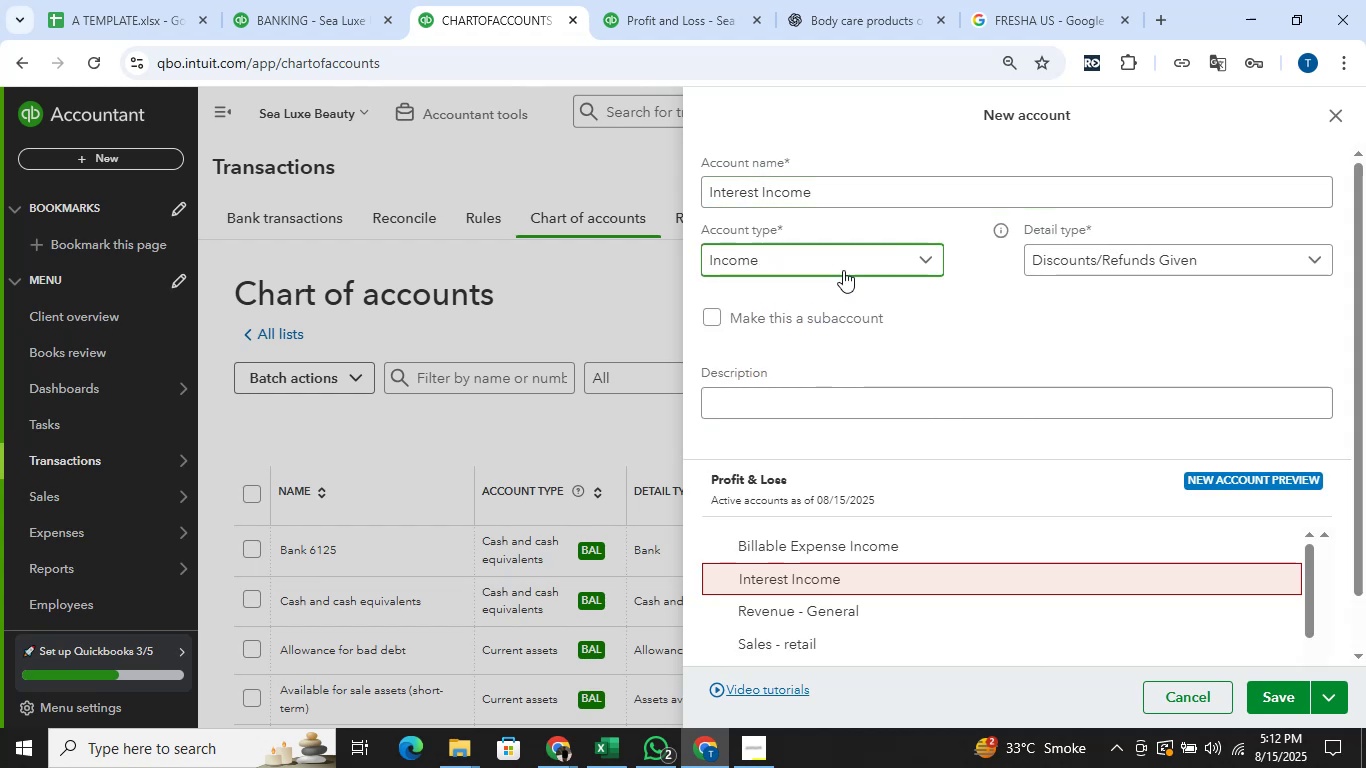 
left_click([851, 262])
 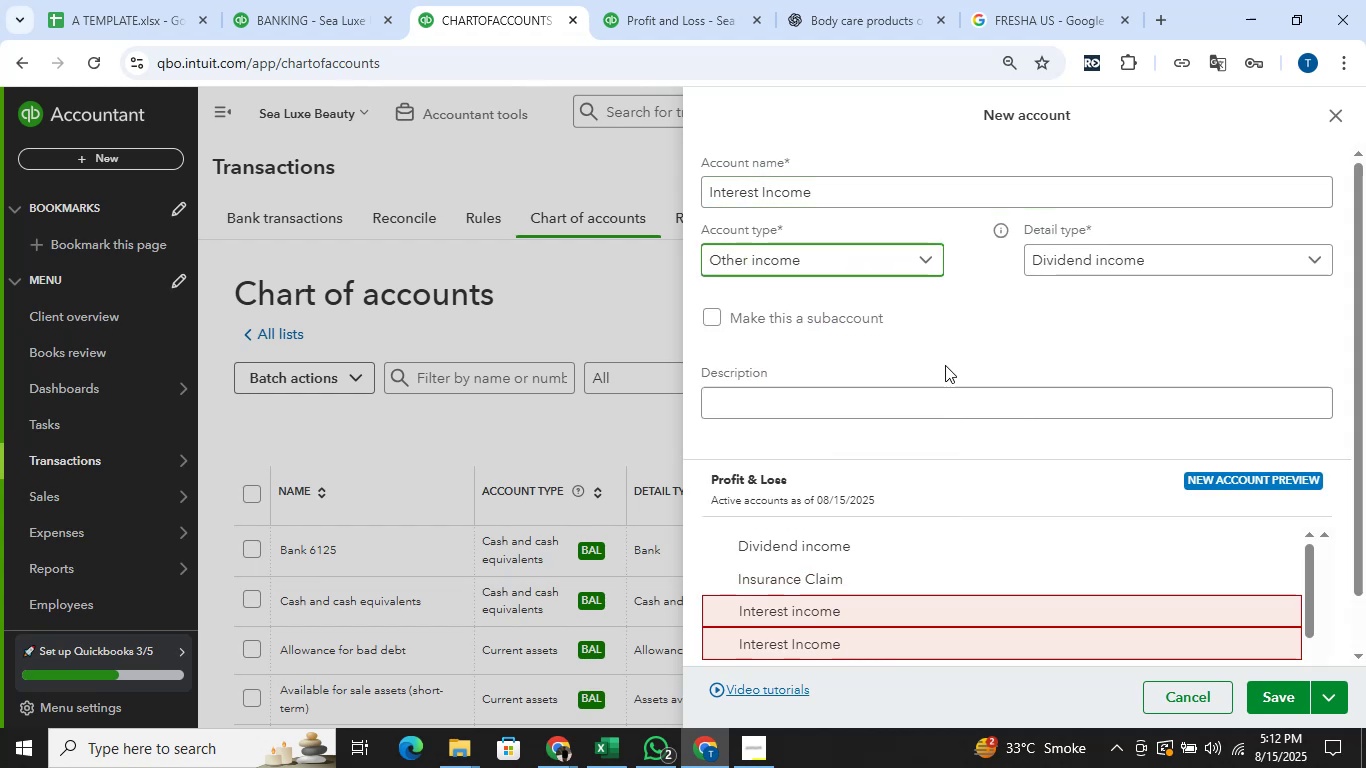 
left_click([1126, 247])
 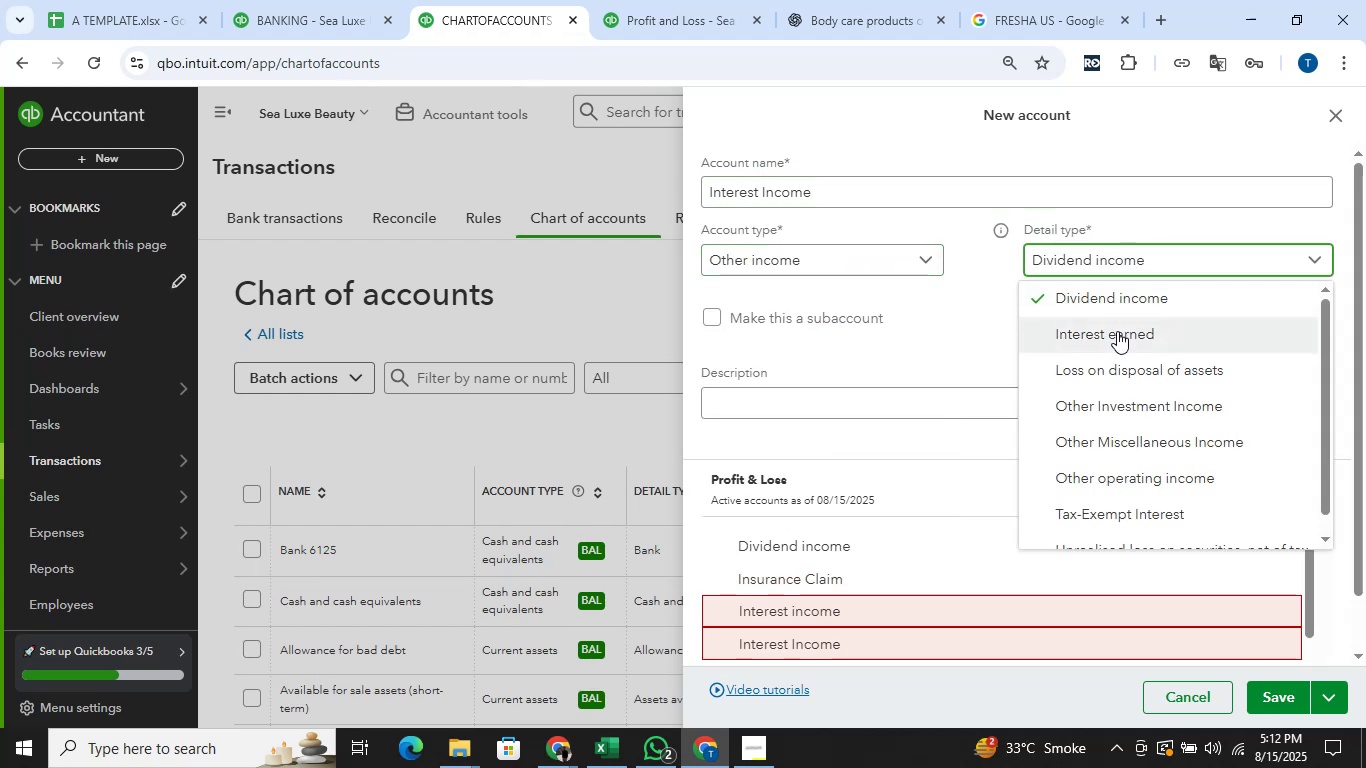 
left_click([1120, 333])
 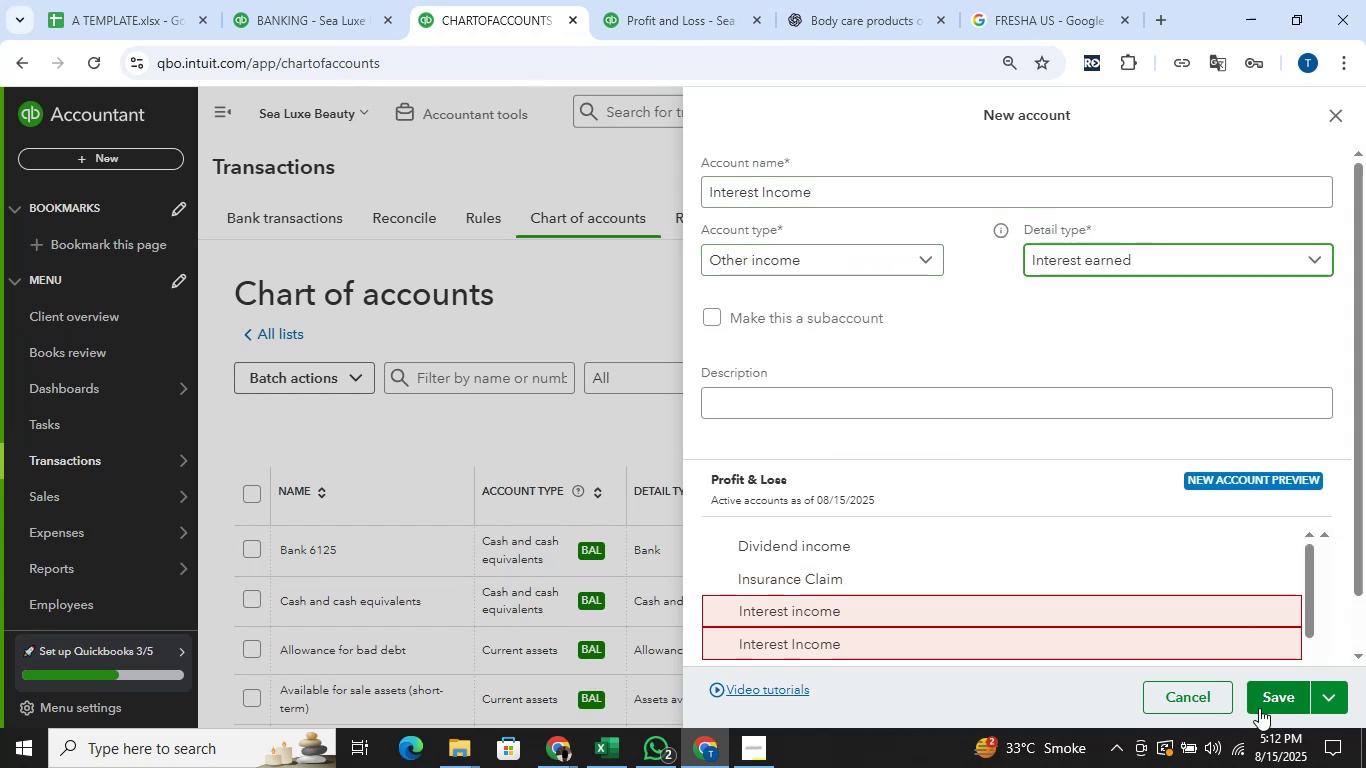 
left_click([1260, 709])
 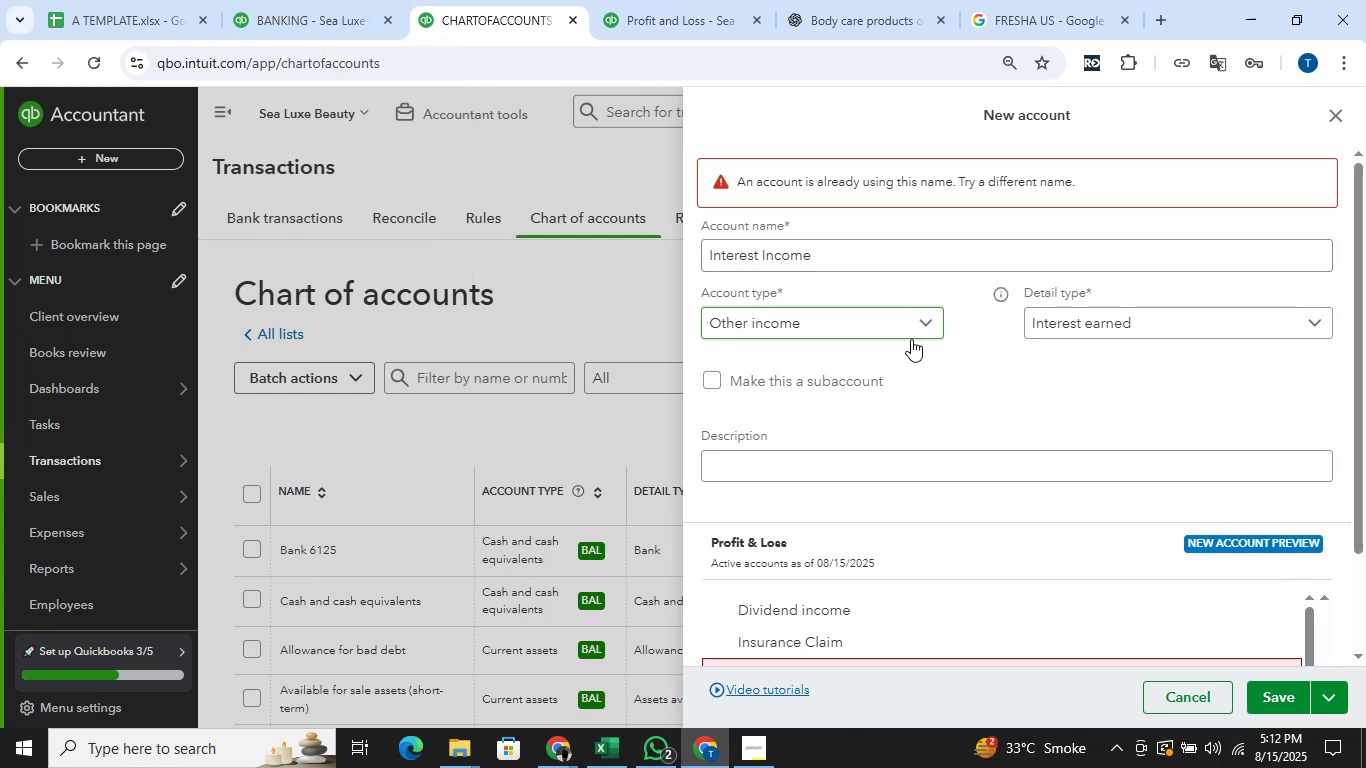 
wait(5.24)
 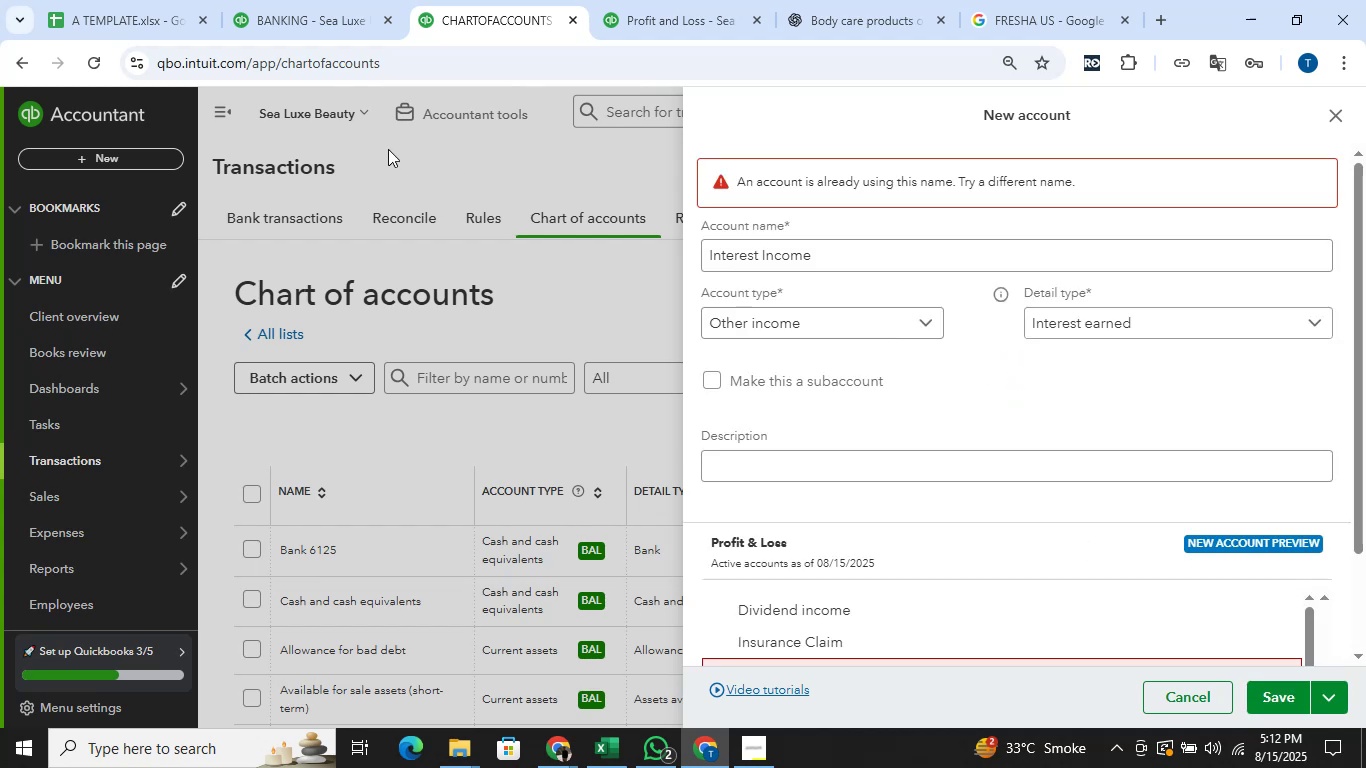 
scroll: coordinate [948, 374], scroll_direction: down, amount: 1.0
 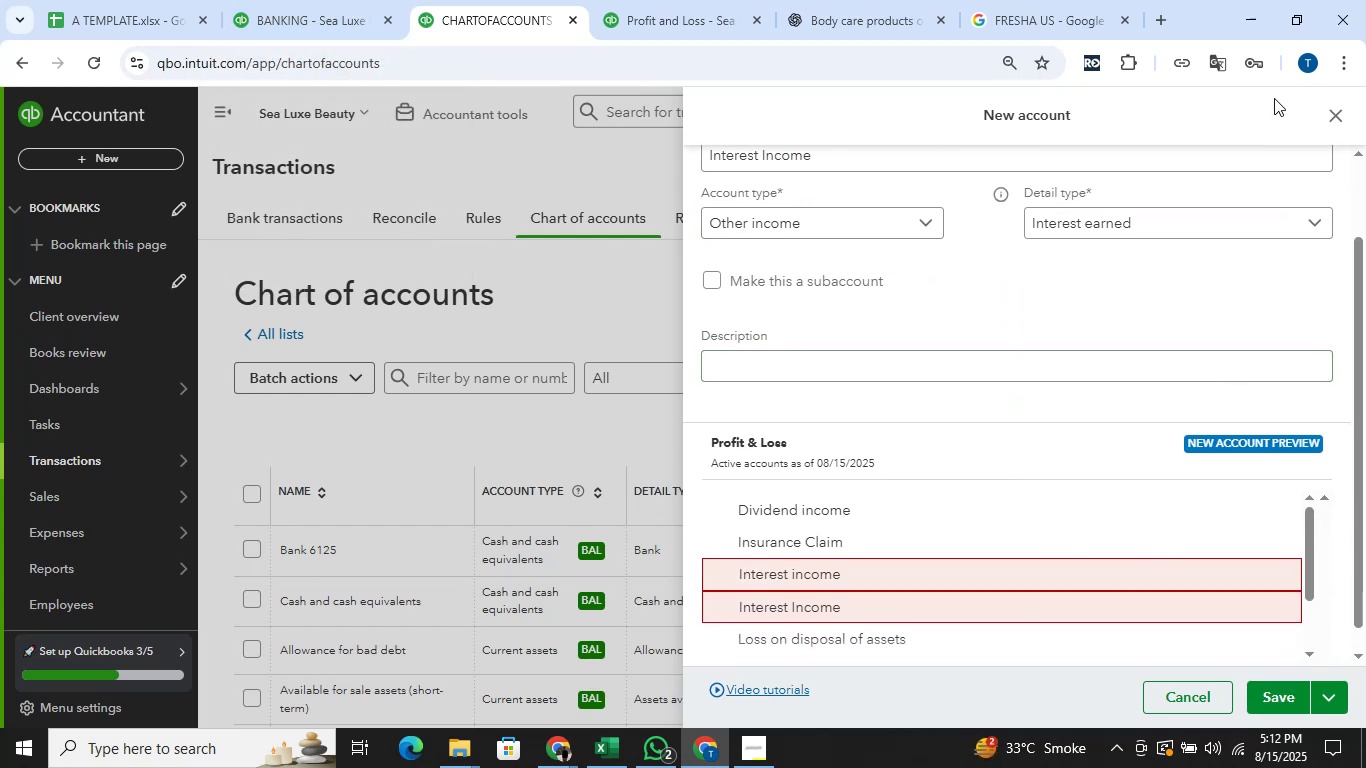 
left_click([344, 0])
 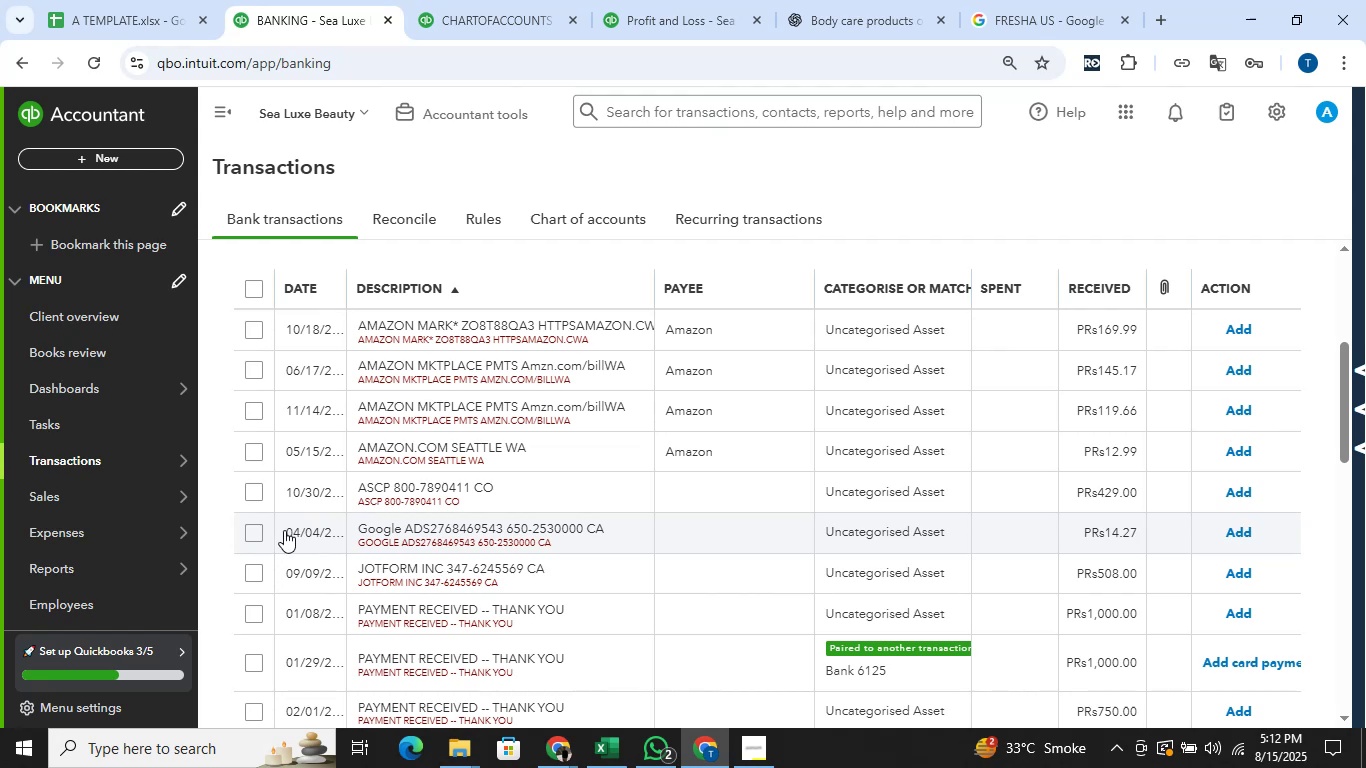 
left_click([255, 536])
 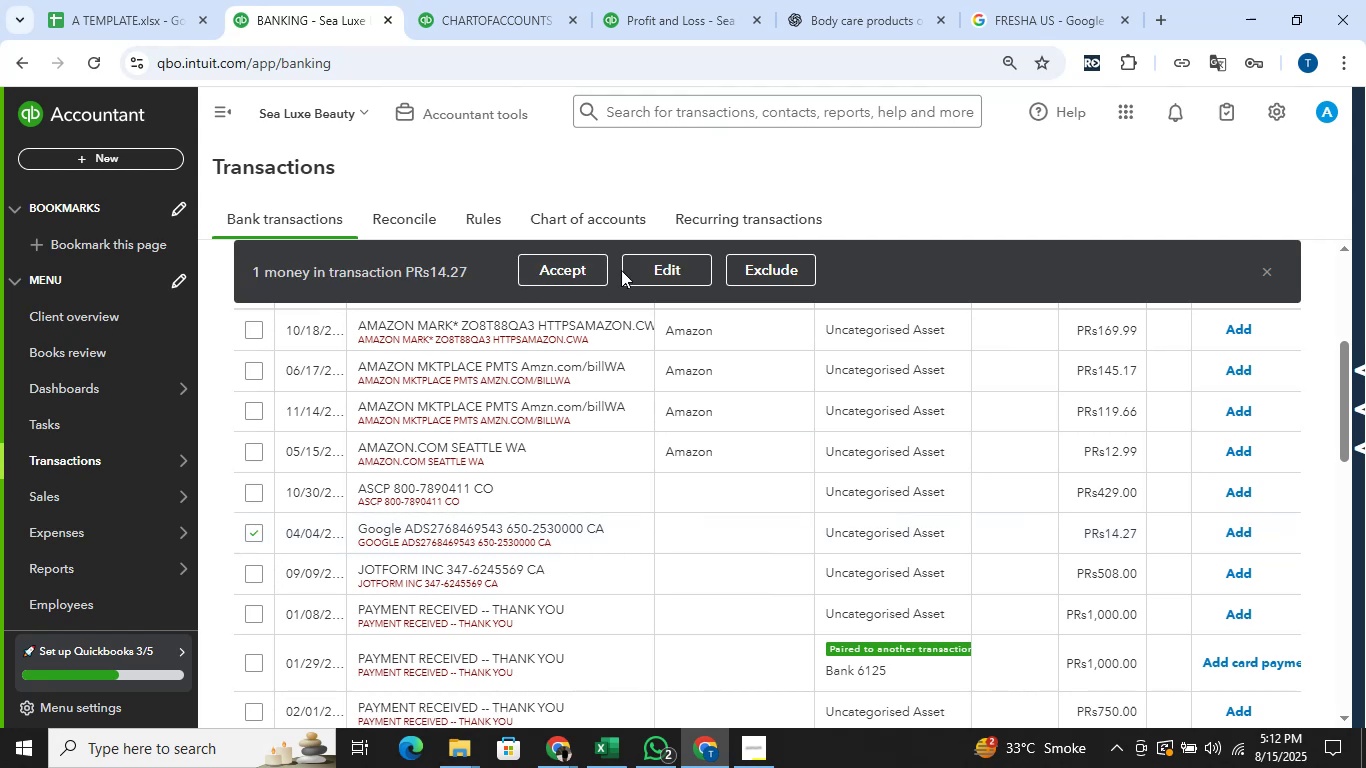 
double_click([645, 270])
 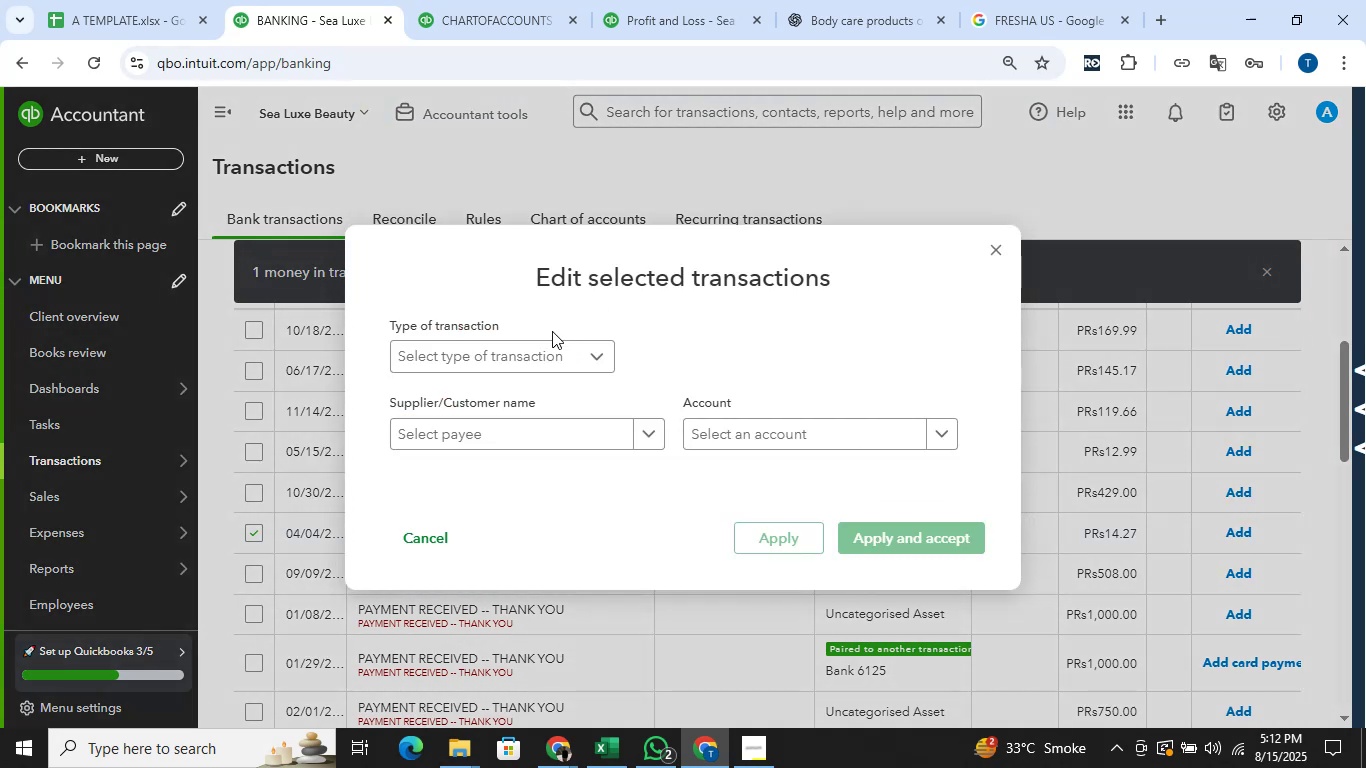 
left_click([528, 348])
 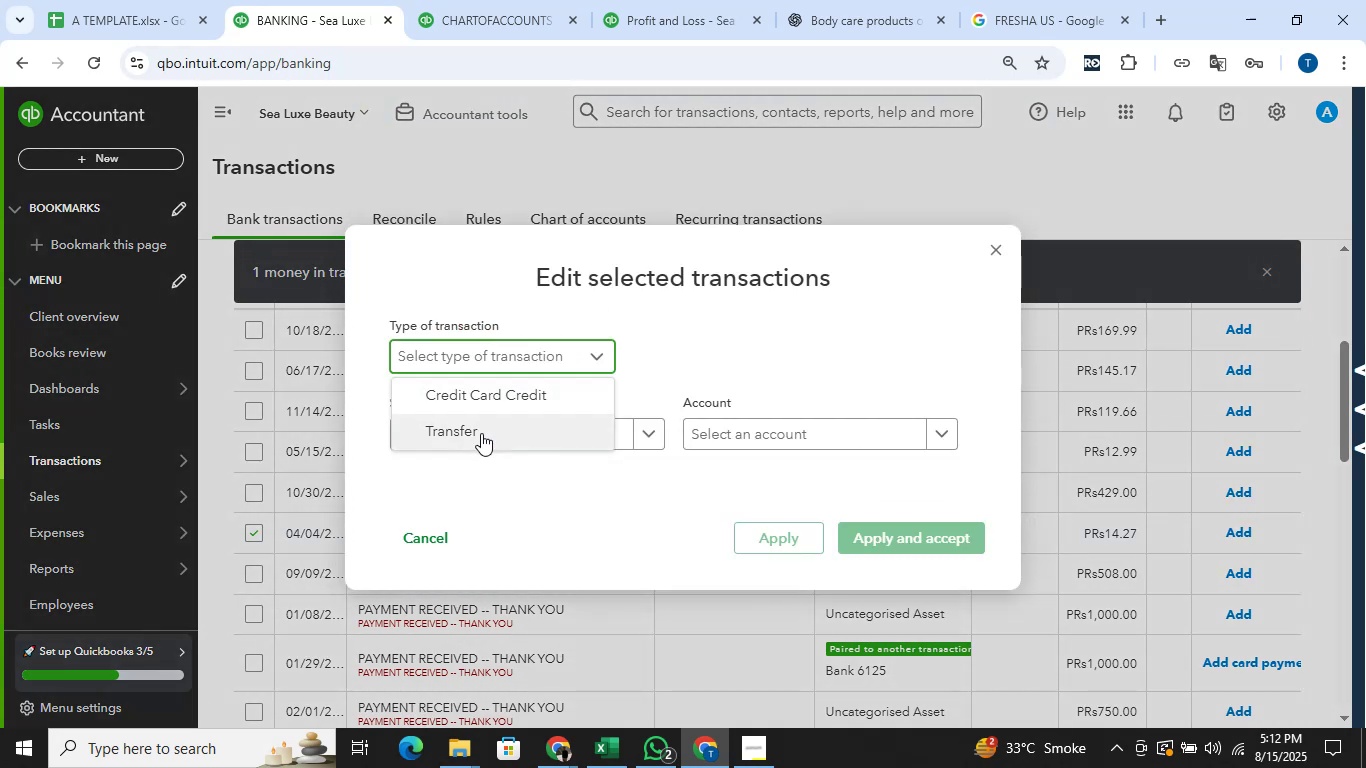 
left_click([516, 398])
 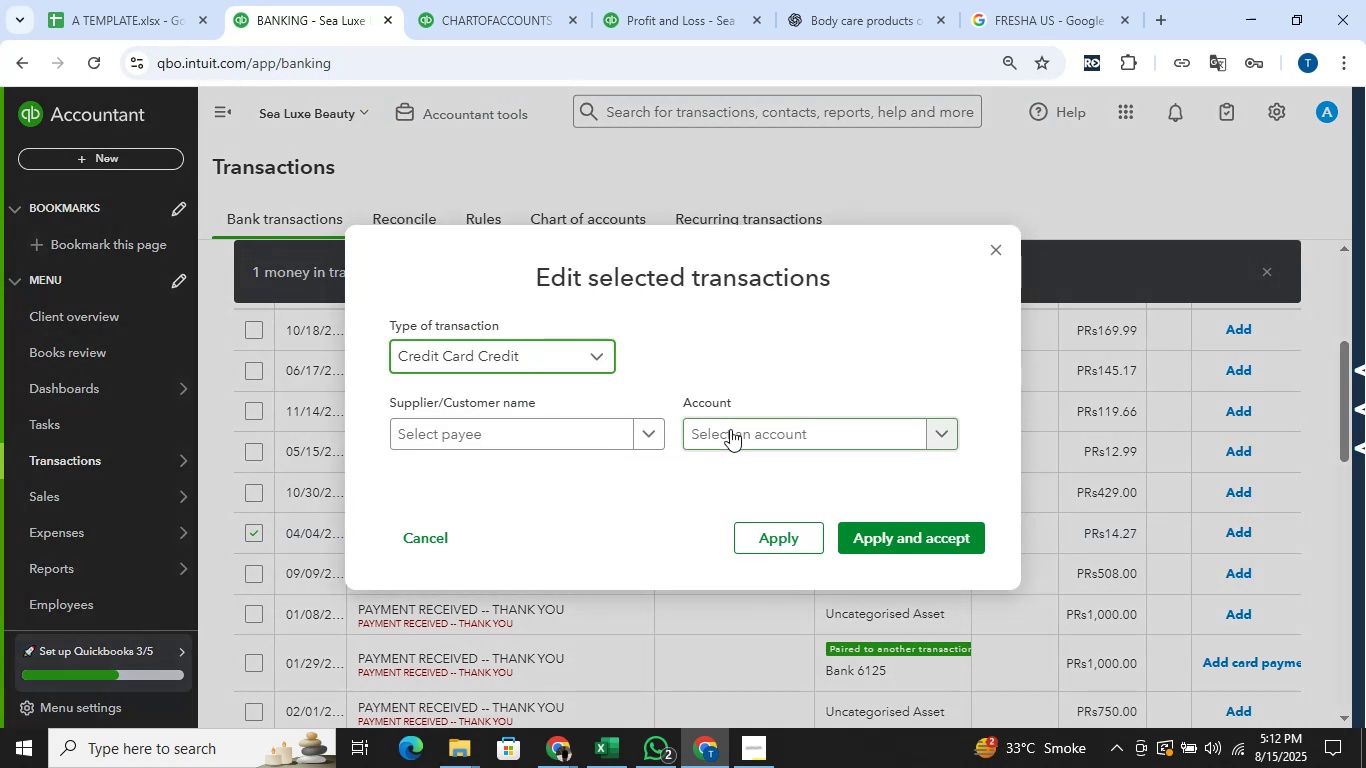 
left_click([731, 429])
 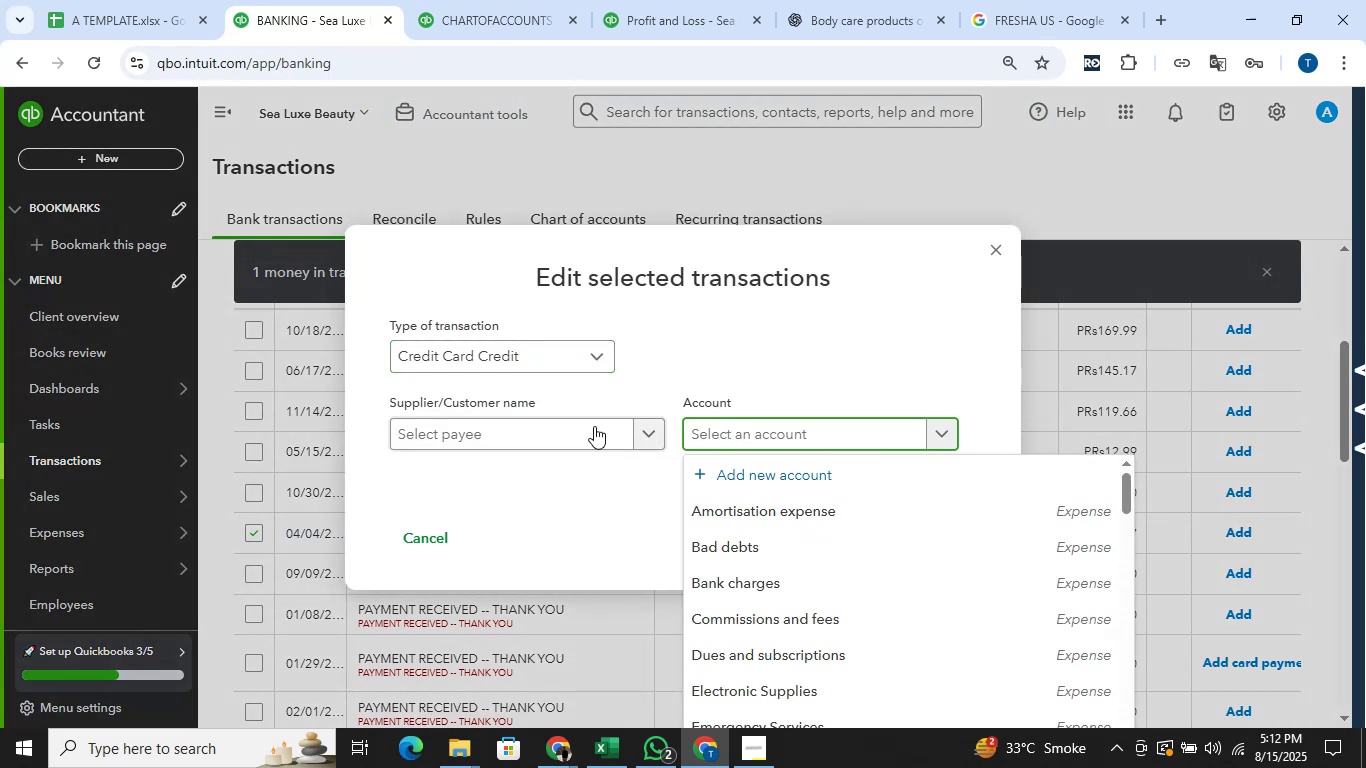 
left_click([568, 423])
 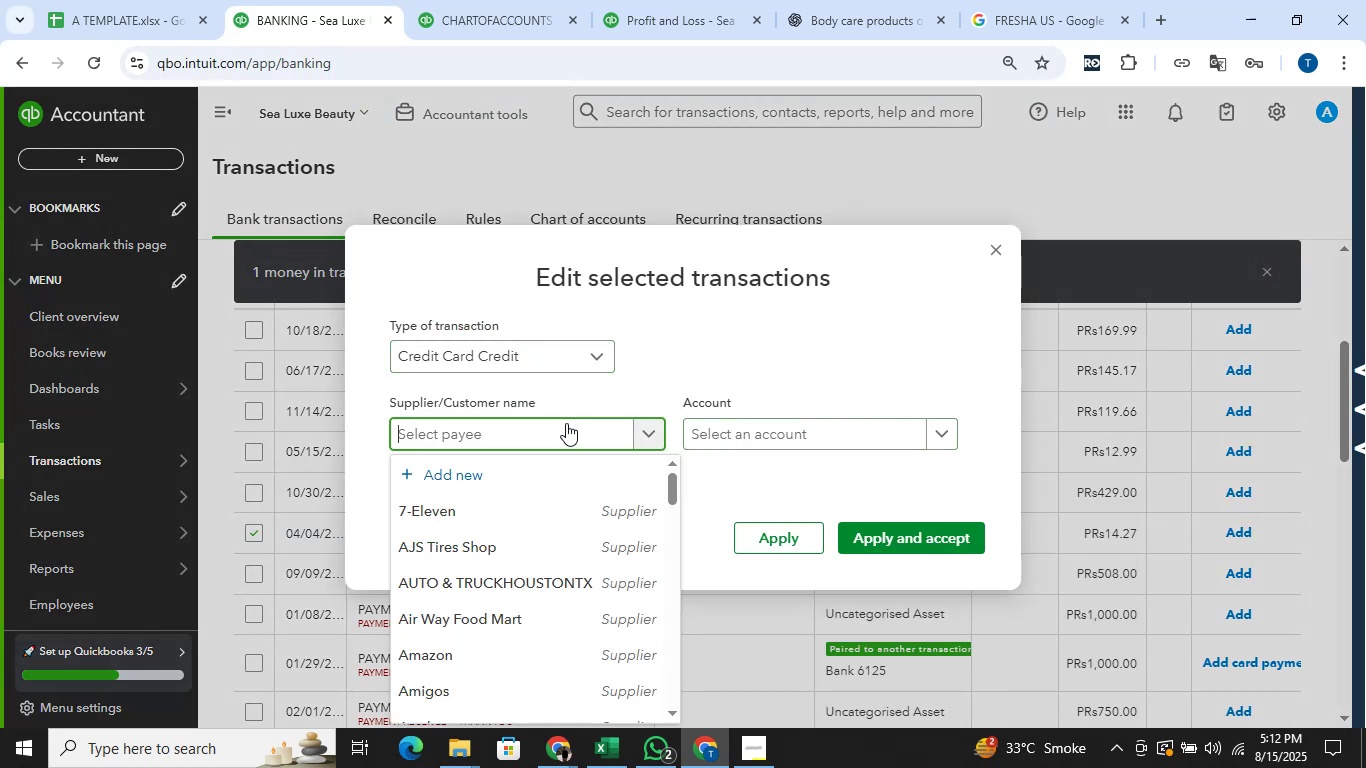 
type(Google)
 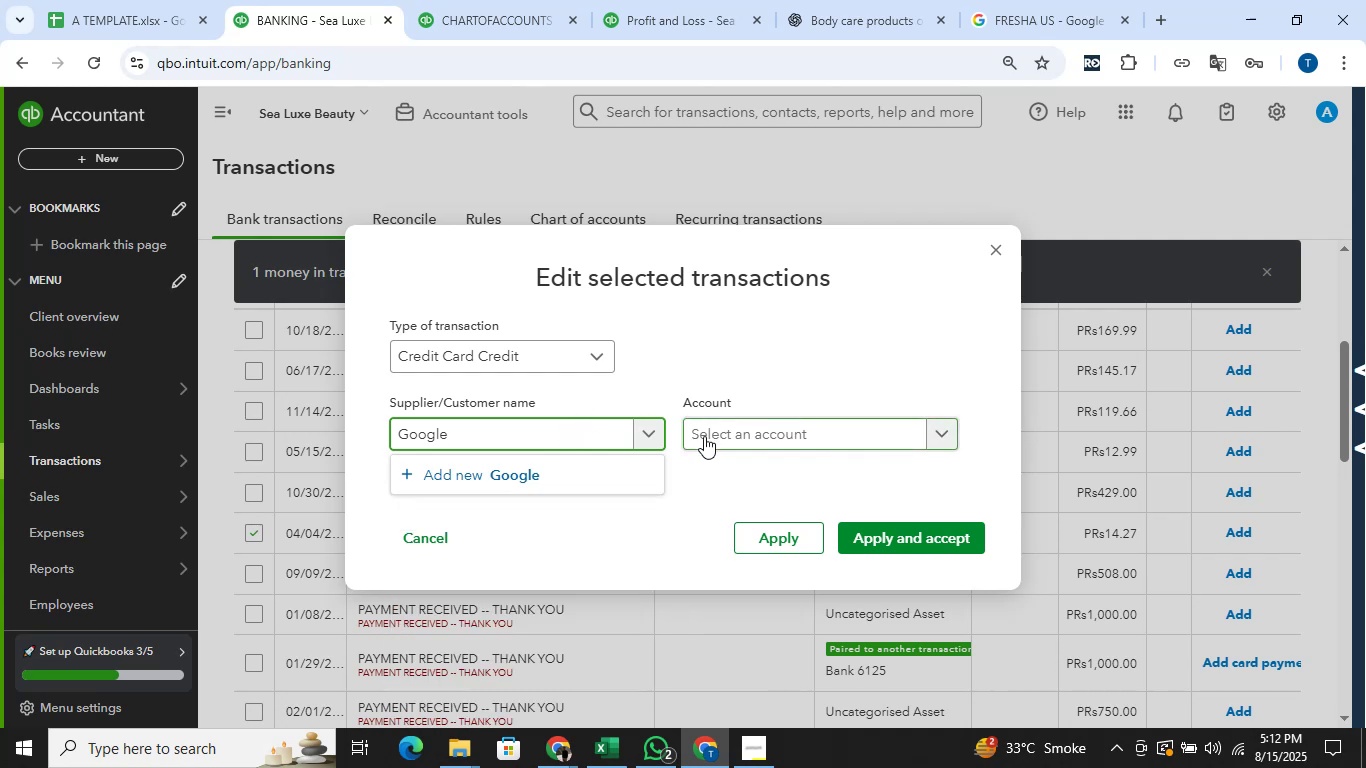 
left_click([484, 459])
 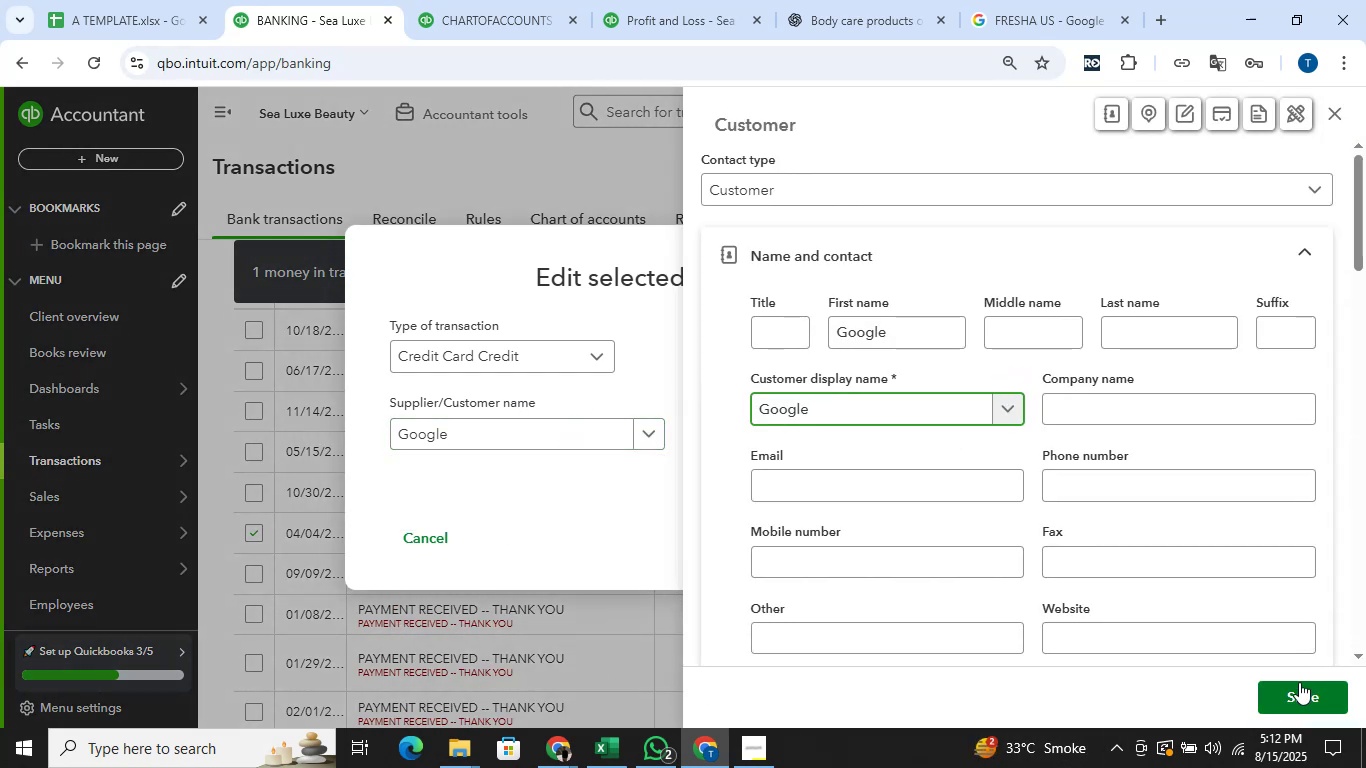 
double_click([1295, 688])
 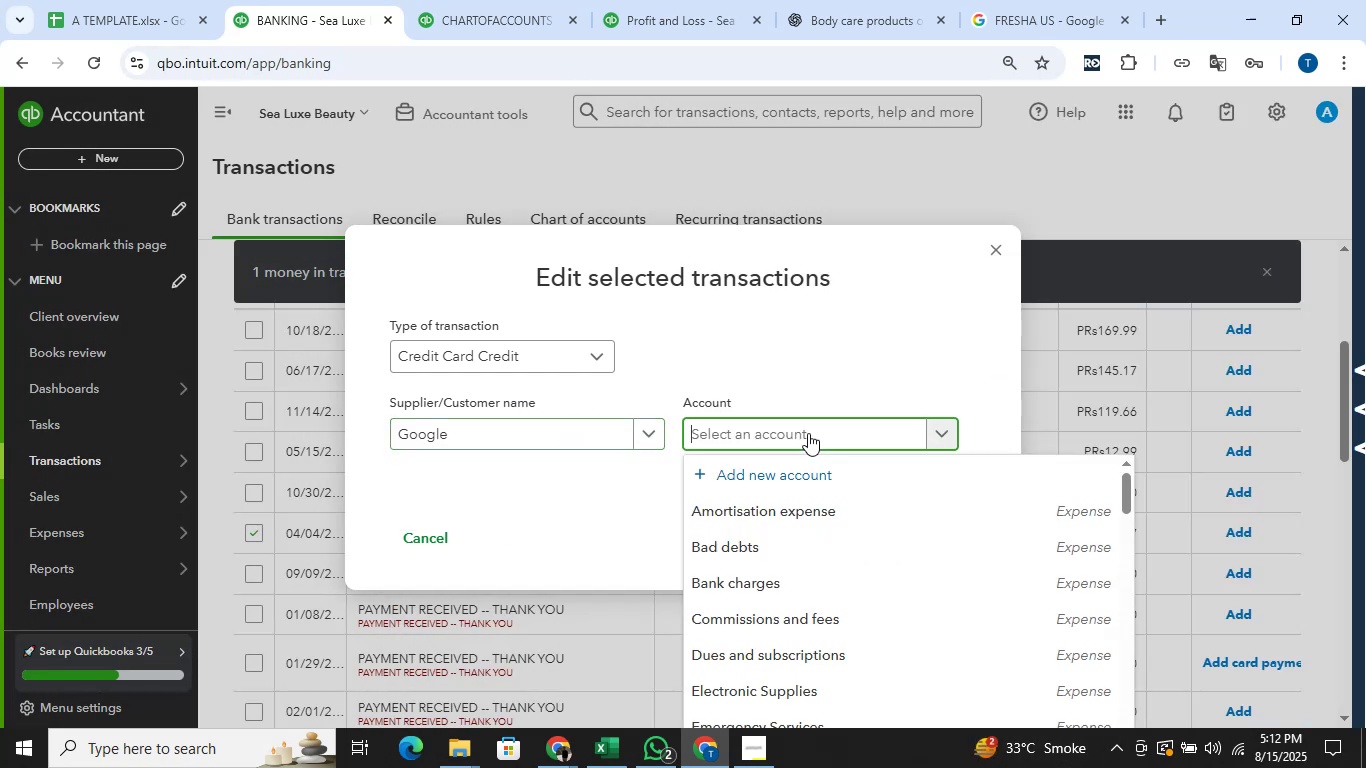 
wait(5.3)
 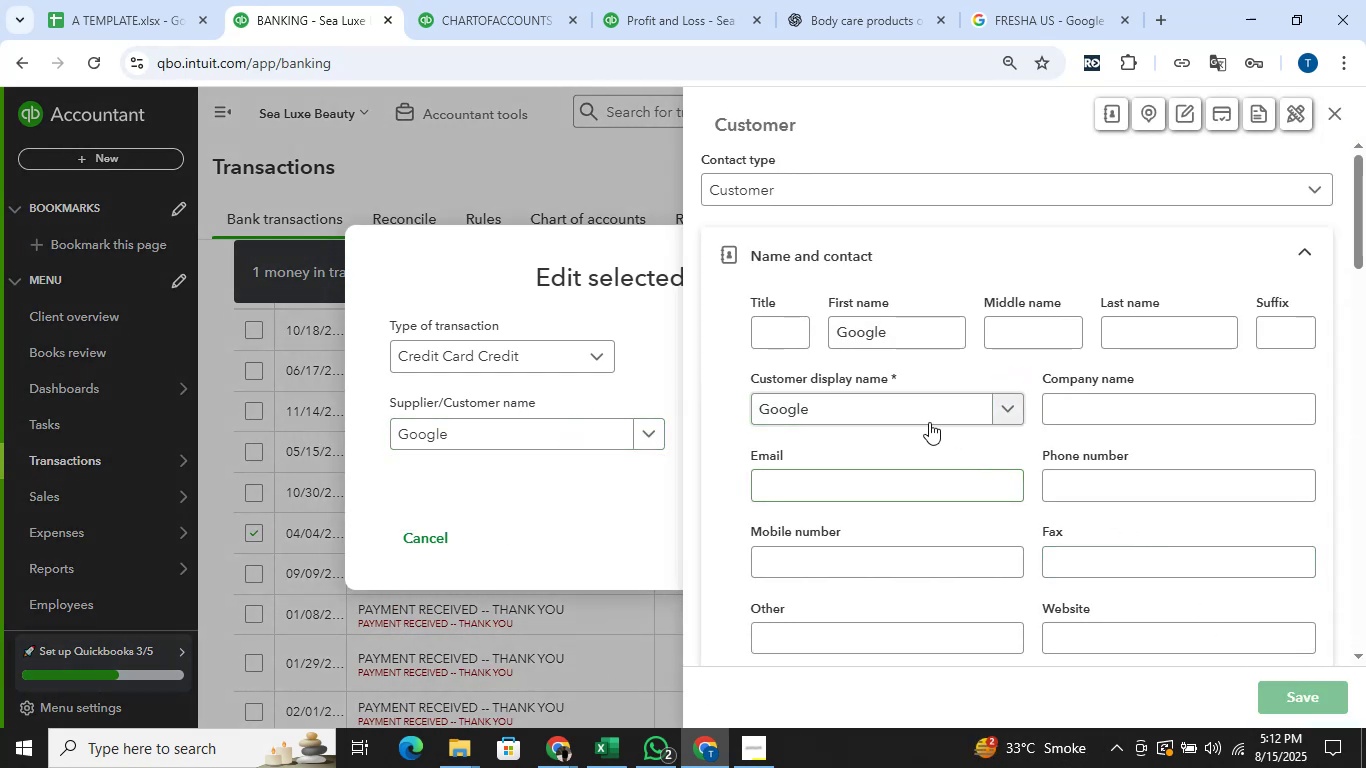 
type(inter)
 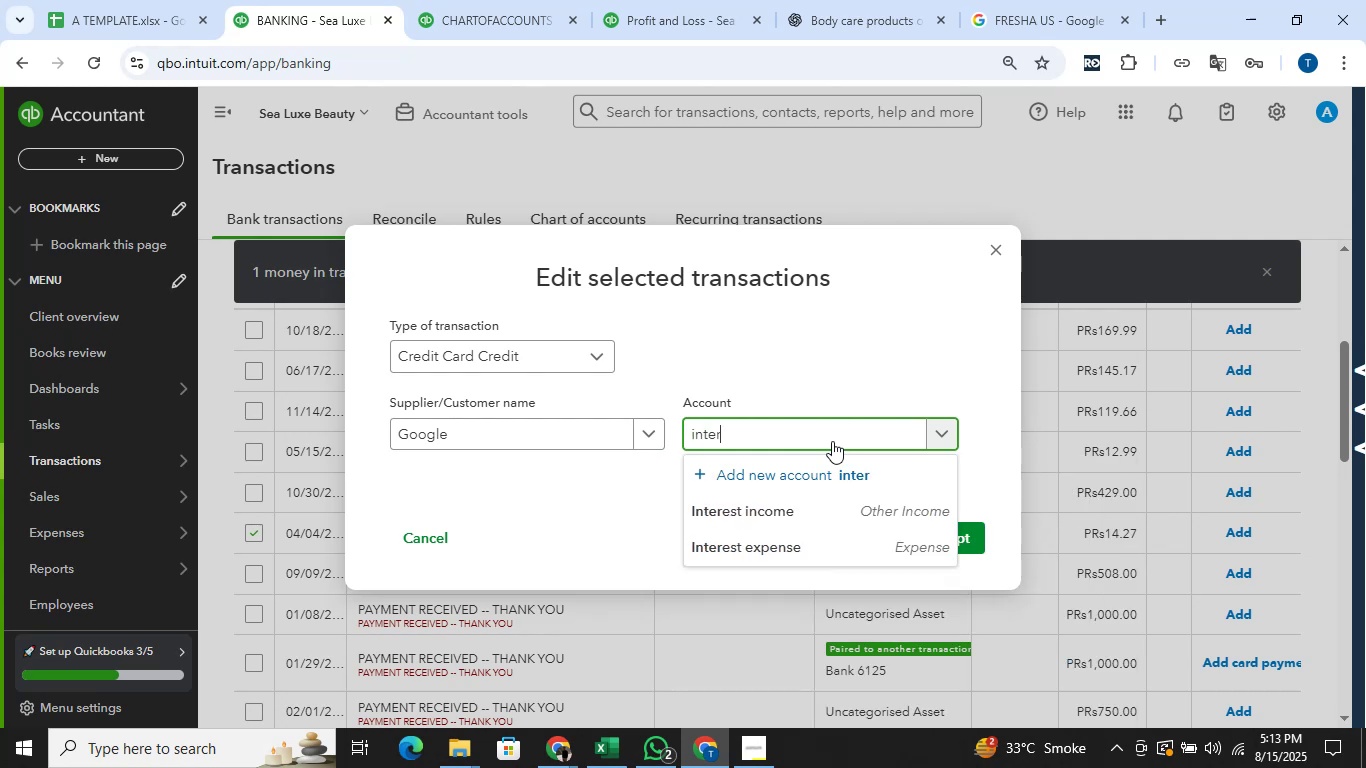 
left_click([853, 513])
 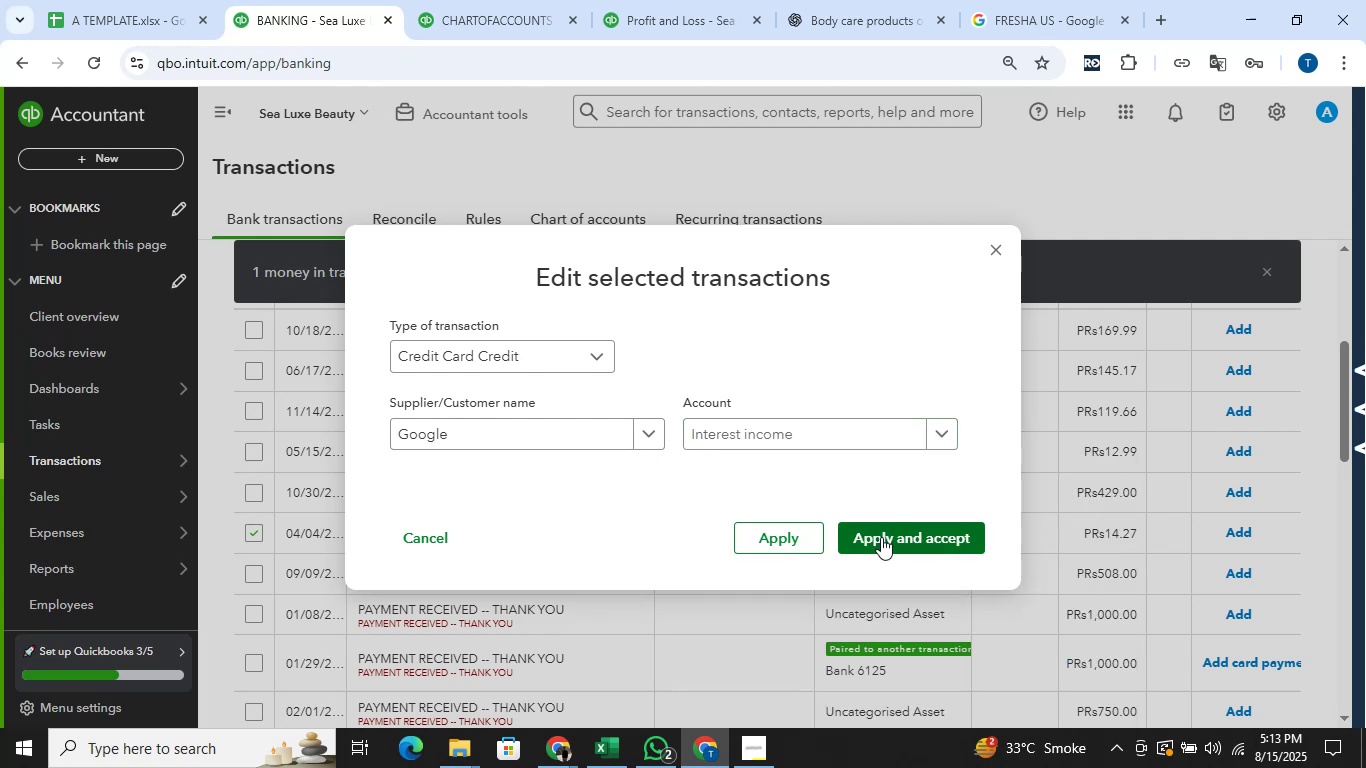 
left_click([882, 538])
 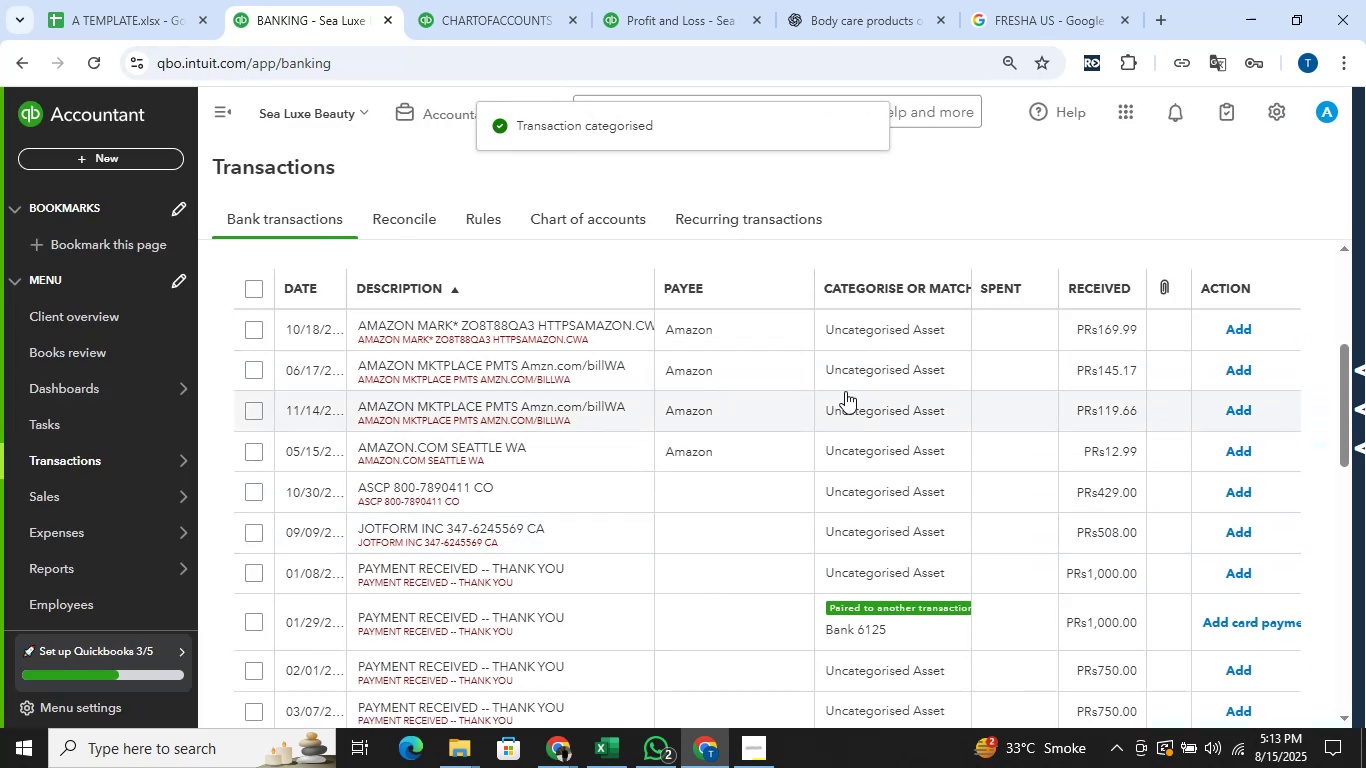 
wait(7.03)
 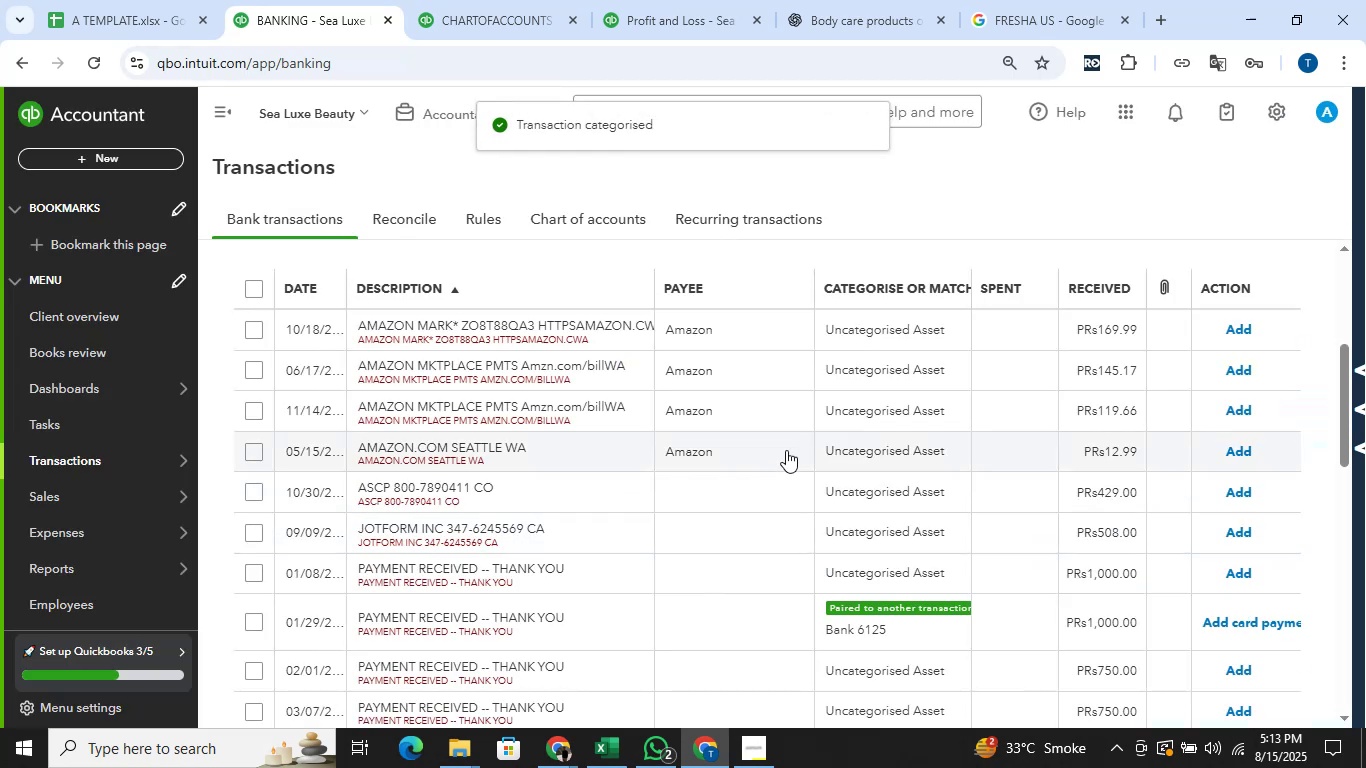 
scroll: coordinate [845, 391], scroll_direction: down, amount: 1.0
 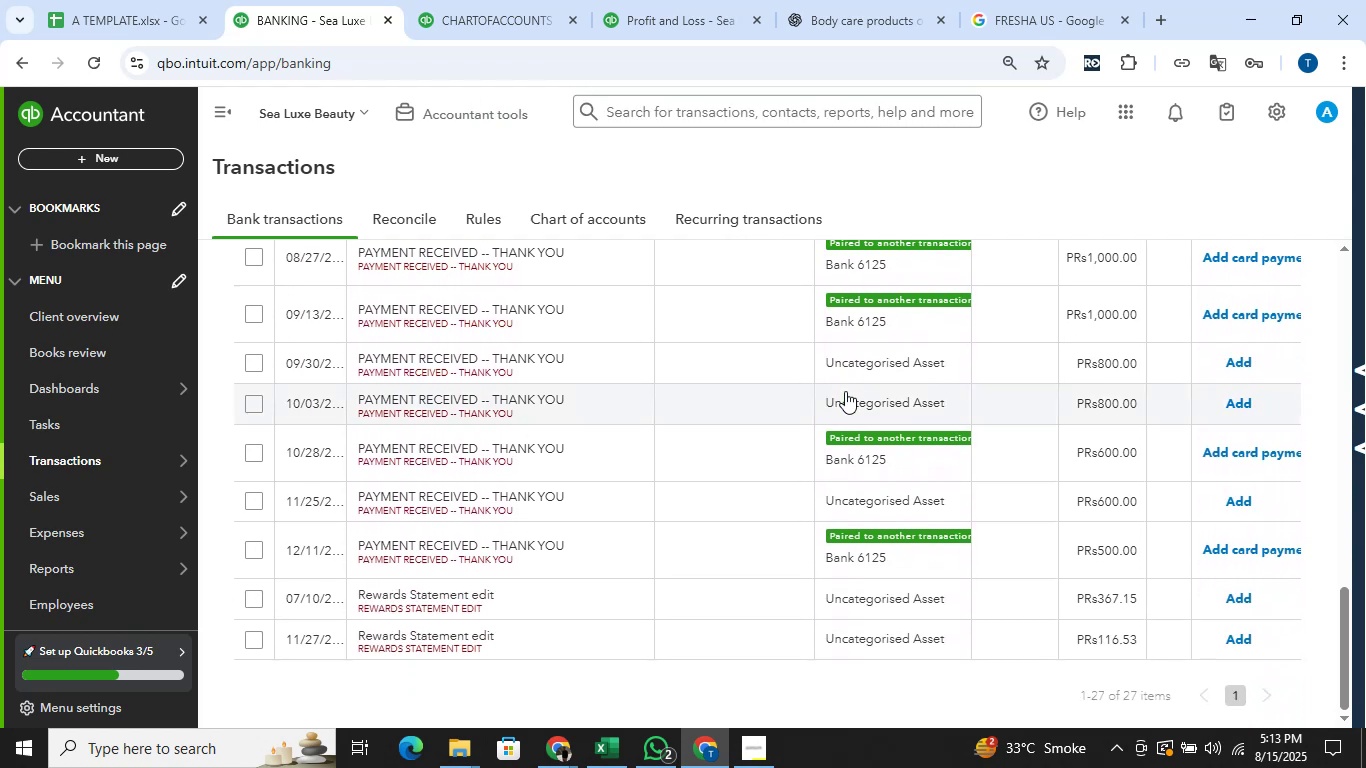 
scroll: coordinate [845, 391], scroll_direction: up, amount: 17.0
 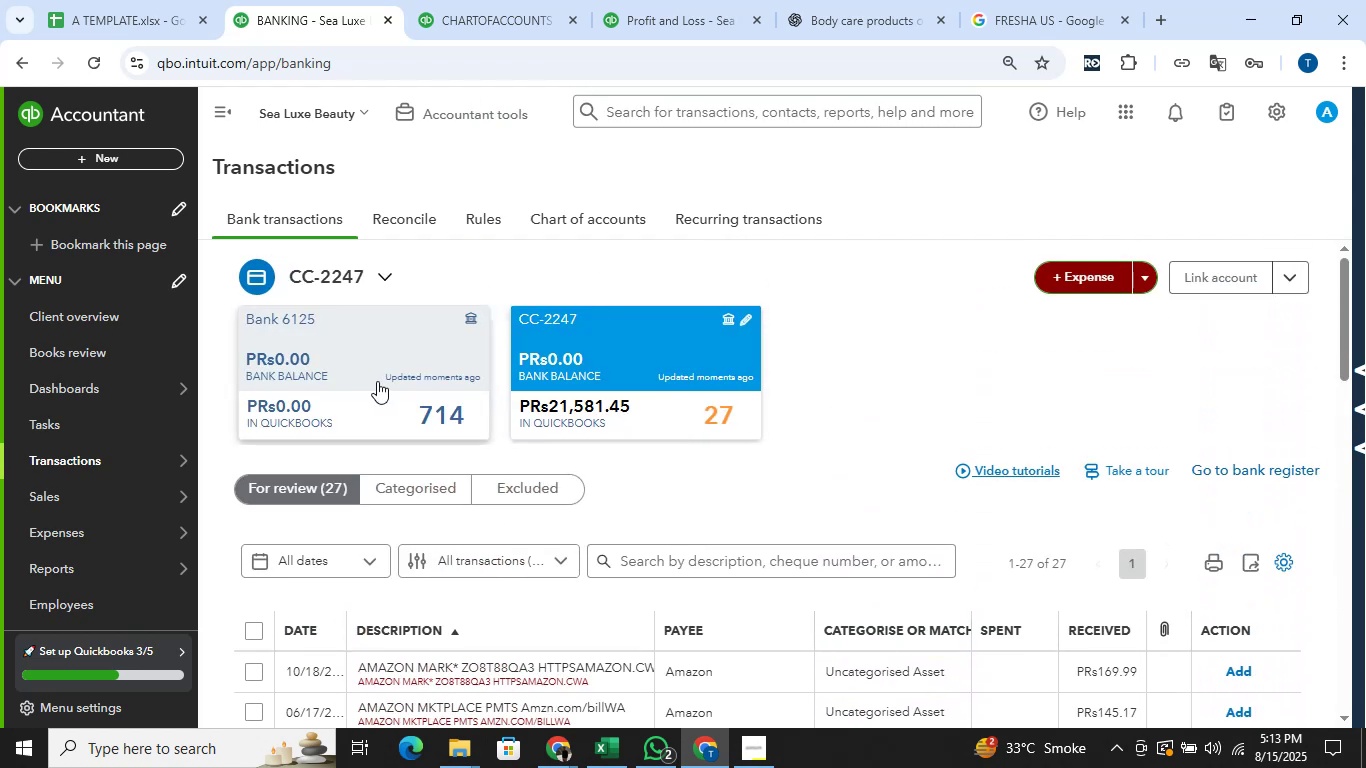 
left_click([336, 369])
 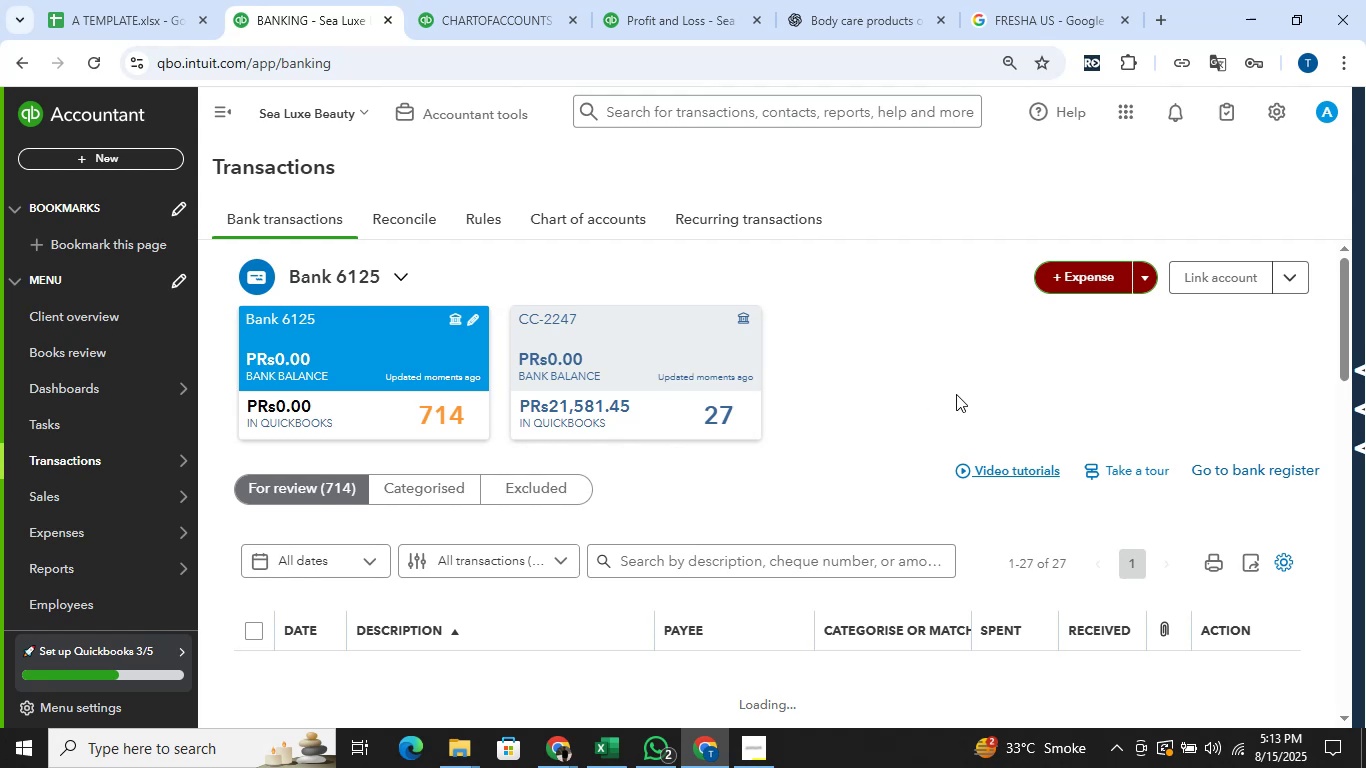 
wait(5.17)
 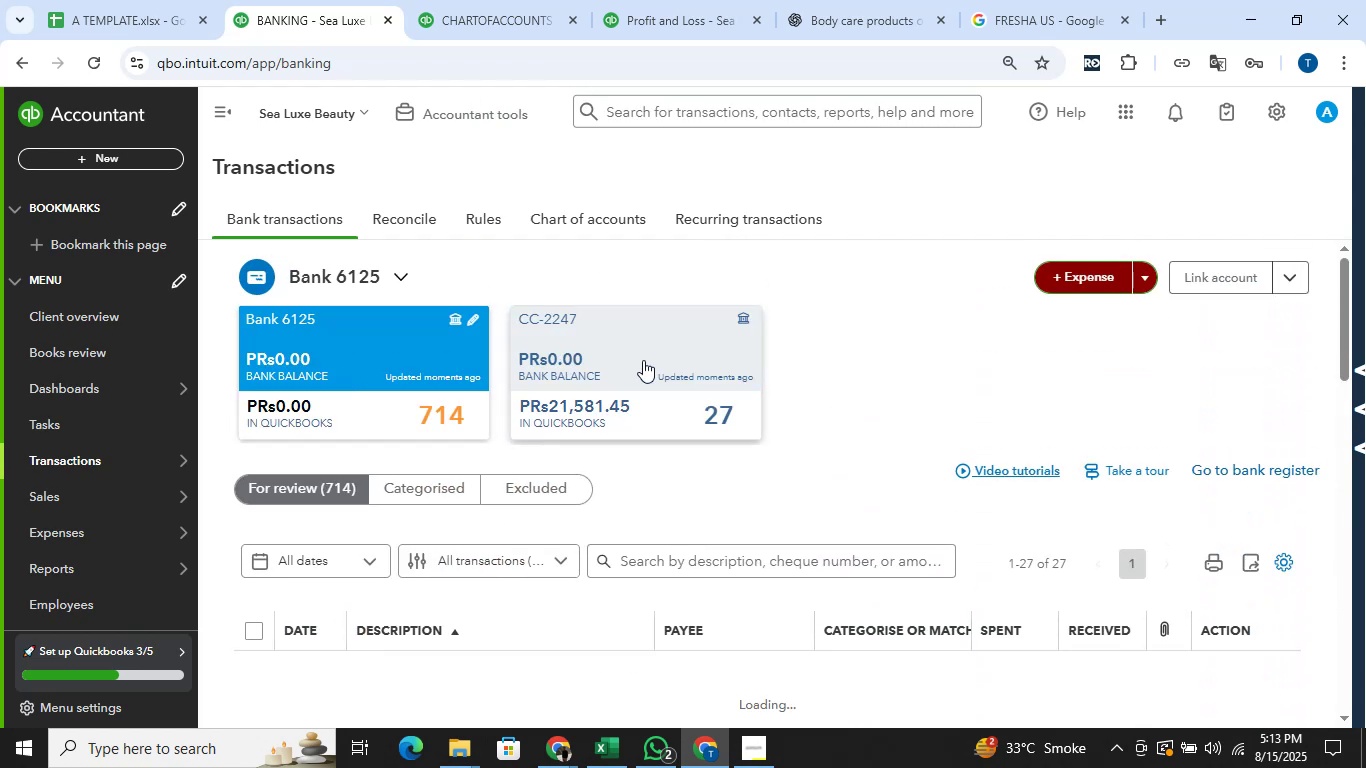 
scroll: coordinate [976, 382], scroll_direction: down, amount: 5.0
 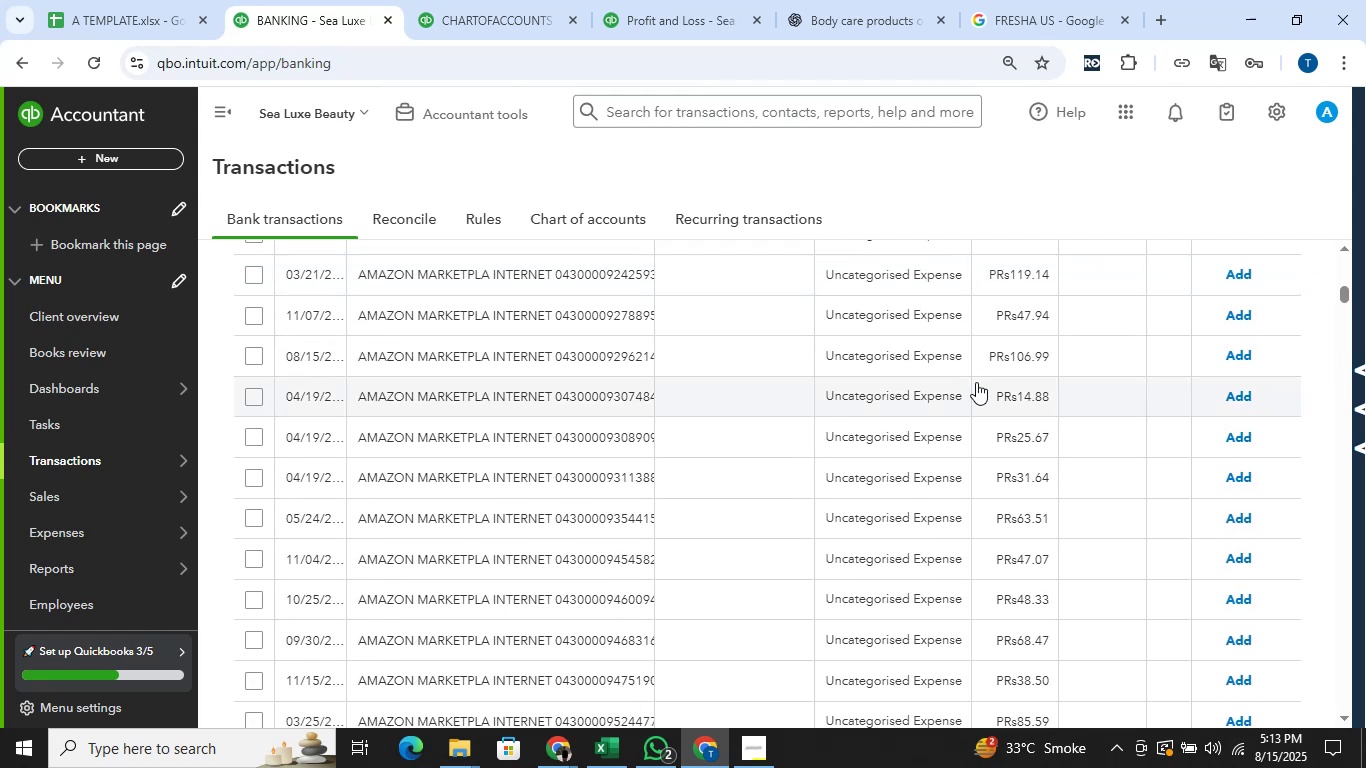 
scroll: coordinate [976, 382], scroll_direction: up, amount: 3.0
 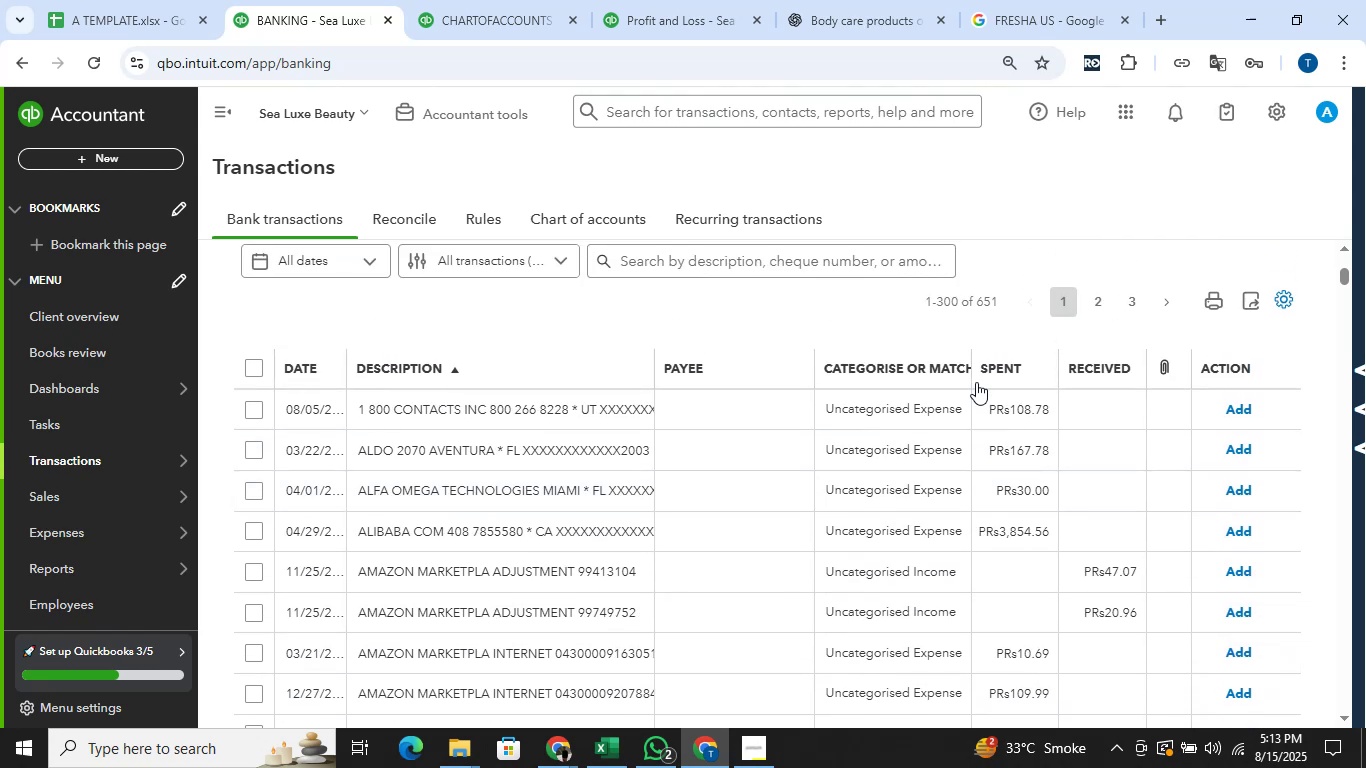 
wait(8.58)
 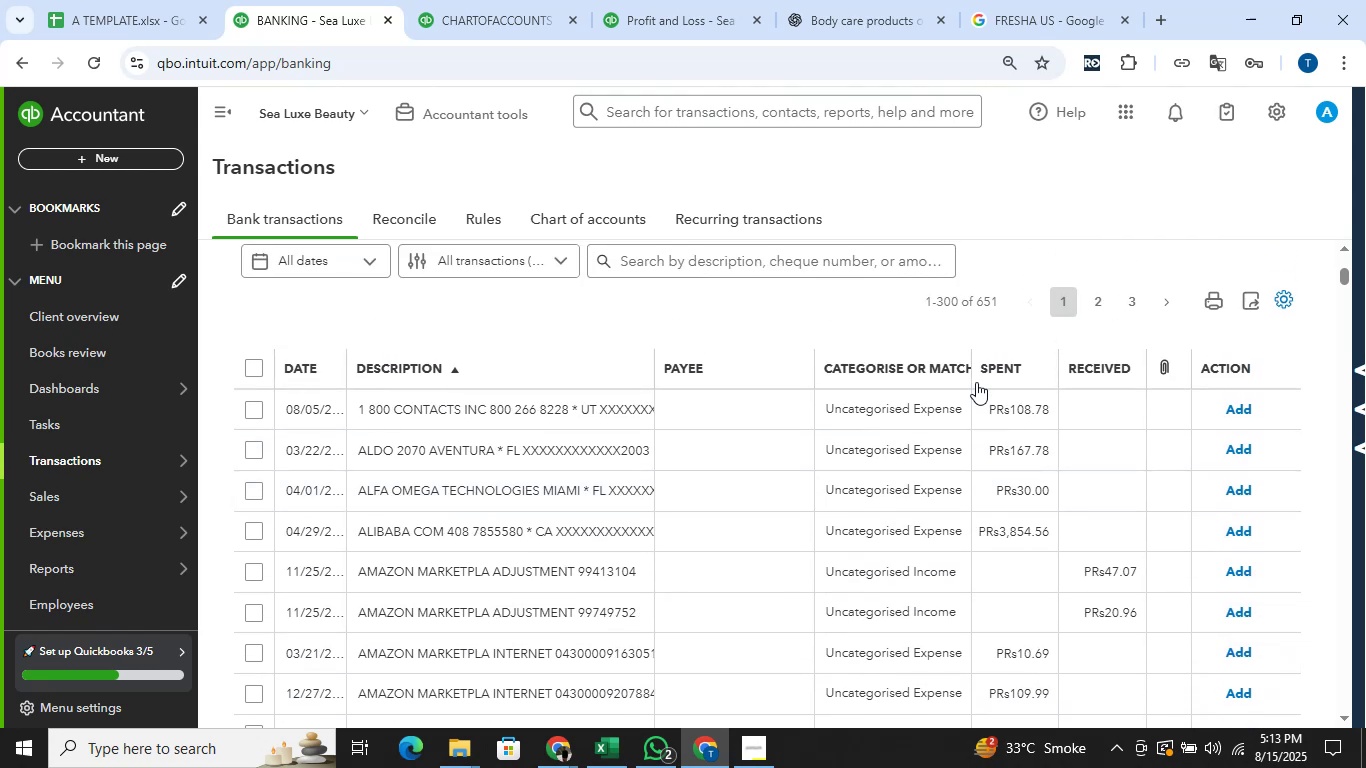 
scroll: coordinate [823, 397], scroll_direction: down, amount: 23.0
 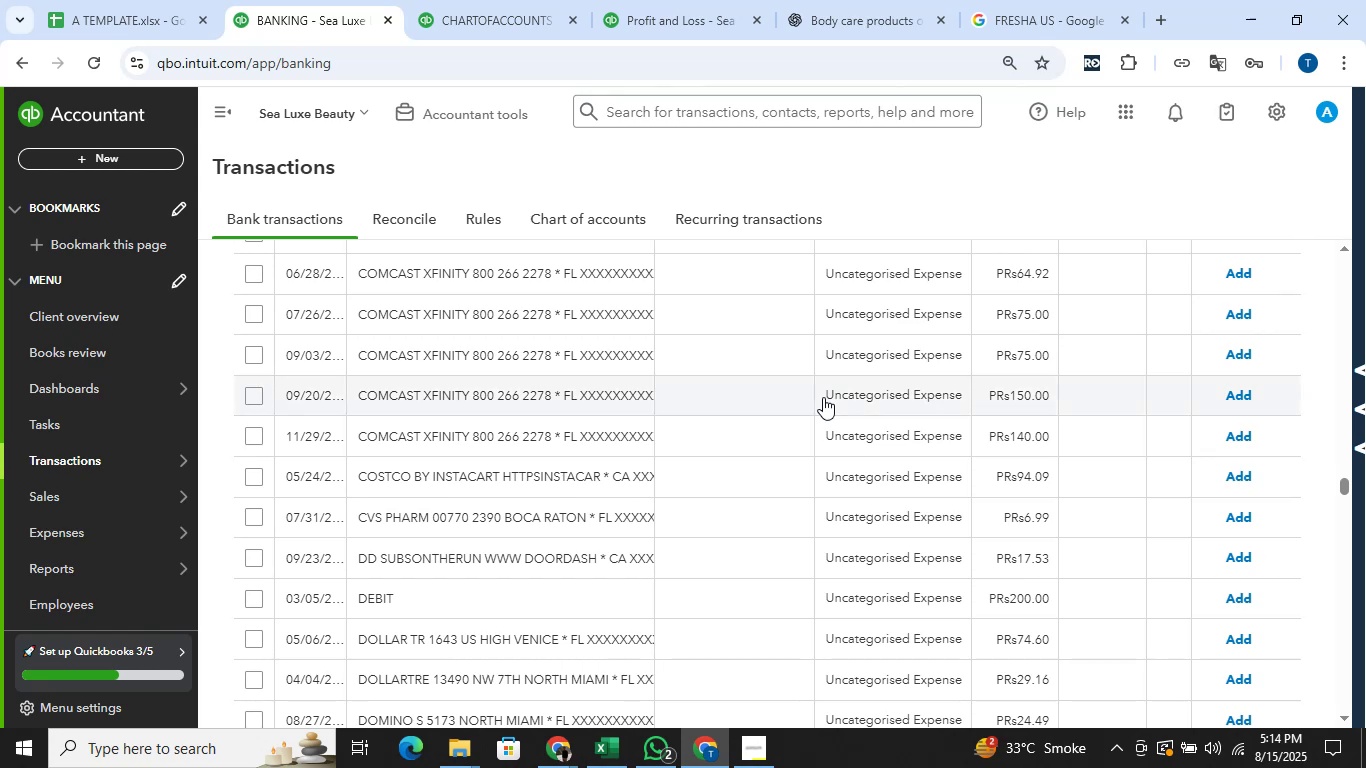 
scroll: coordinate [823, 397], scroll_direction: down, amount: 8.0
 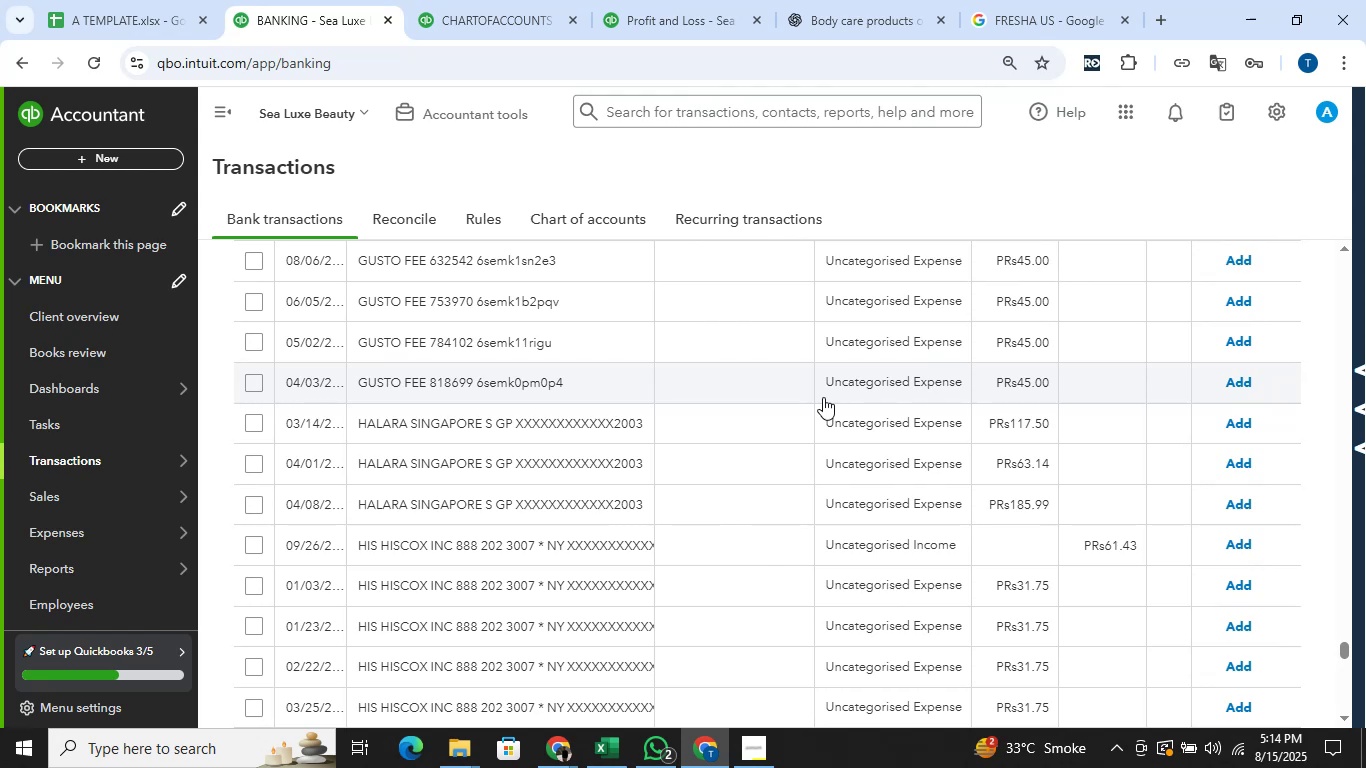 
wait(14.81)
 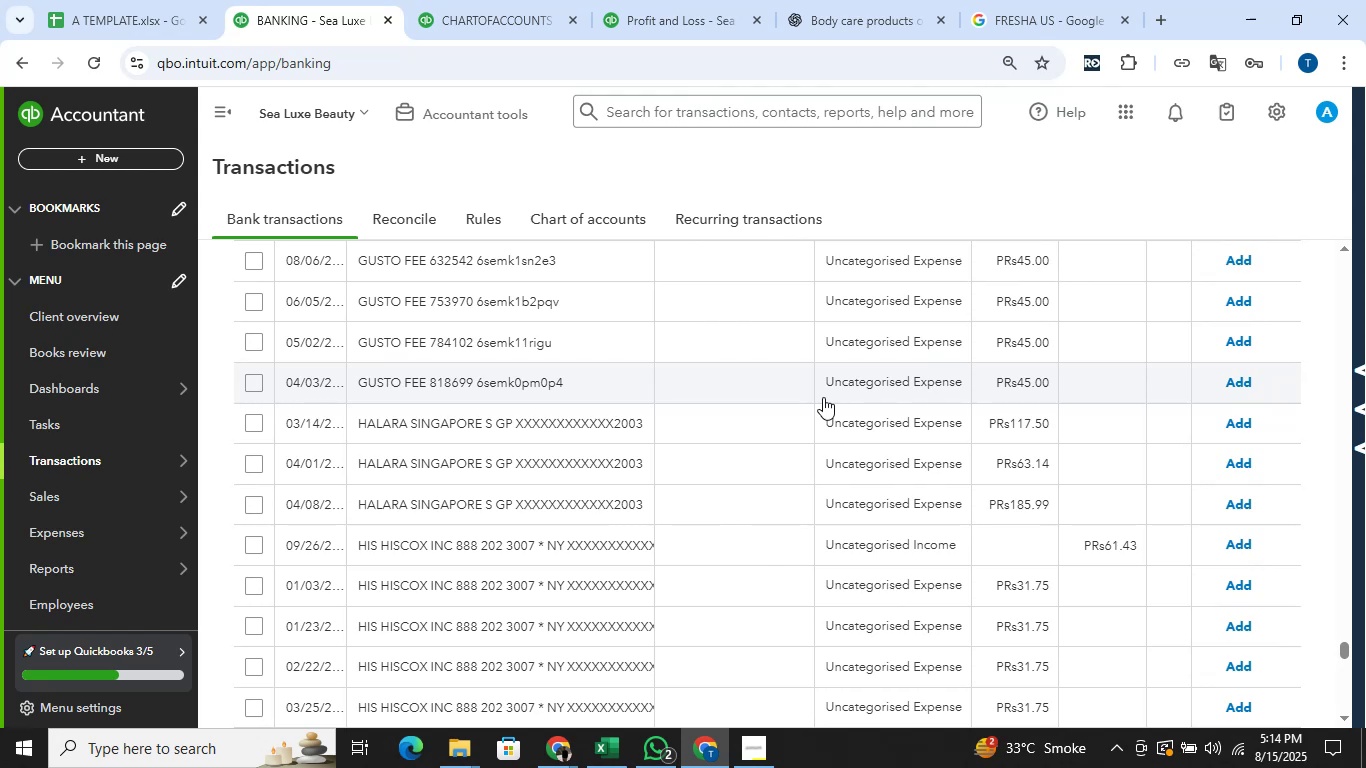 
scroll: coordinate [823, 390], scroll_direction: down, amount: 9.0
 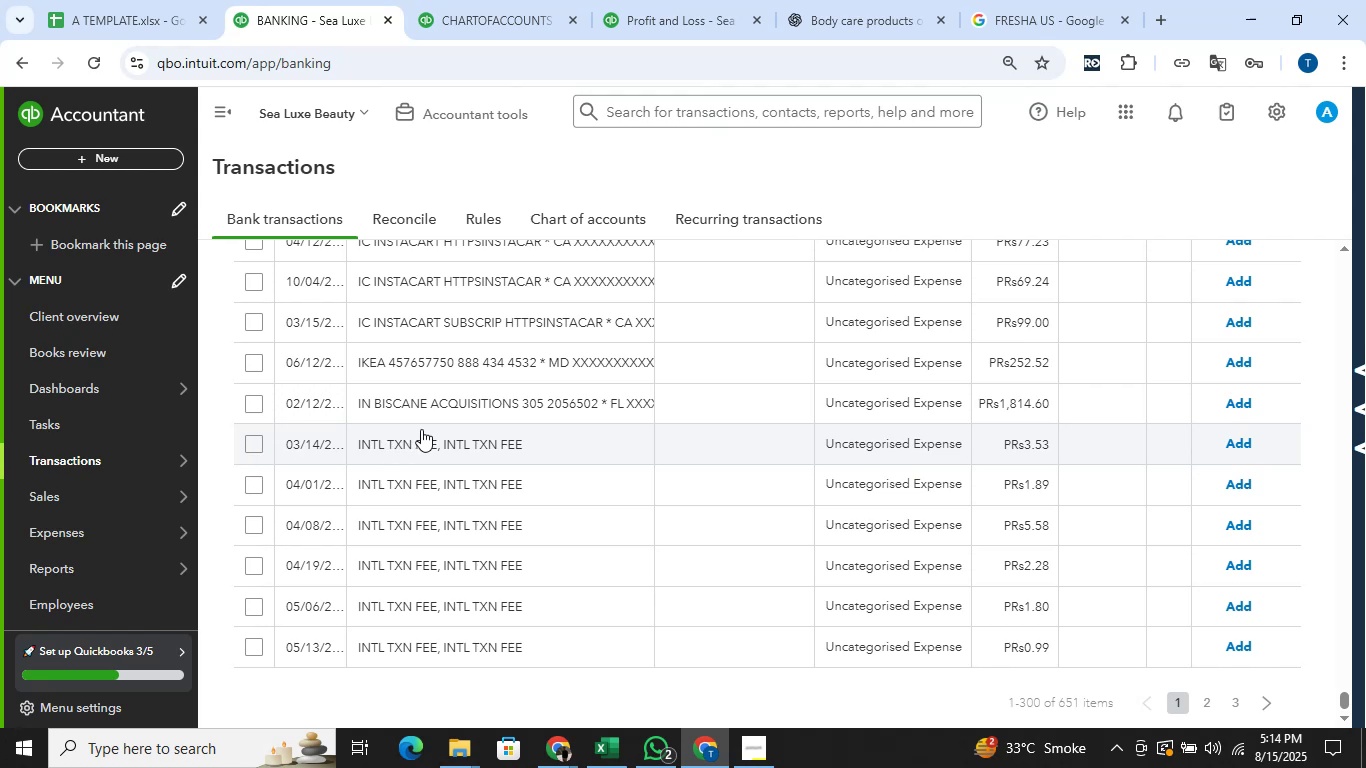 
wait(18.78)
 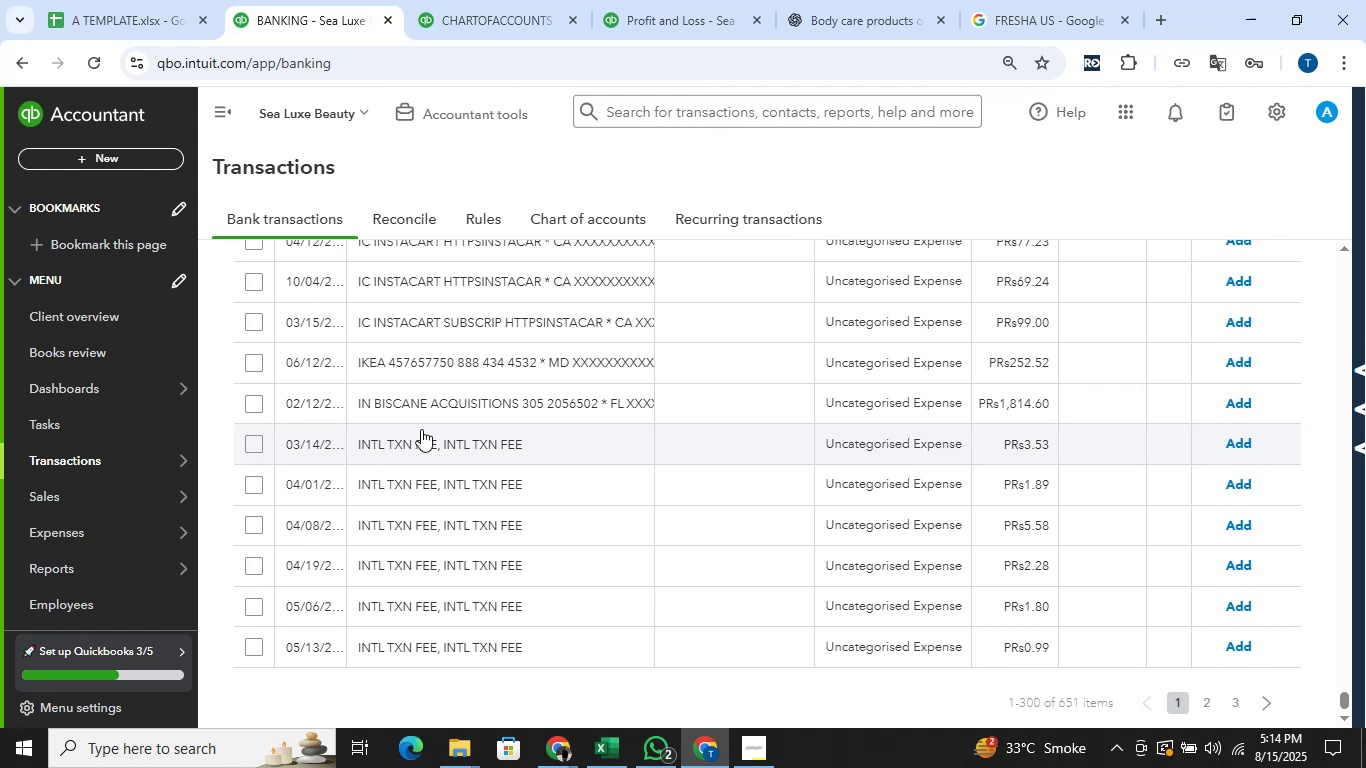 
scroll: coordinate [540, 430], scroll_direction: up, amount: 2.0
 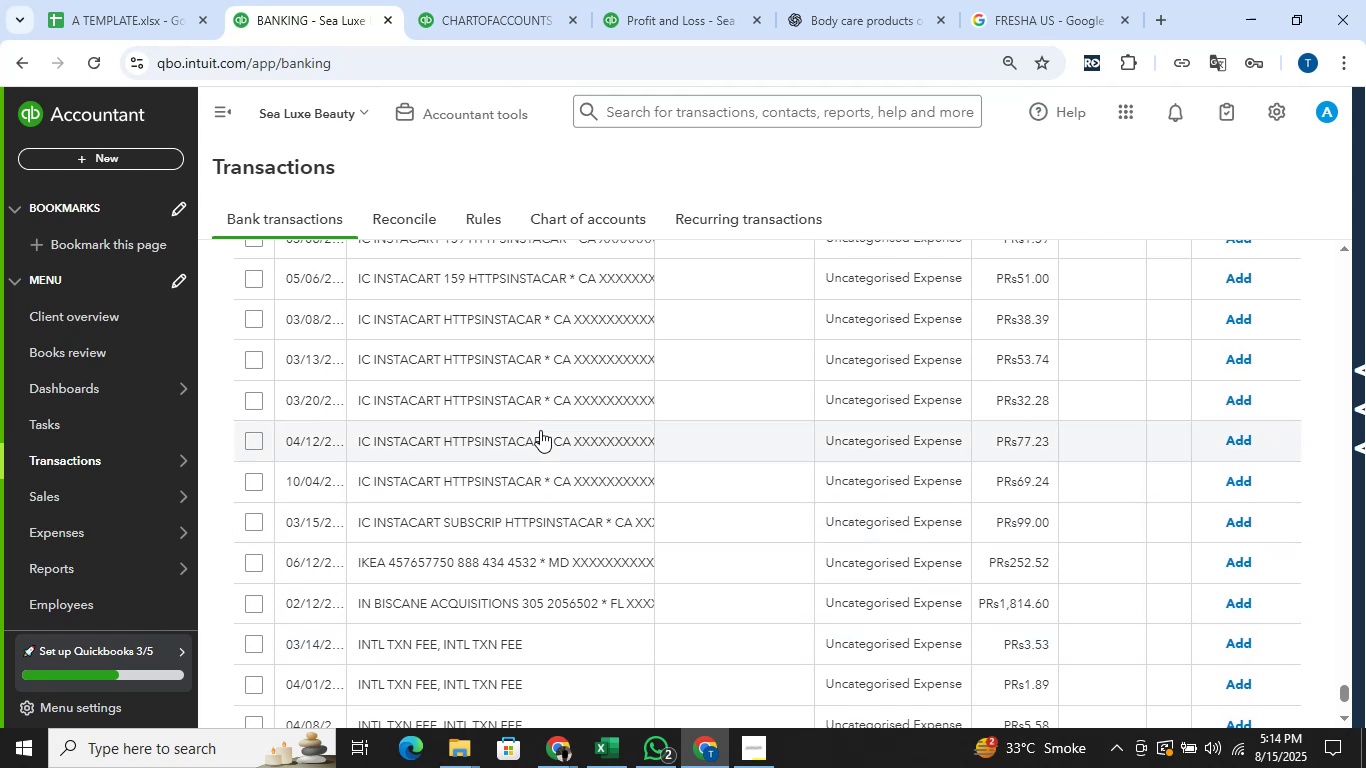 
wait(5.02)
 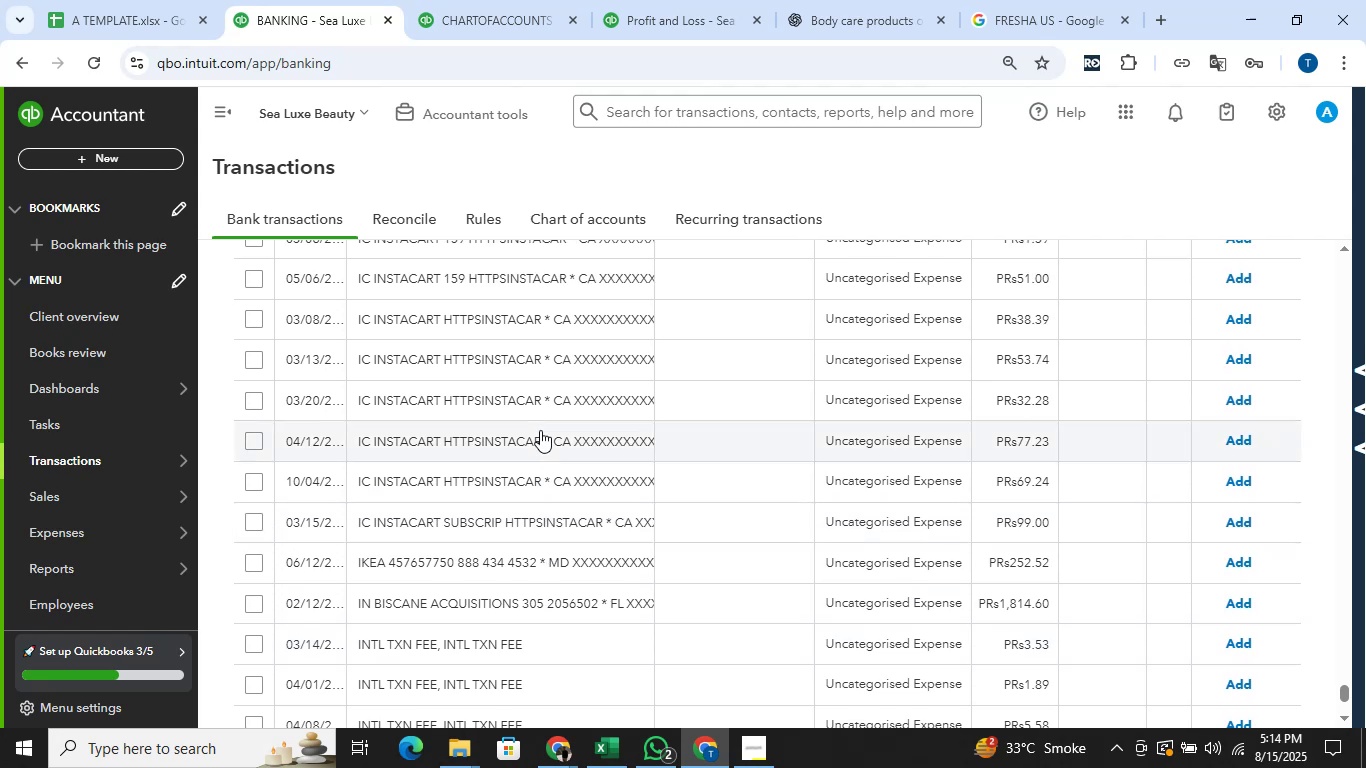 
scroll: coordinate [540, 430], scroll_direction: up, amount: 1.0
 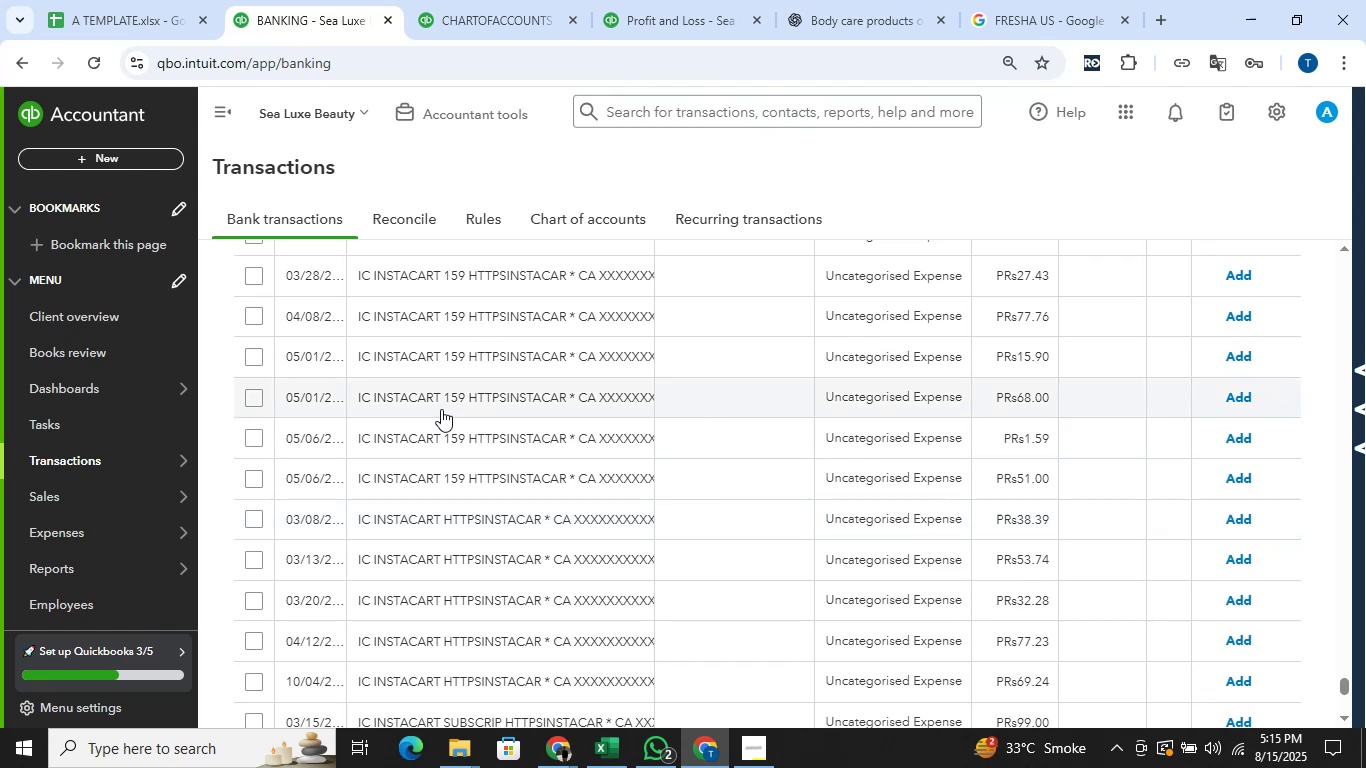 
left_click_drag(start_coordinate=[441, 402], to_coordinate=[351, 395])
 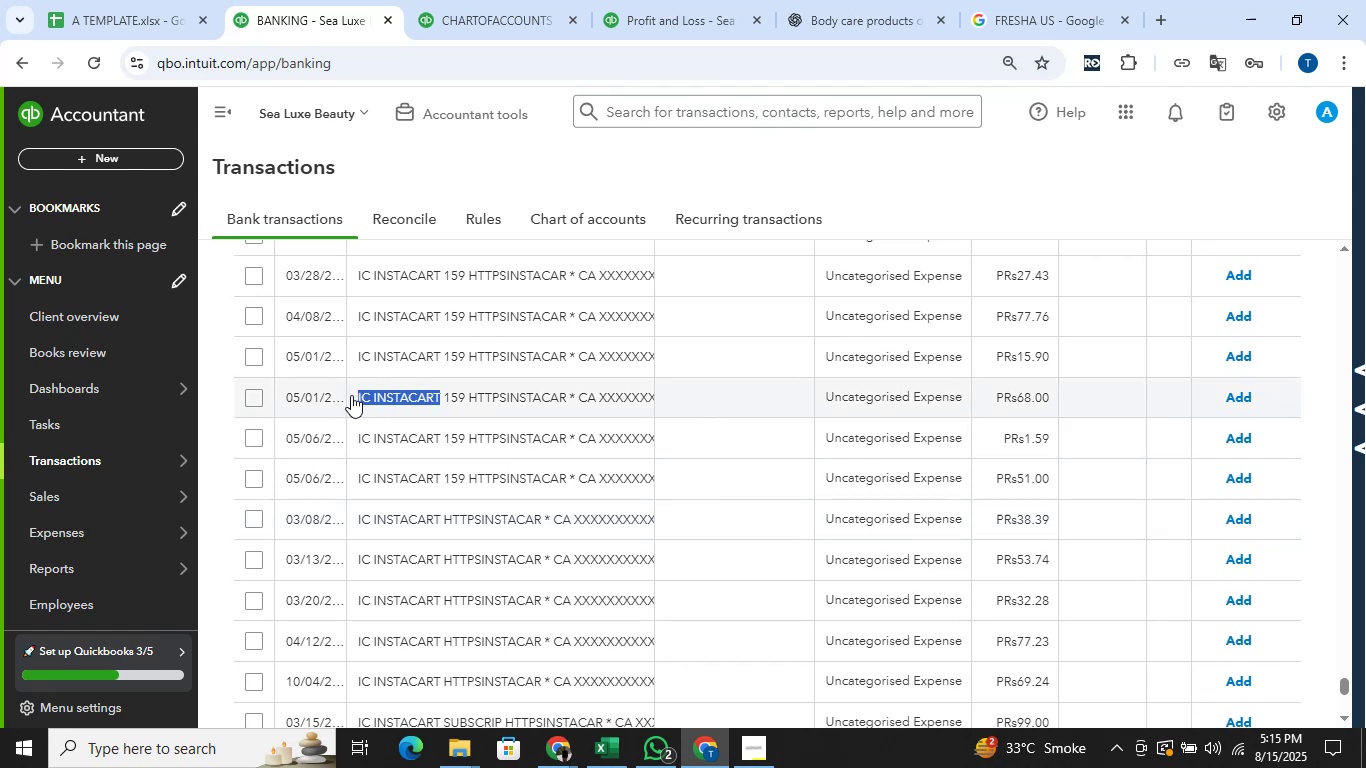 
key(Control+C)
 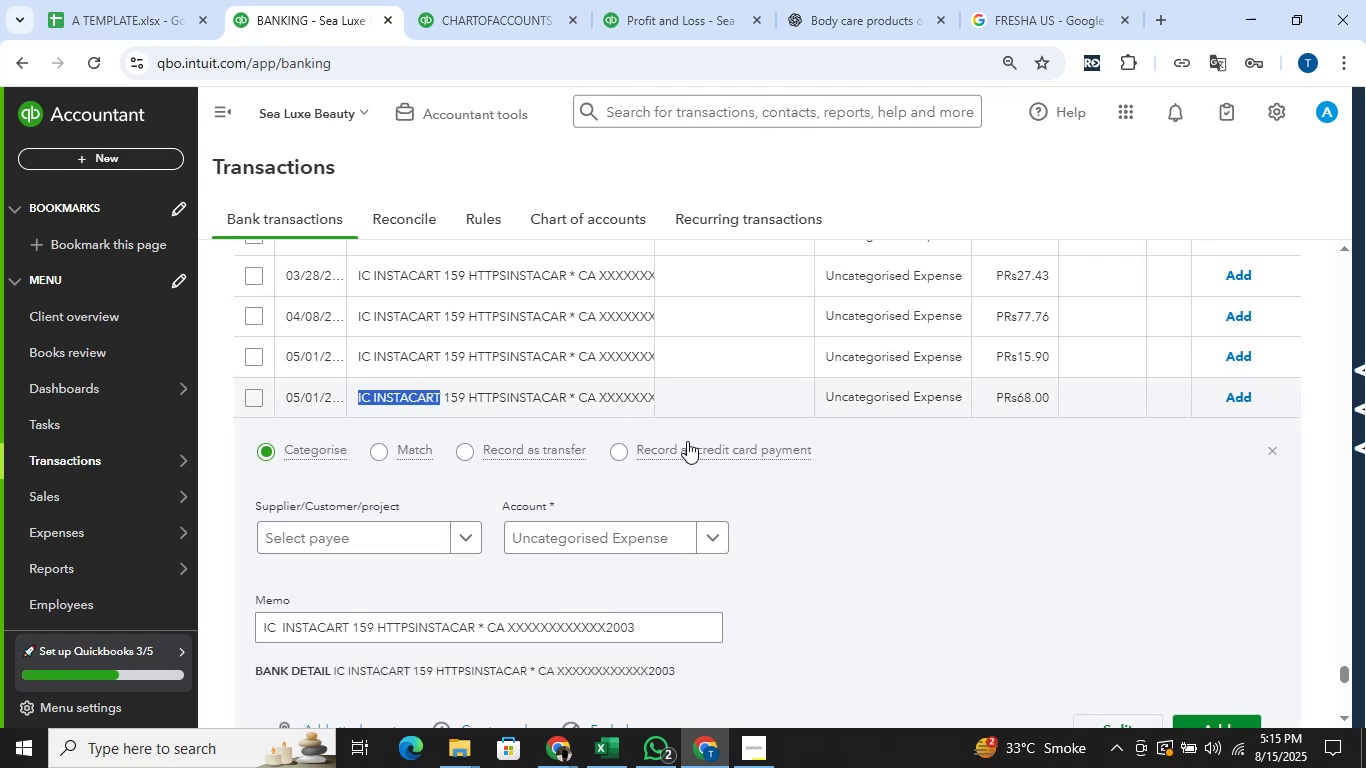 
scroll: coordinate [737, 397], scroll_direction: up, amount: 122.0
 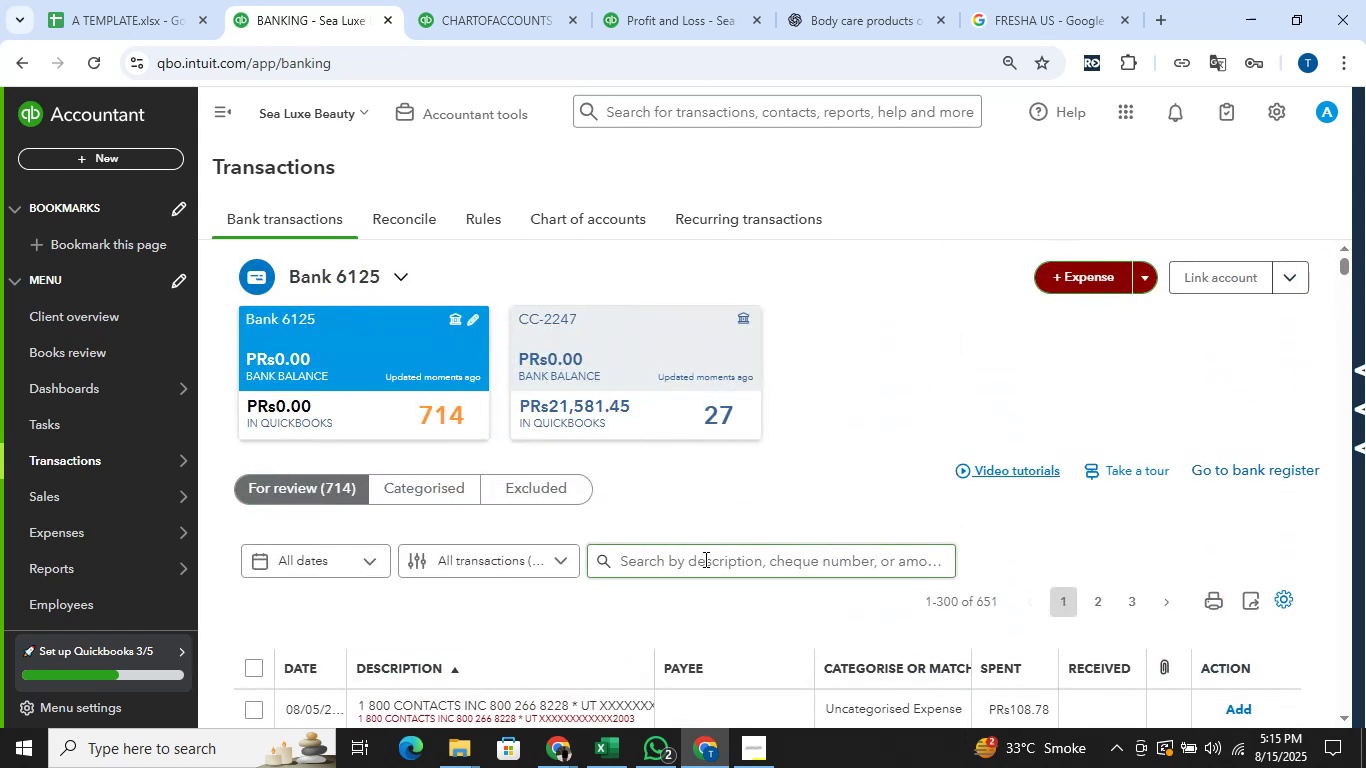 
key(Control+V)
 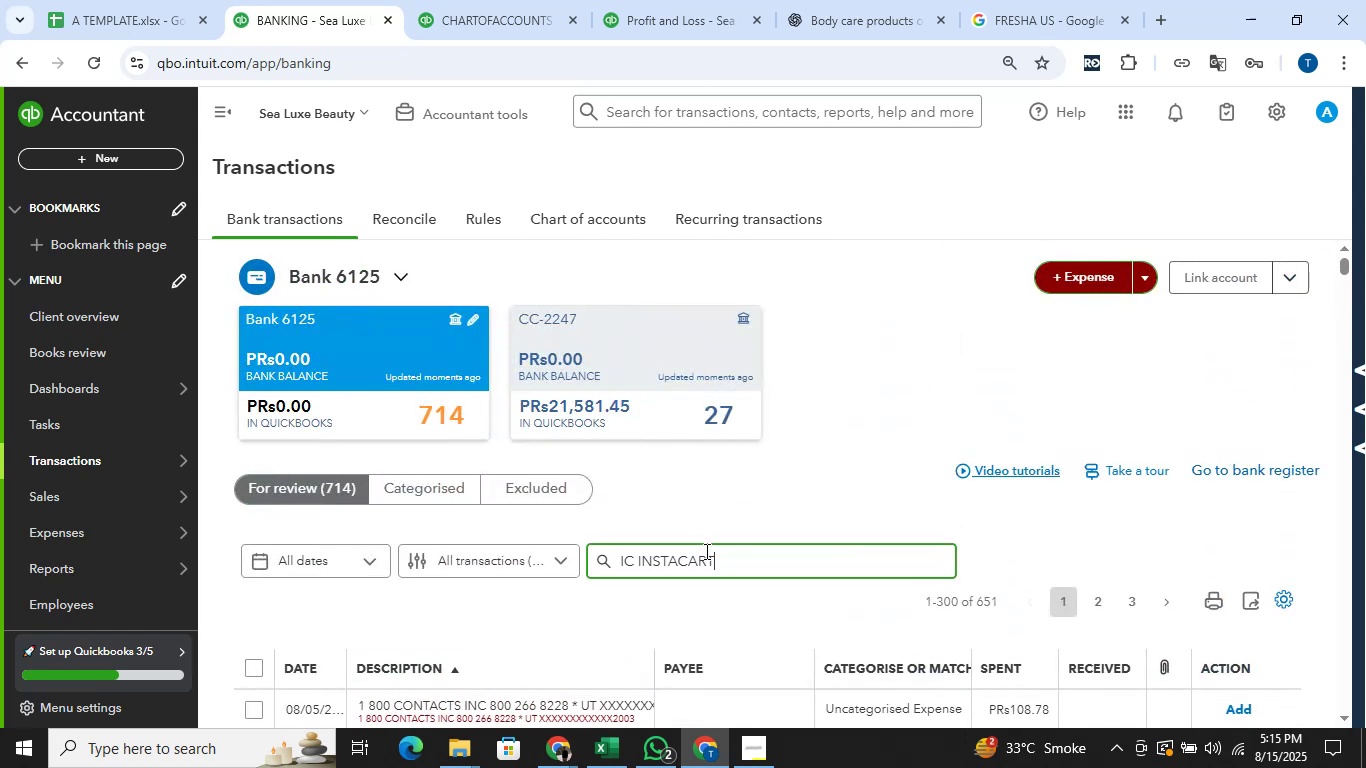 
key(Enter)
 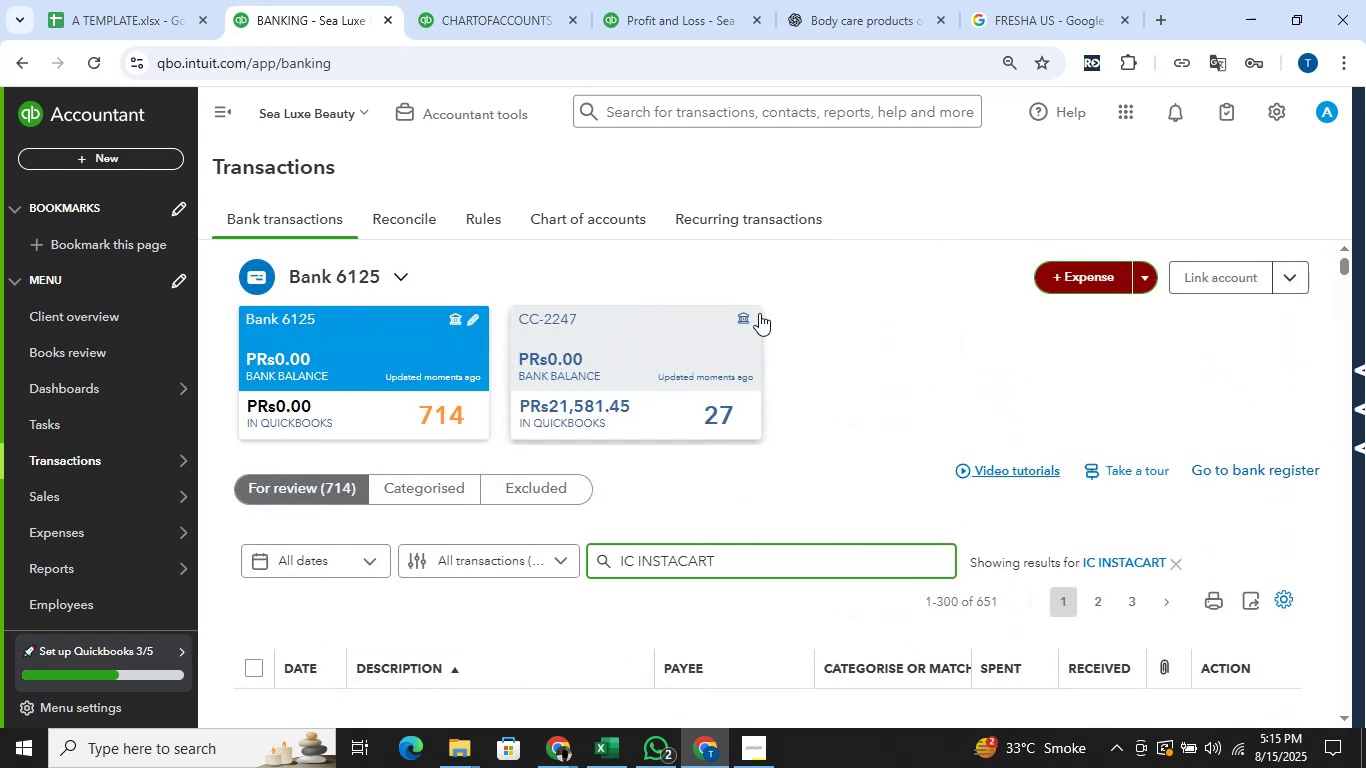 
scroll: coordinate [864, 273], scroll_direction: down, amount: 2.0
 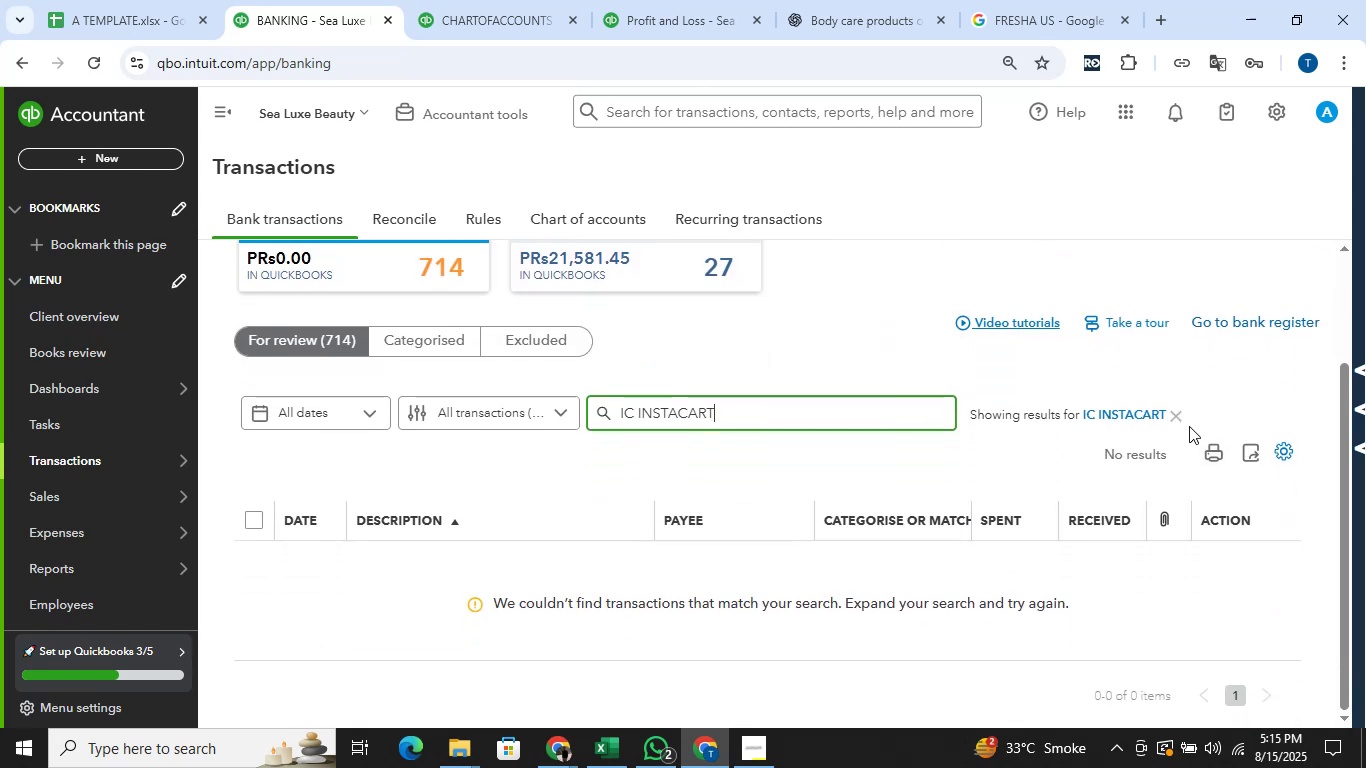 
left_click([1183, 420])
 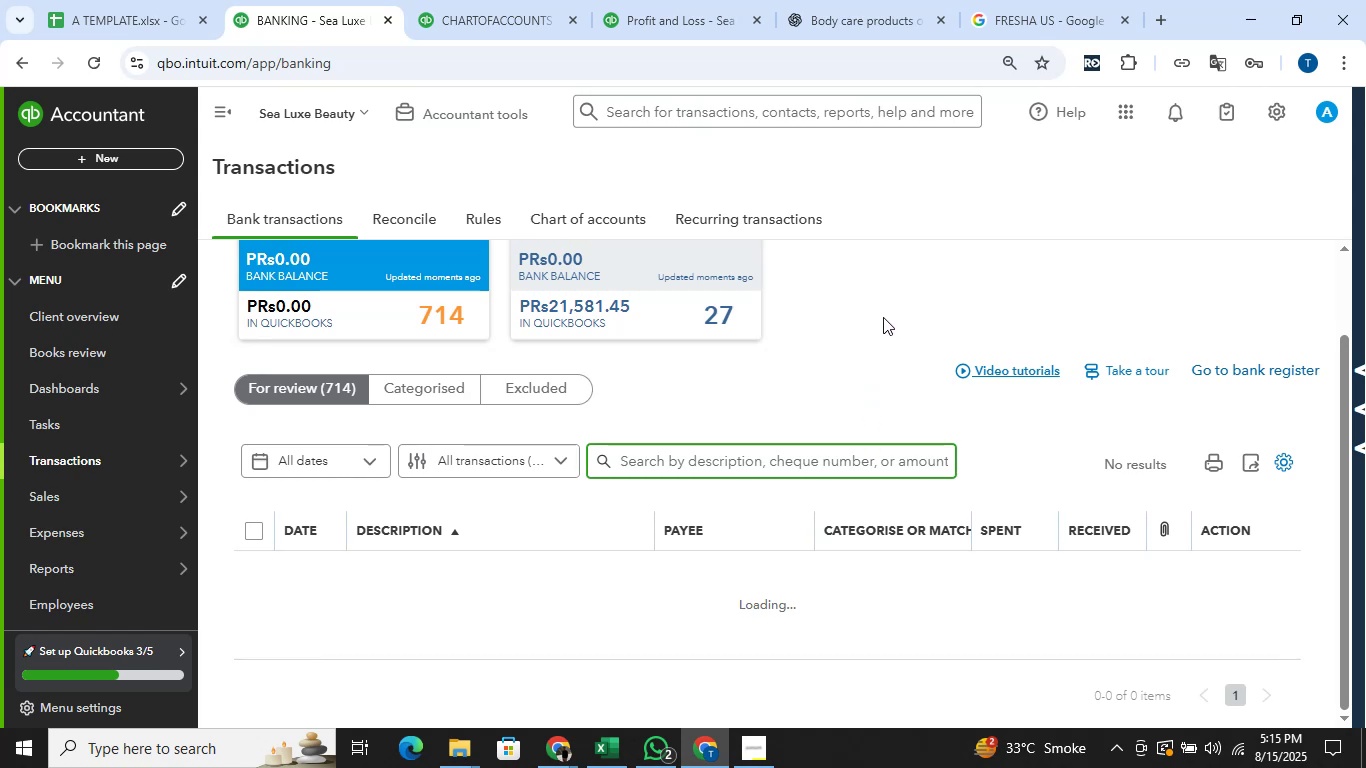 
scroll: coordinate [863, 329], scroll_direction: down, amount: 68.0
 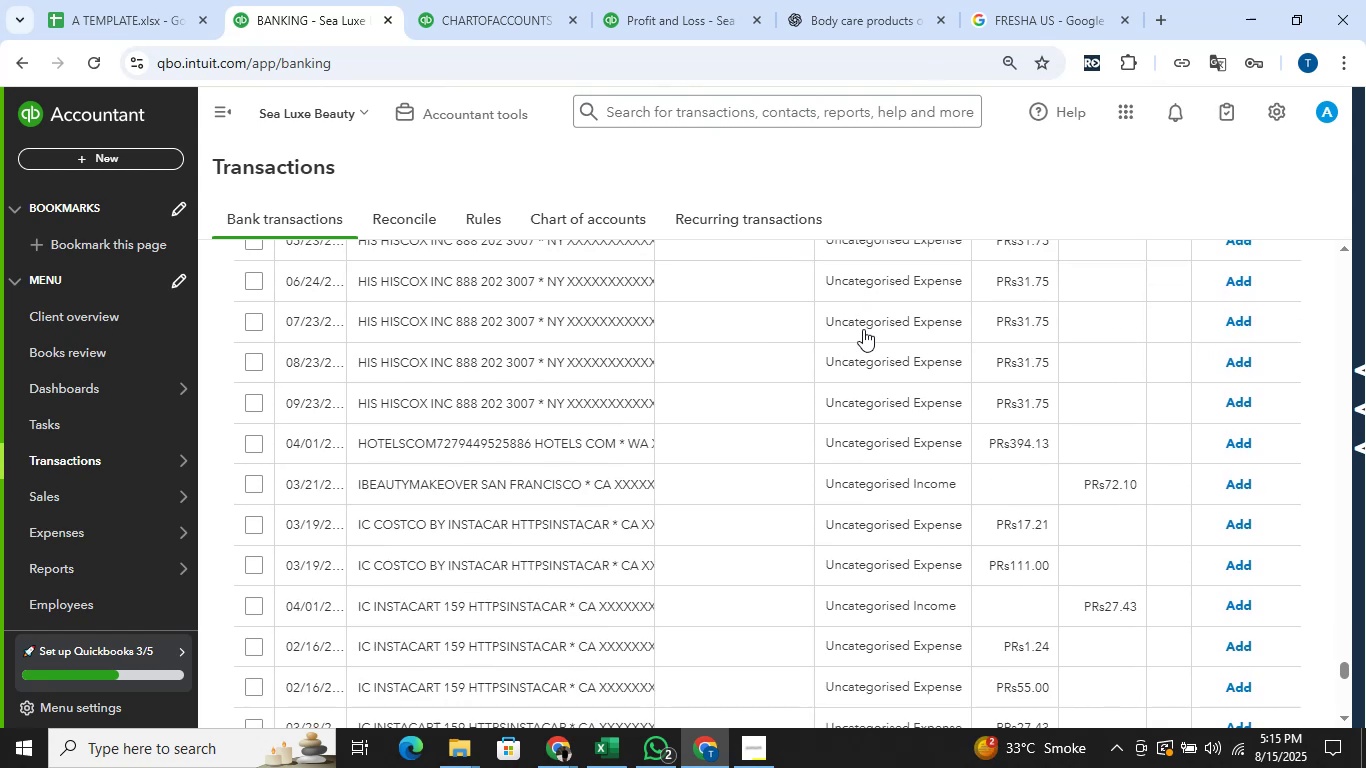 
scroll: coordinate [723, 341], scroll_direction: up, amount: 115.0
 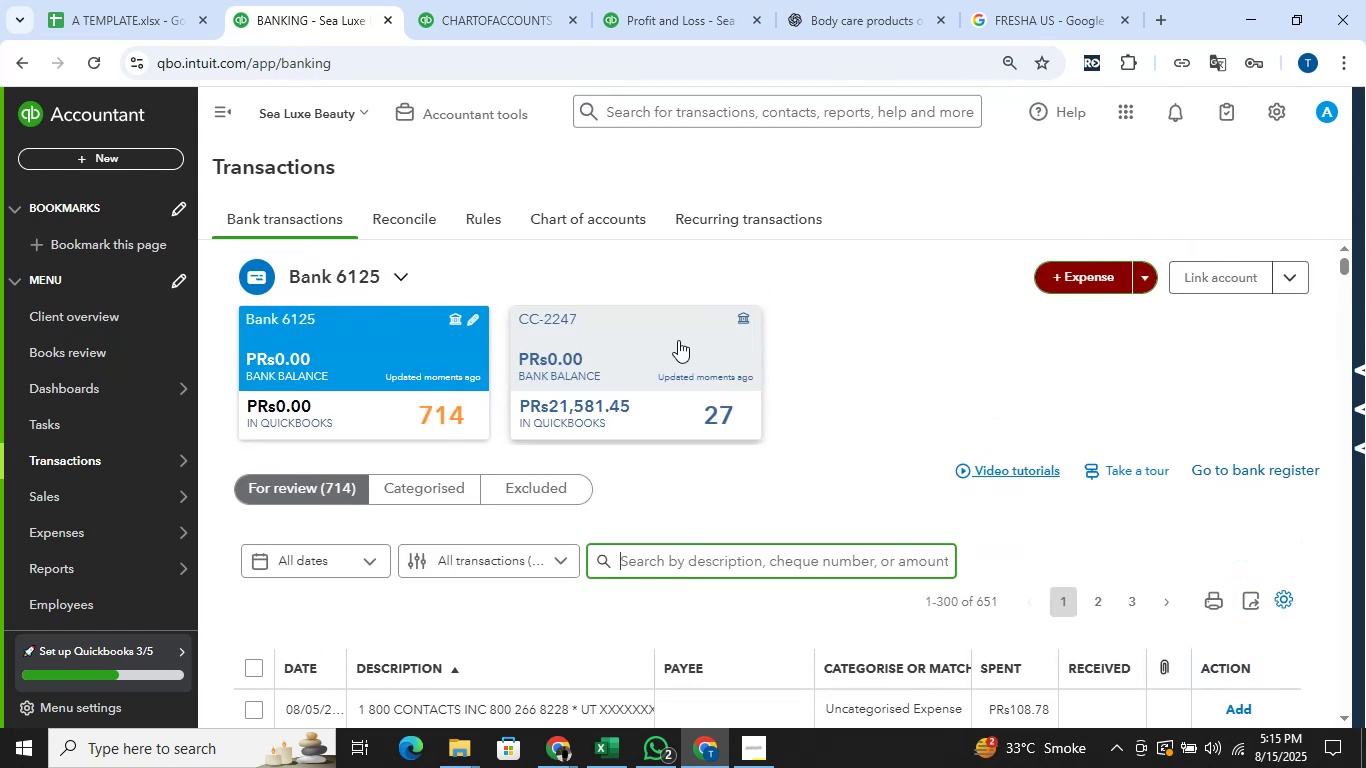 
left_click([678, 340])
 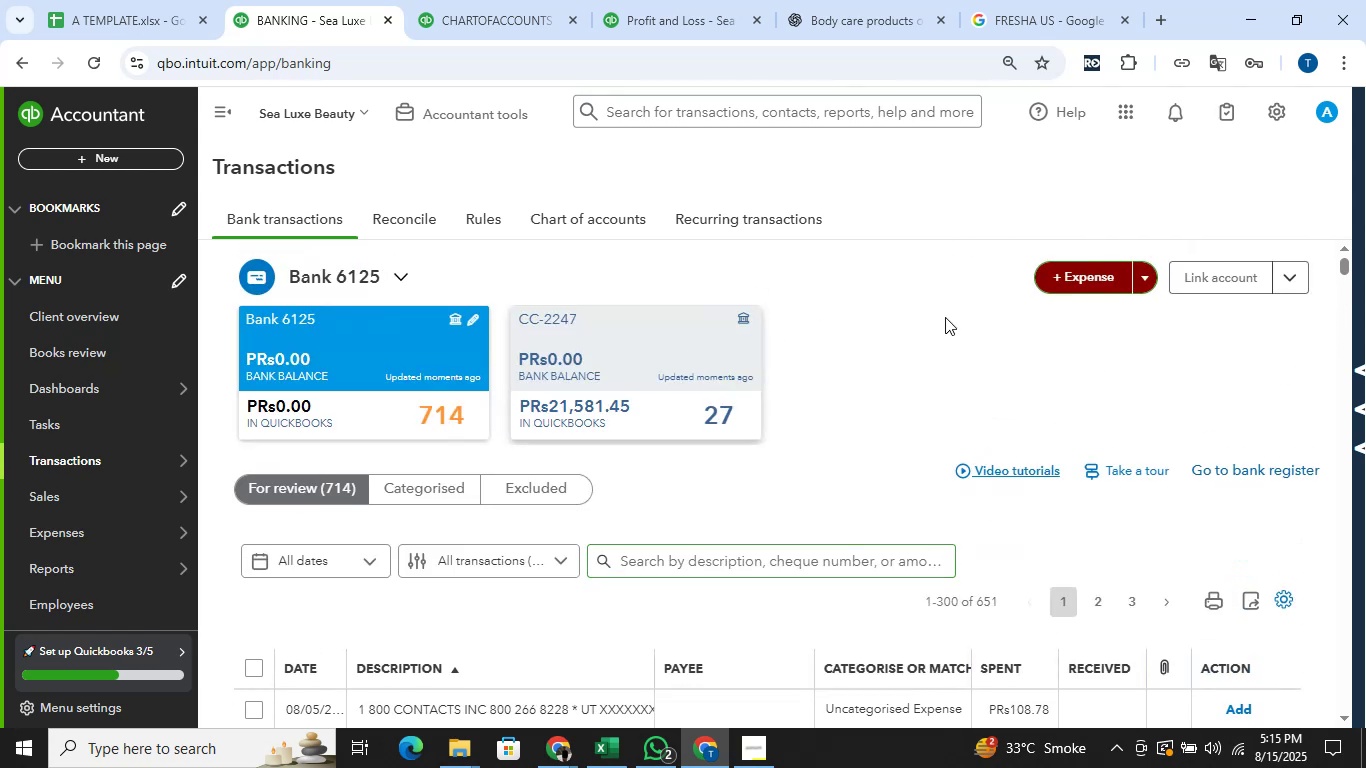 
scroll: coordinate [945, 317], scroll_direction: down, amount: 3.0
 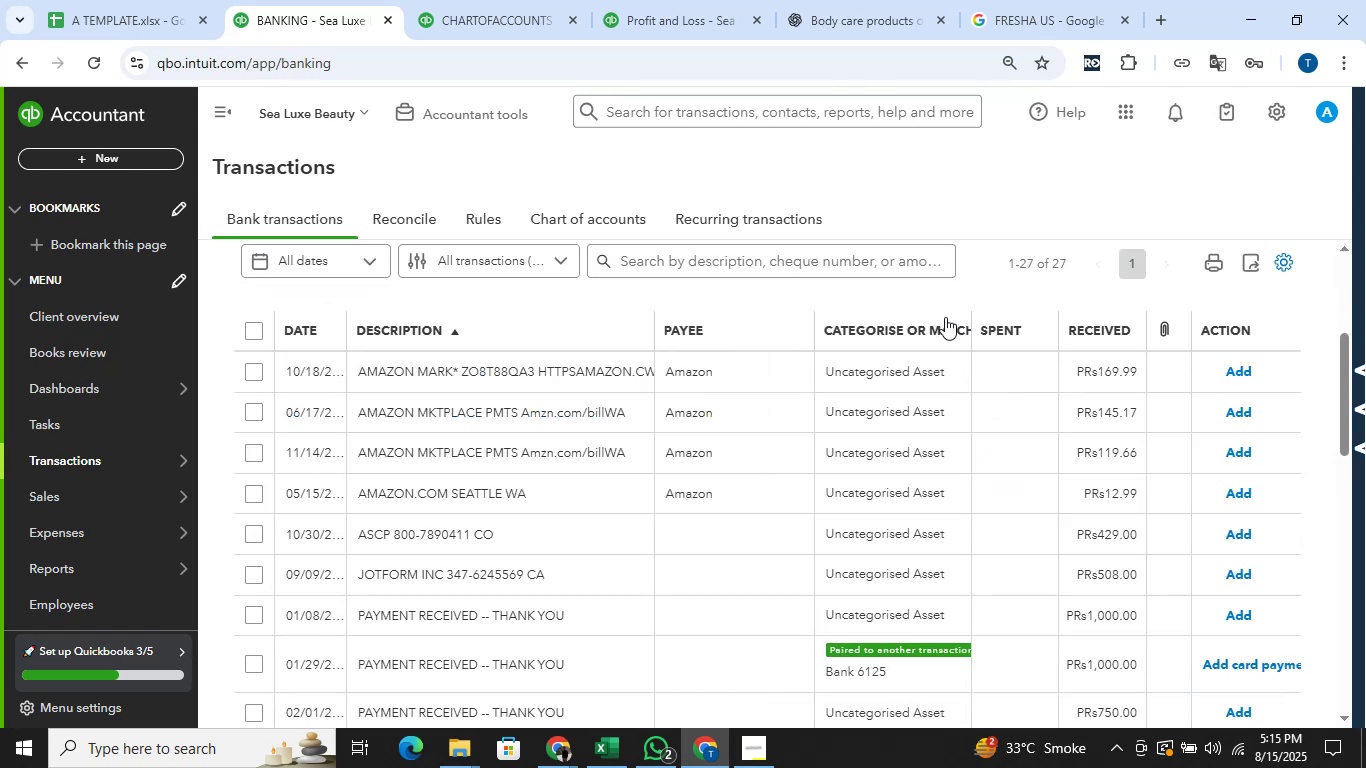 
scroll: coordinate [945, 317], scroll_direction: up, amount: 2.0
 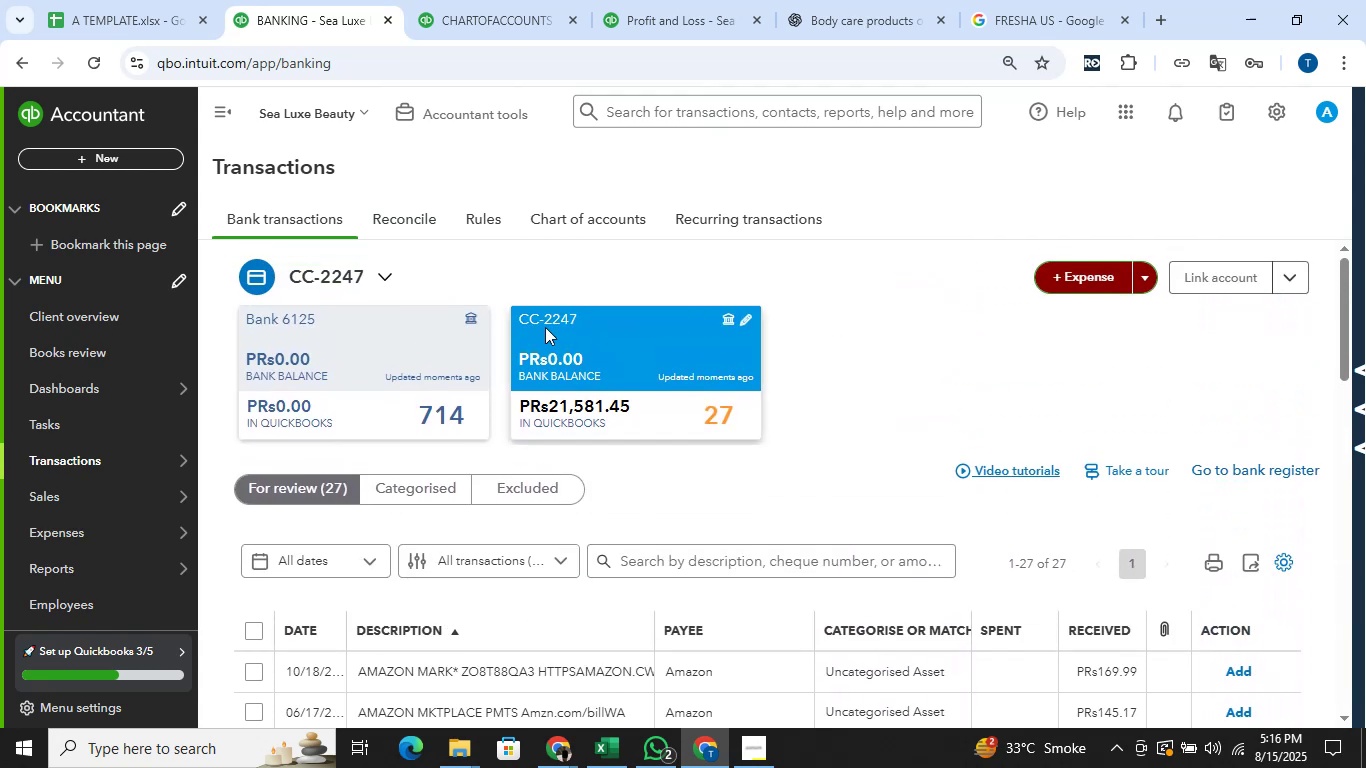 
left_click([475, 327])
 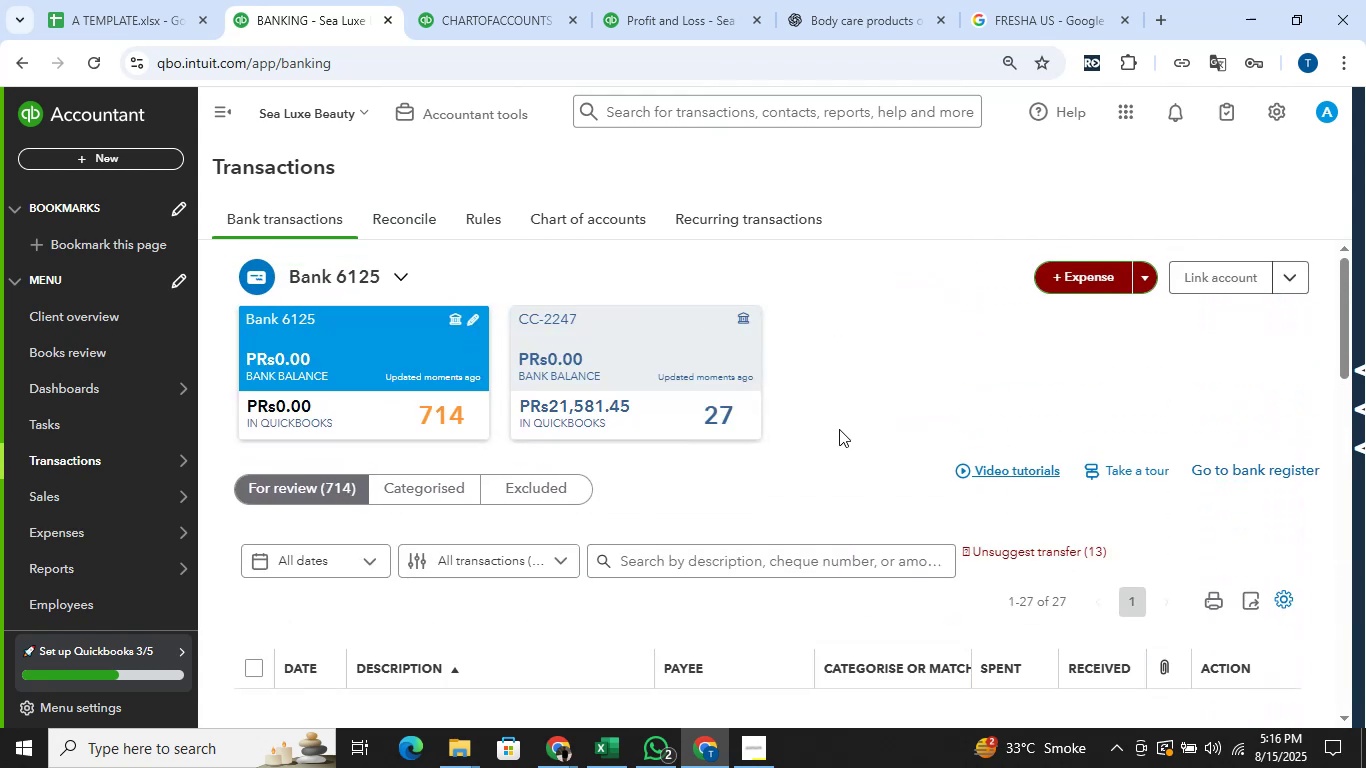 
scroll: coordinate [908, 405], scroll_direction: down, amount: 4.0
 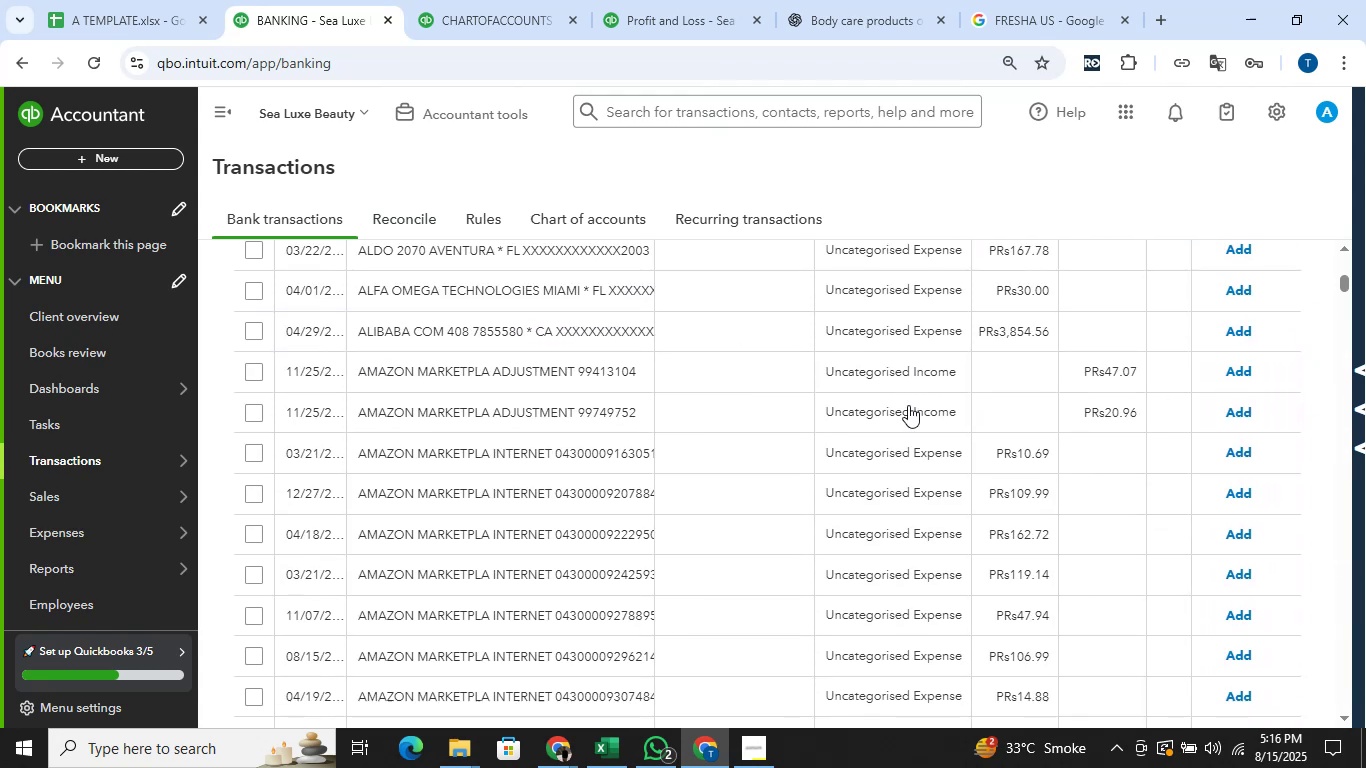 
scroll: coordinate [908, 405], scroll_direction: up, amount: 4.0
 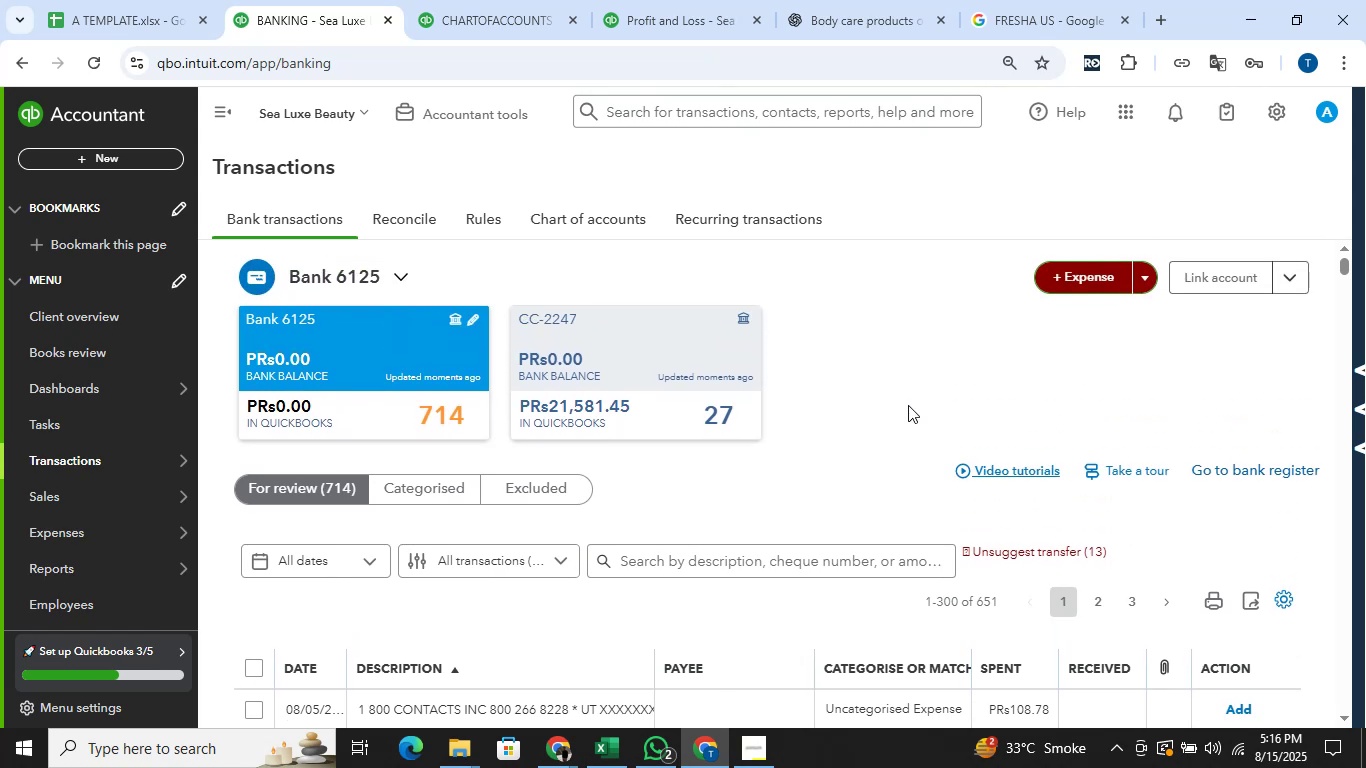 
scroll: coordinate [908, 405], scroll_direction: down, amount: 2.0
 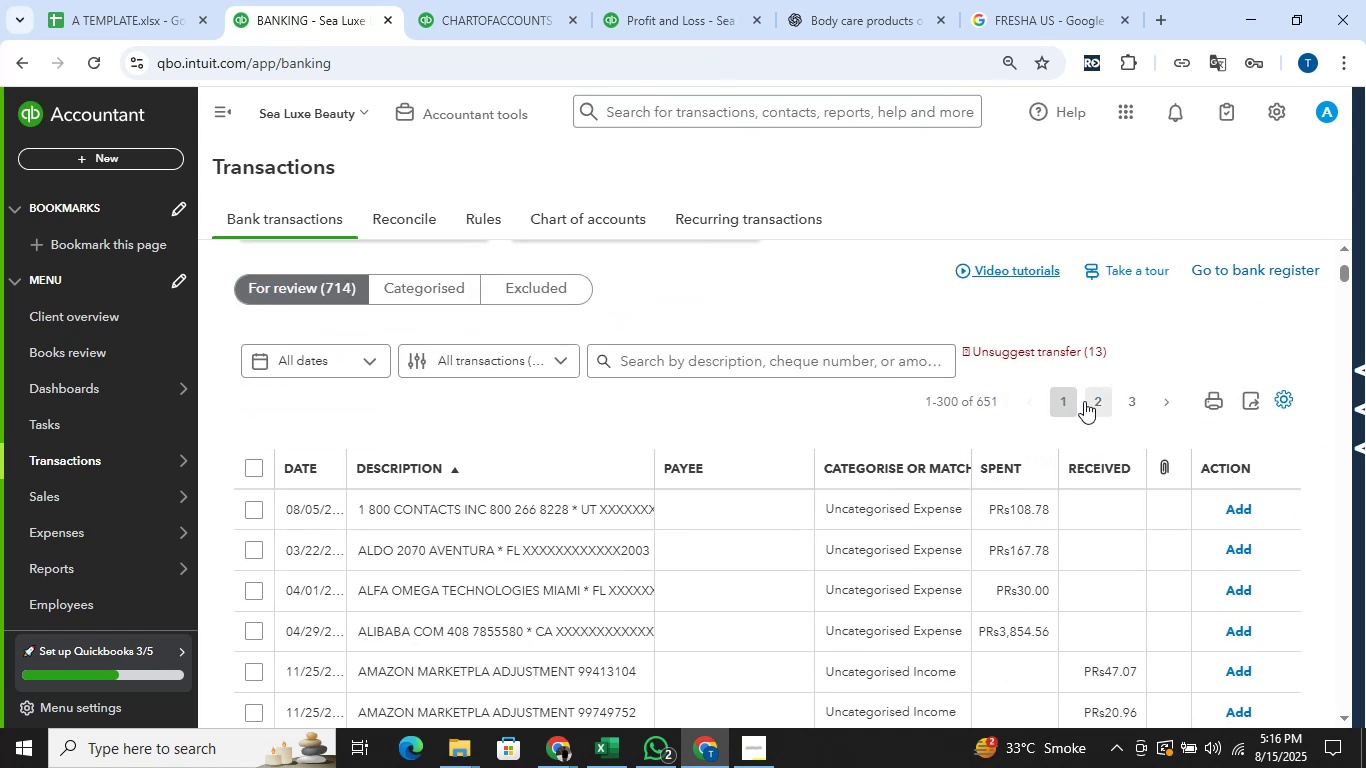 
left_click([1084, 401])
 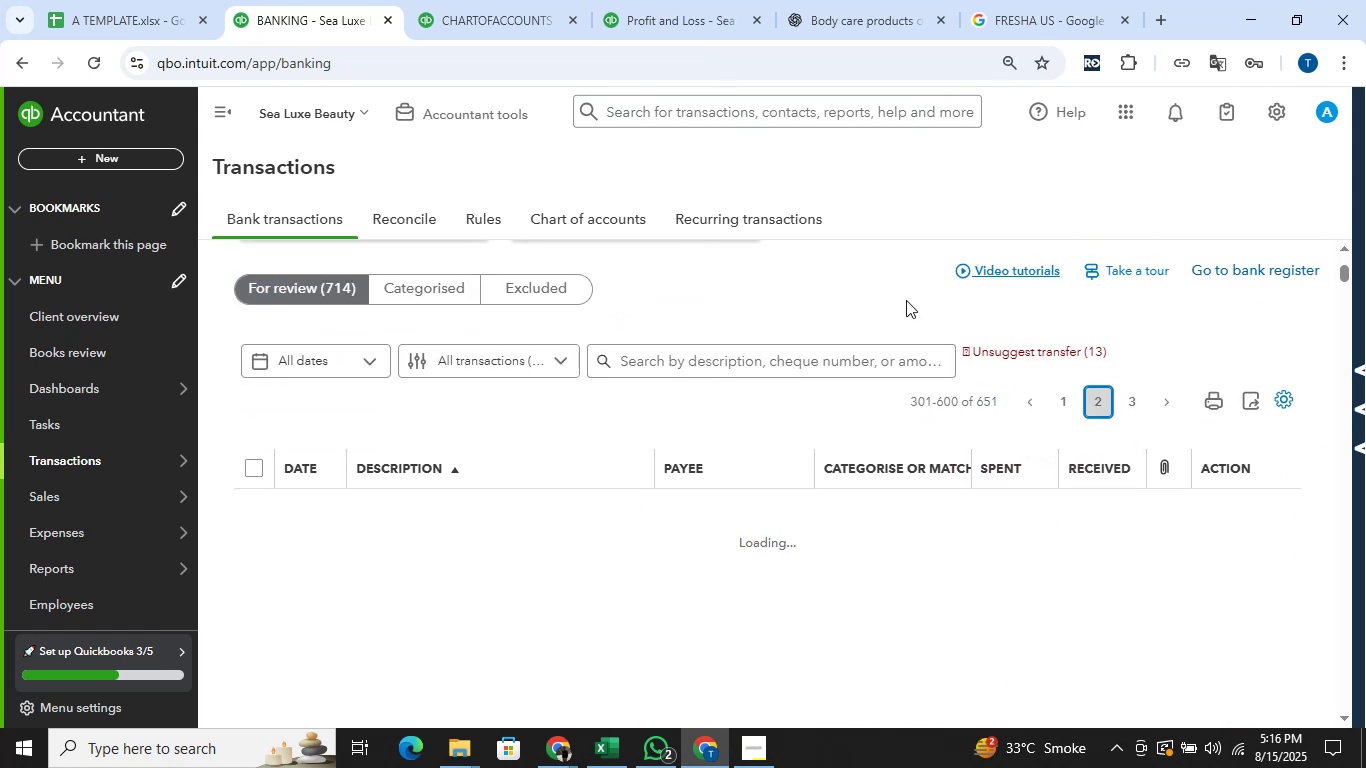 
wait(5.03)
 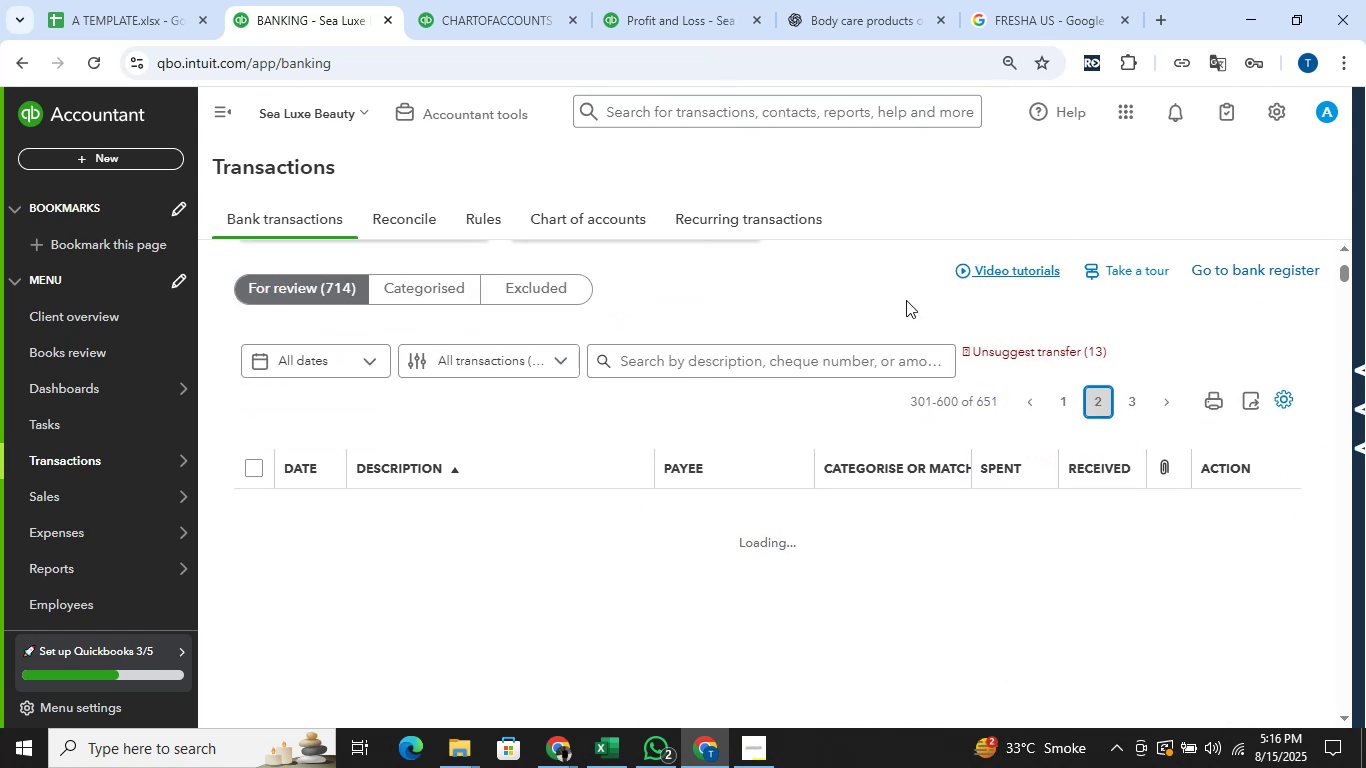 
scroll: coordinate [915, 277], scroll_direction: down, amount: 4.0
 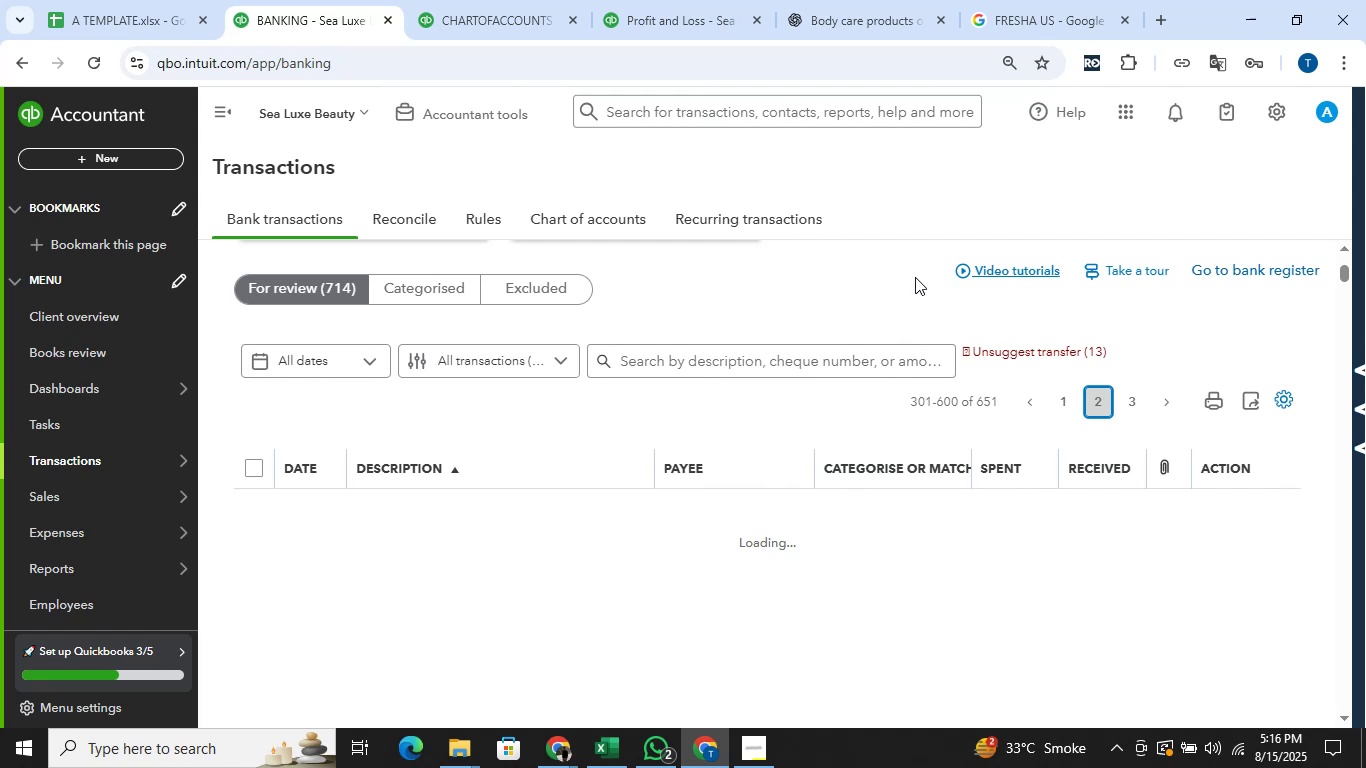 
wait(5.47)
 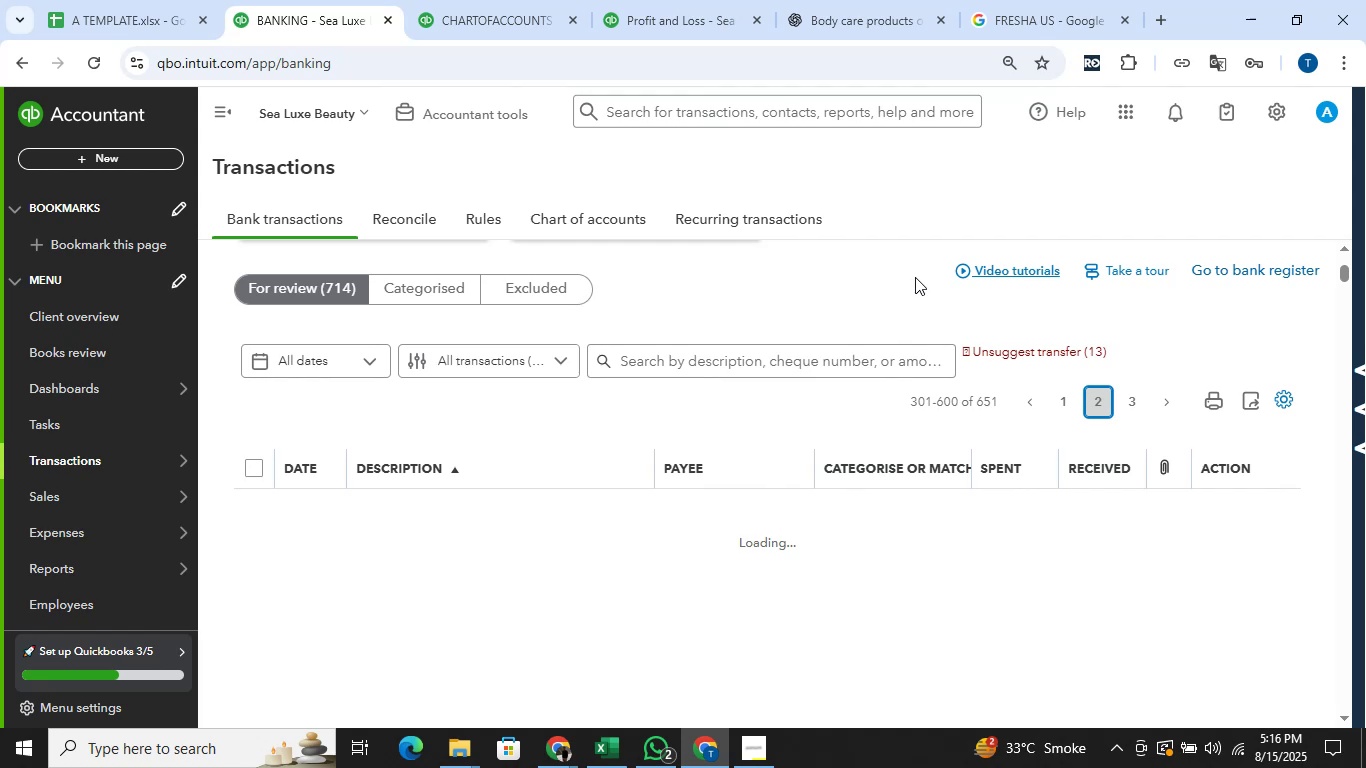 
scroll: coordinate [915, 277], scroll_direction: down, amount: 5.0
 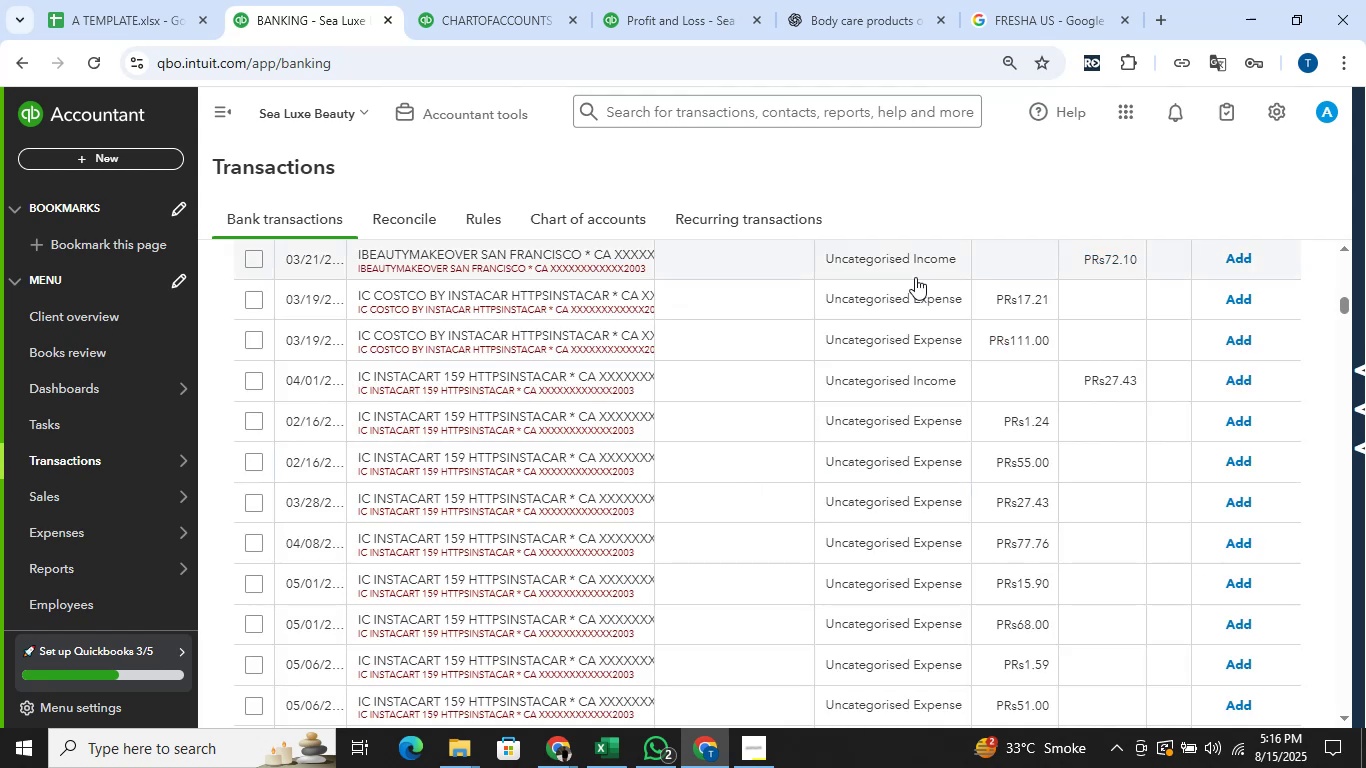 
wait(5.23)
 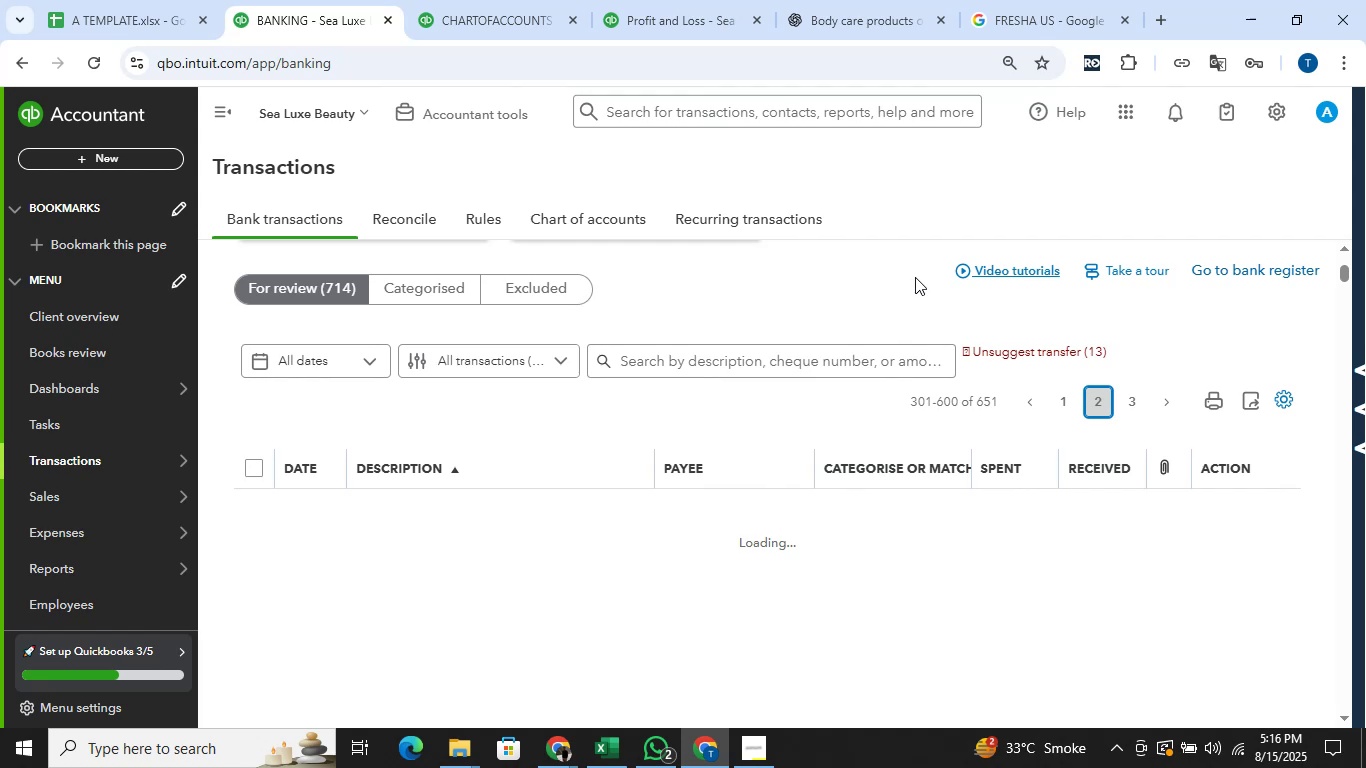 
scroll: coordinate [839, 446], scroll_direction: up, amount: 1.0
 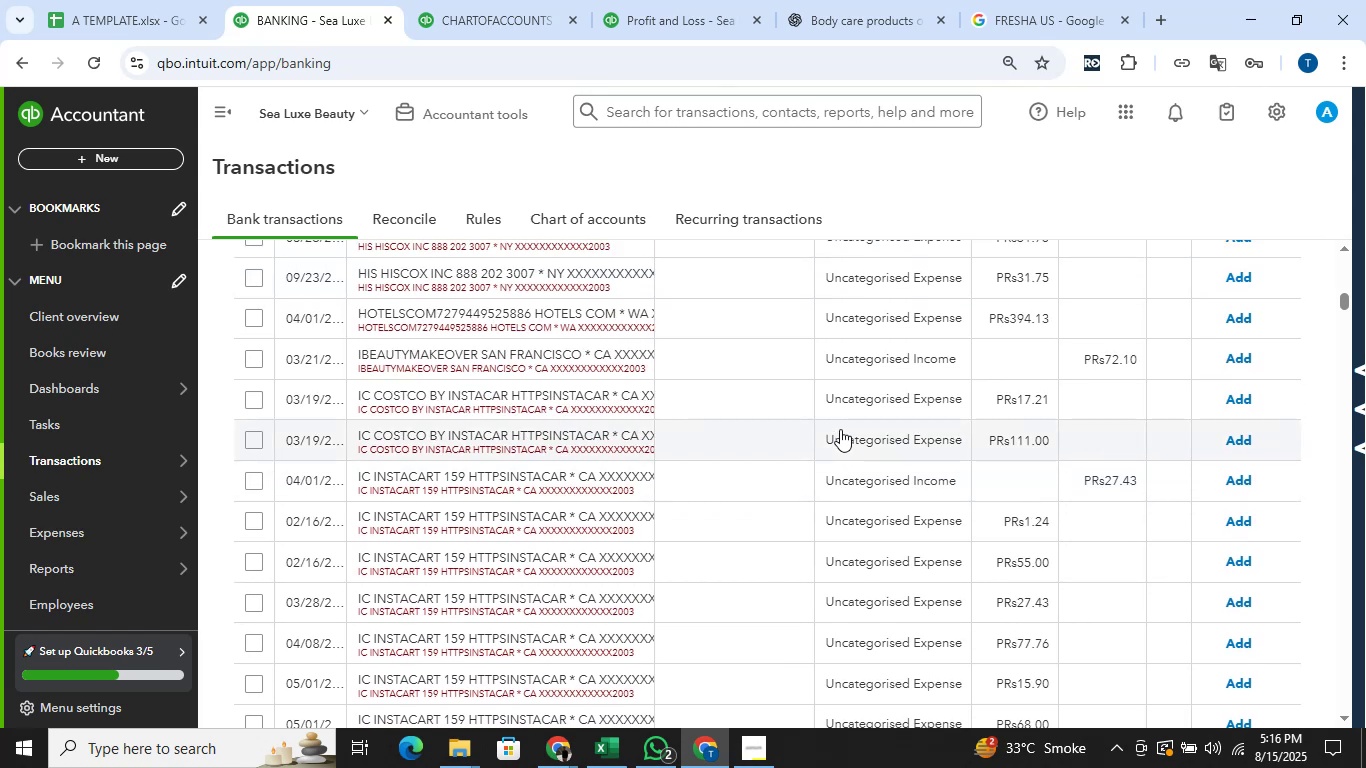 
scroll: coordinate [816, 425], scroll_direction: down, amount: 71.0
 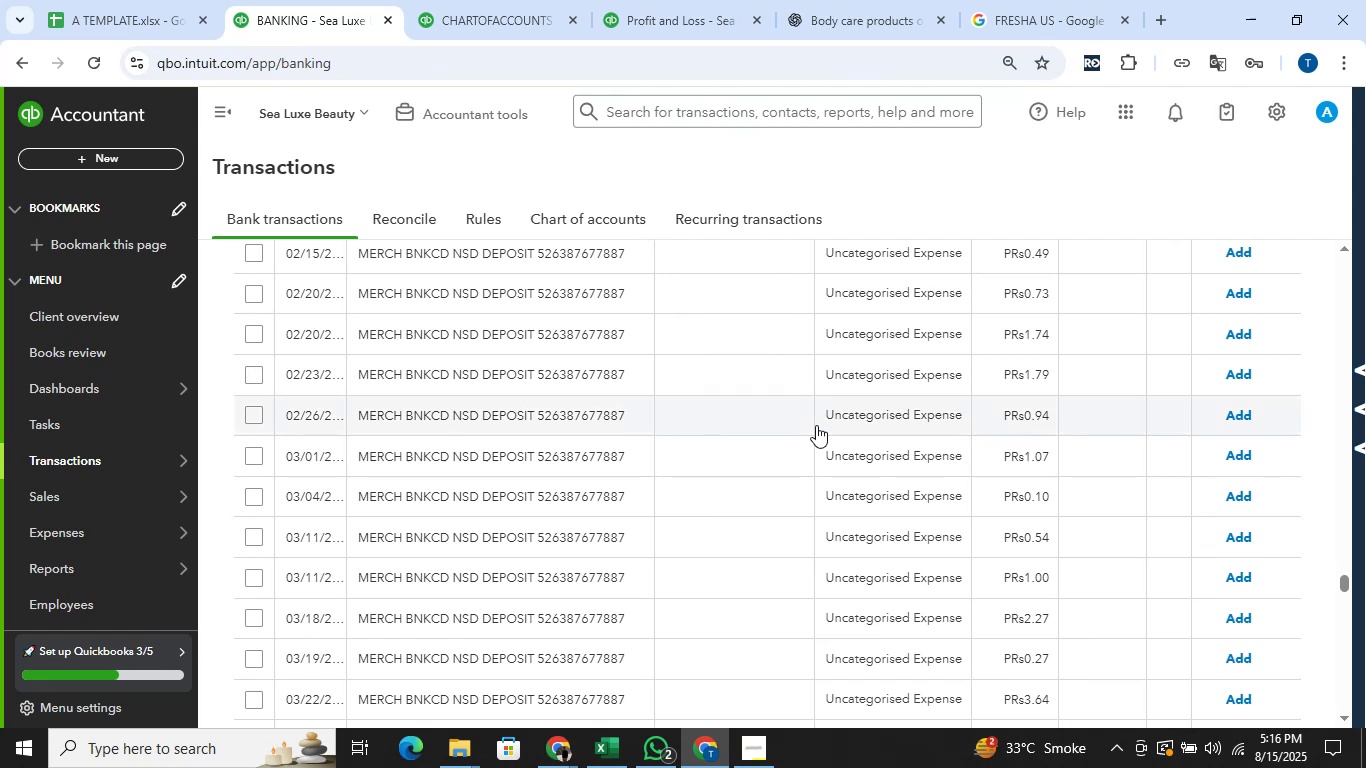 
scroll: coordinate [816, 425], scroll_direction: up, amount: 22.0
 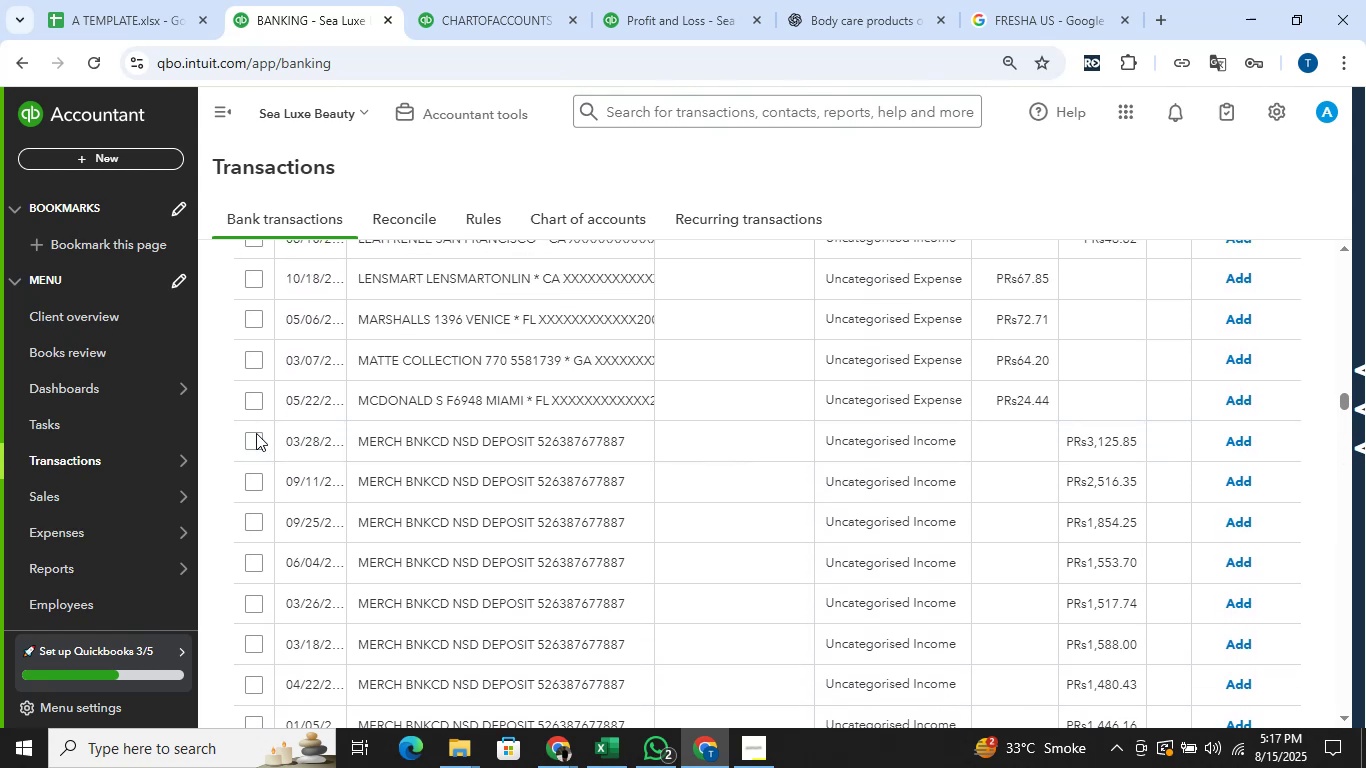 
left_click([248, 437])
 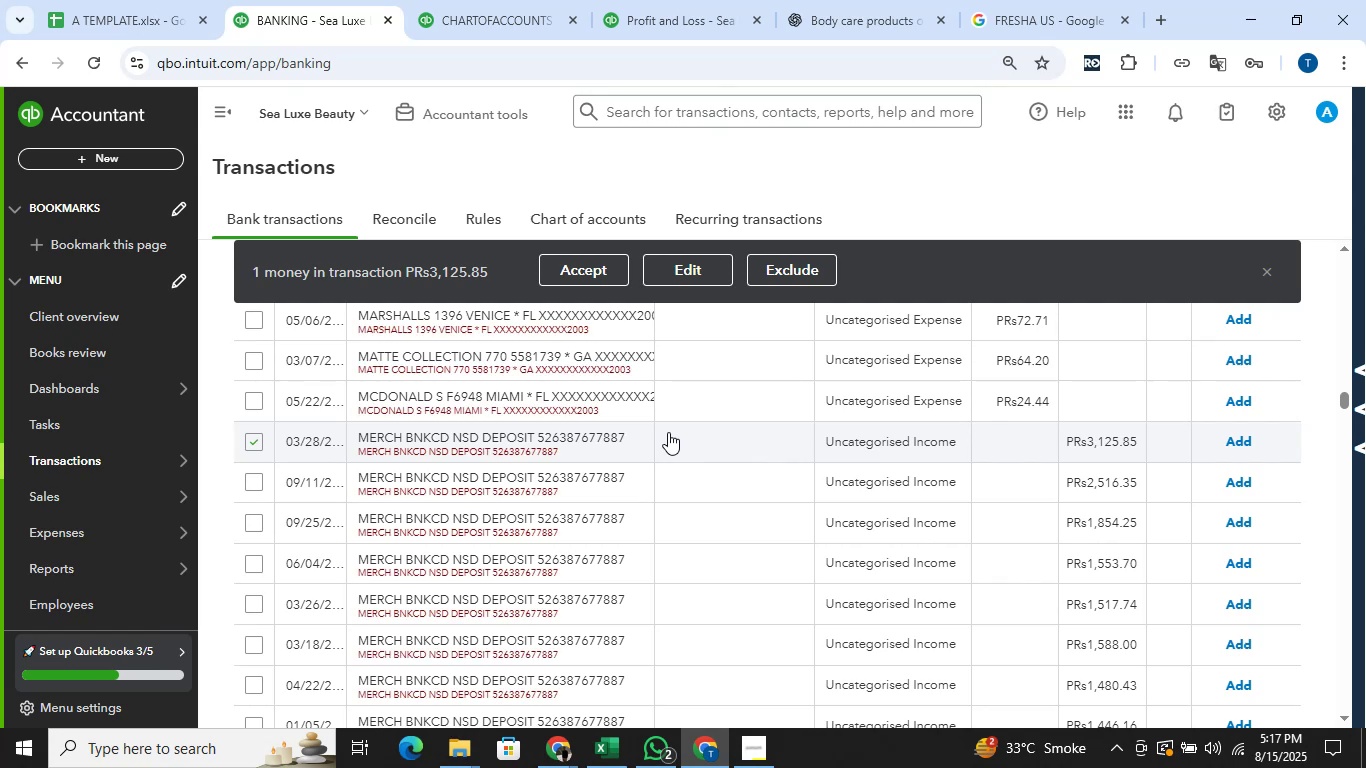 
scroll: coordinate [668, 431], scroll_direction: down, amount: 40.0
 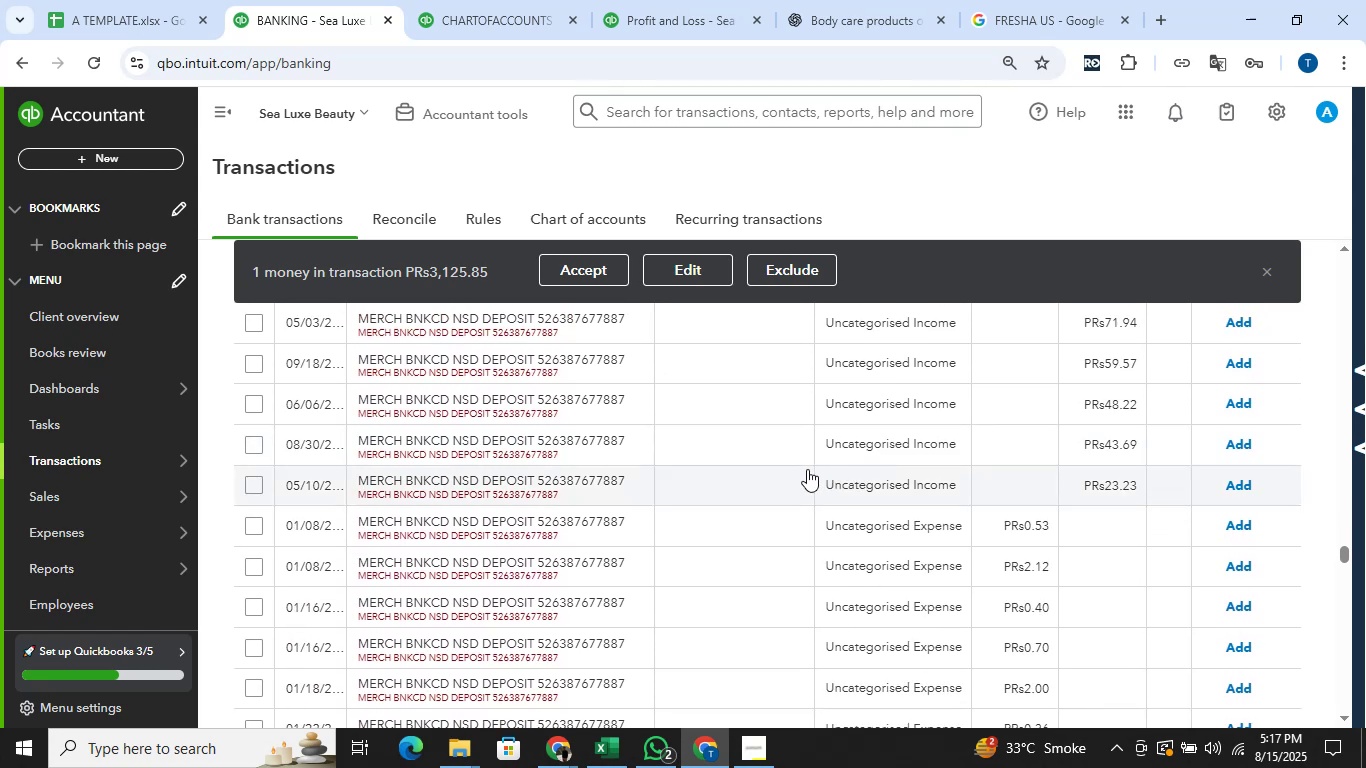 
wait(11.41)
 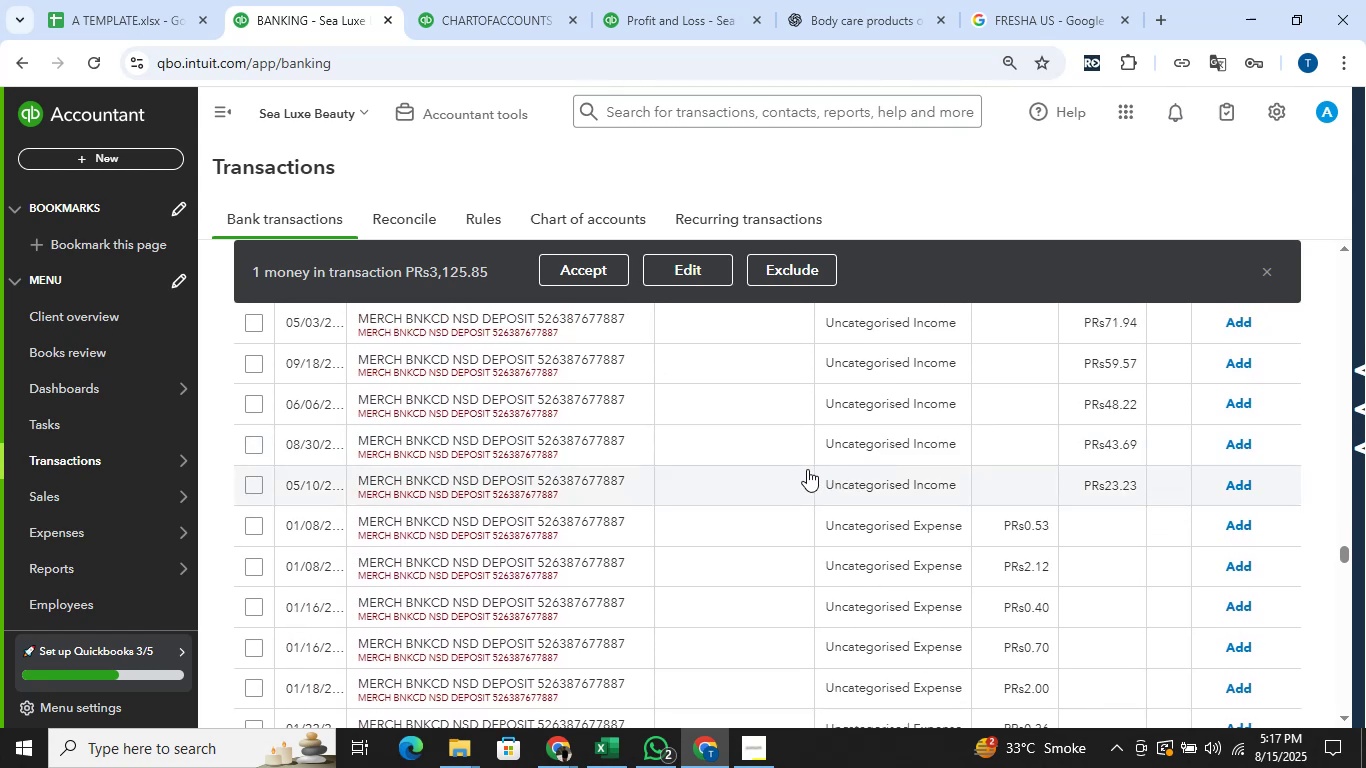 
scroll: coordinate [848, 482], scroll_direction: down, amount: 1.0
 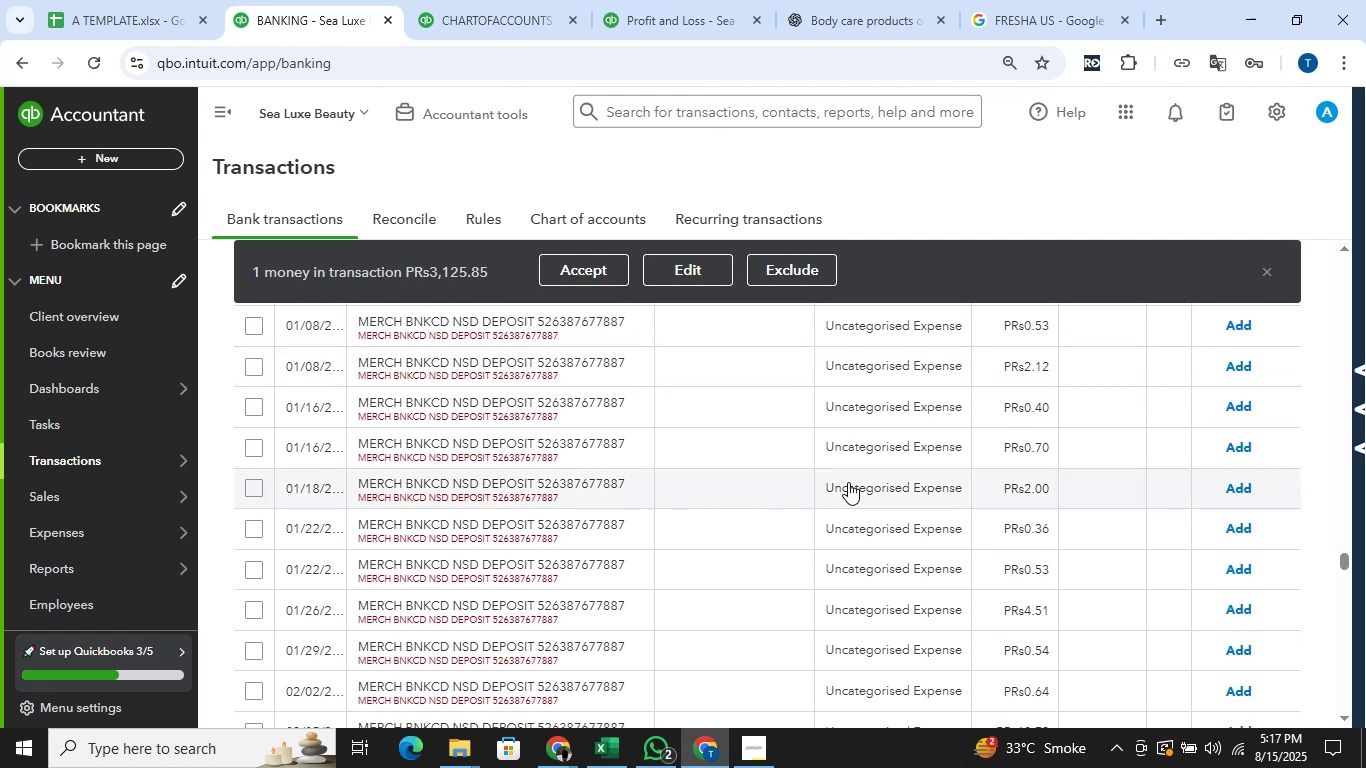 
scroll: coordinate [848, 482], scroll_direction: up, amount: 1.0
 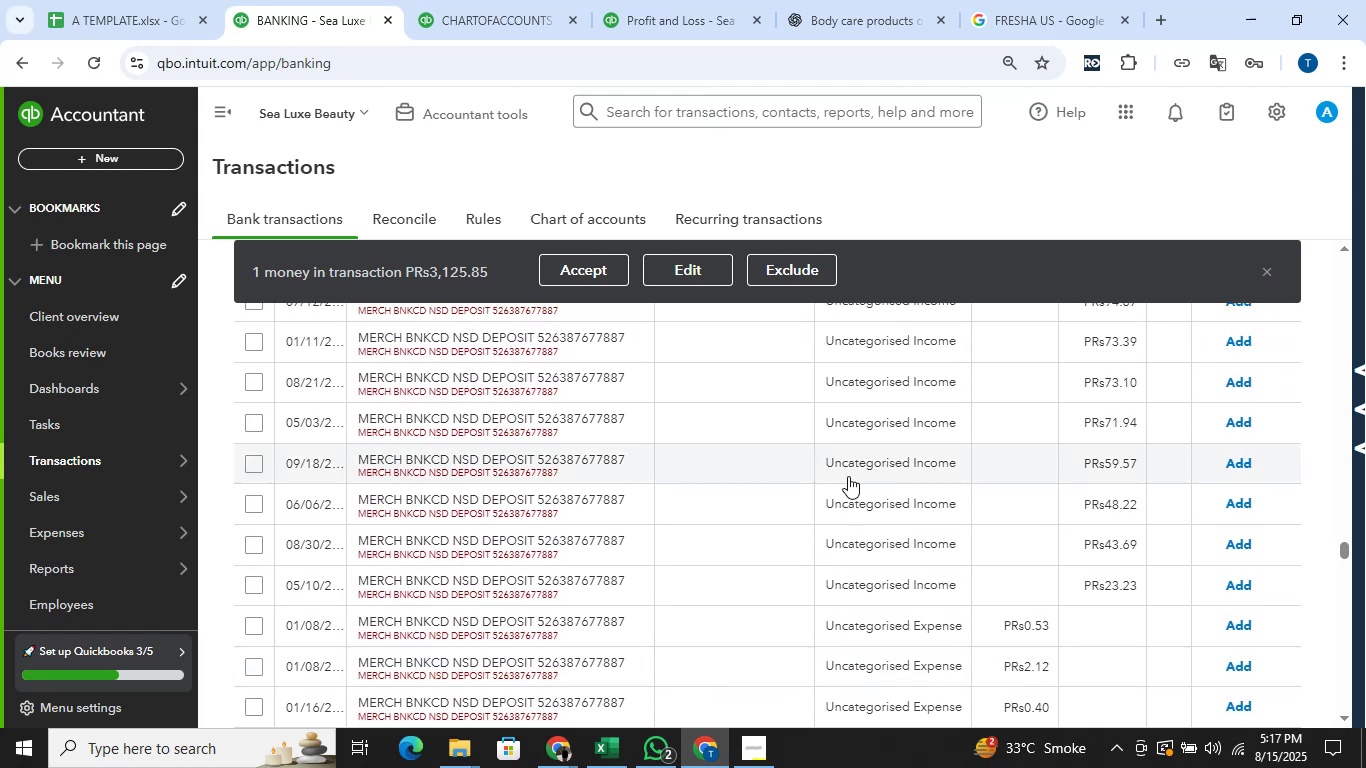 
scroll: coordinate [848, 475], scroll_direction: down, amount: 8.0
 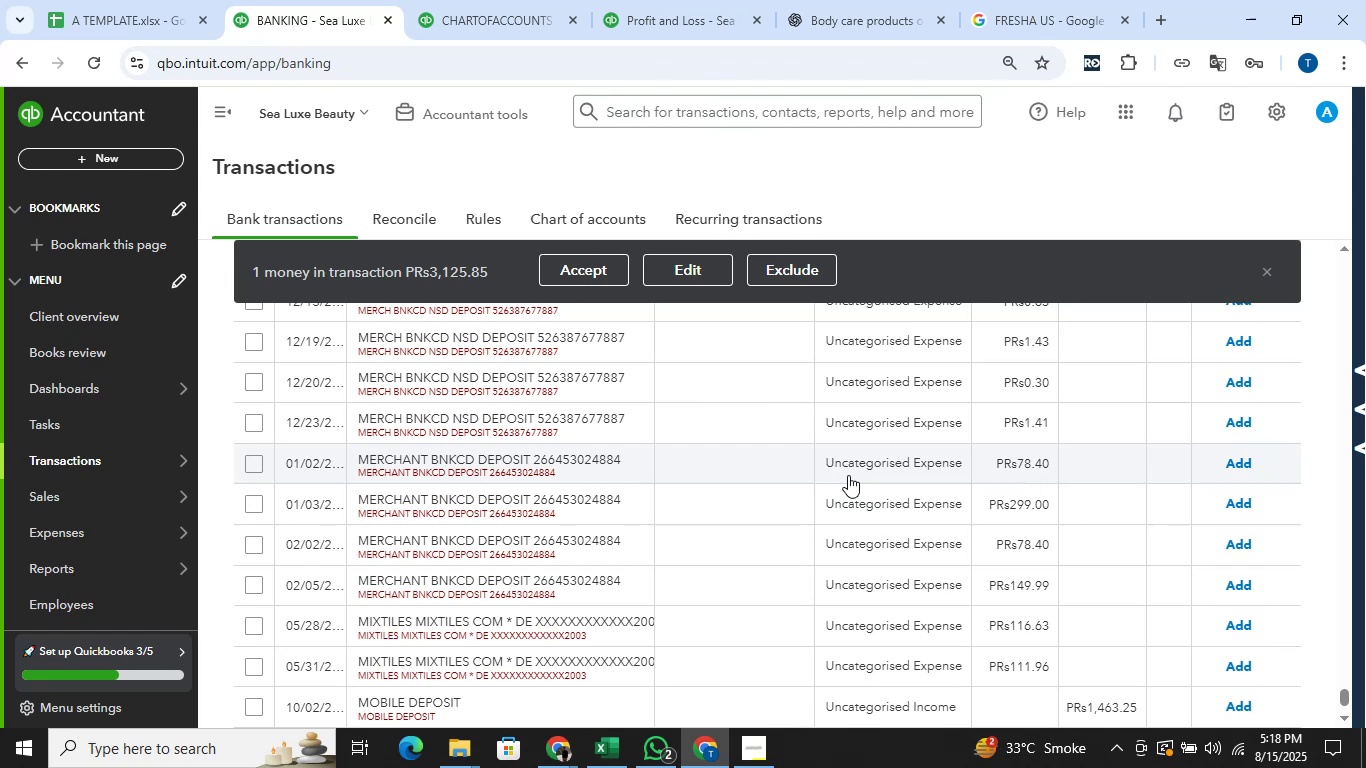 
scroll: coordinate [848, 475], scroll_direction: up, amount: 1.0
 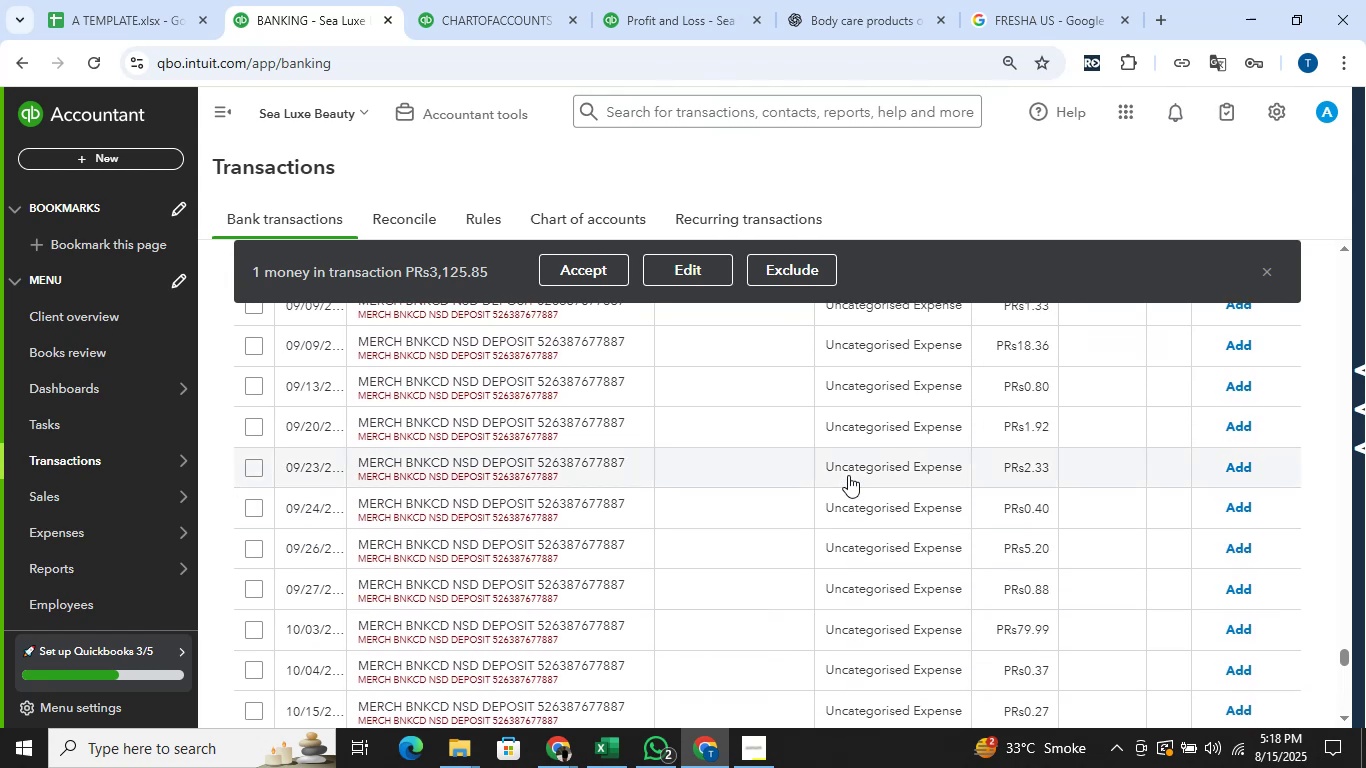 
scroll: coordinate [848, 475], scroll_direction: down, amount: 2.0
 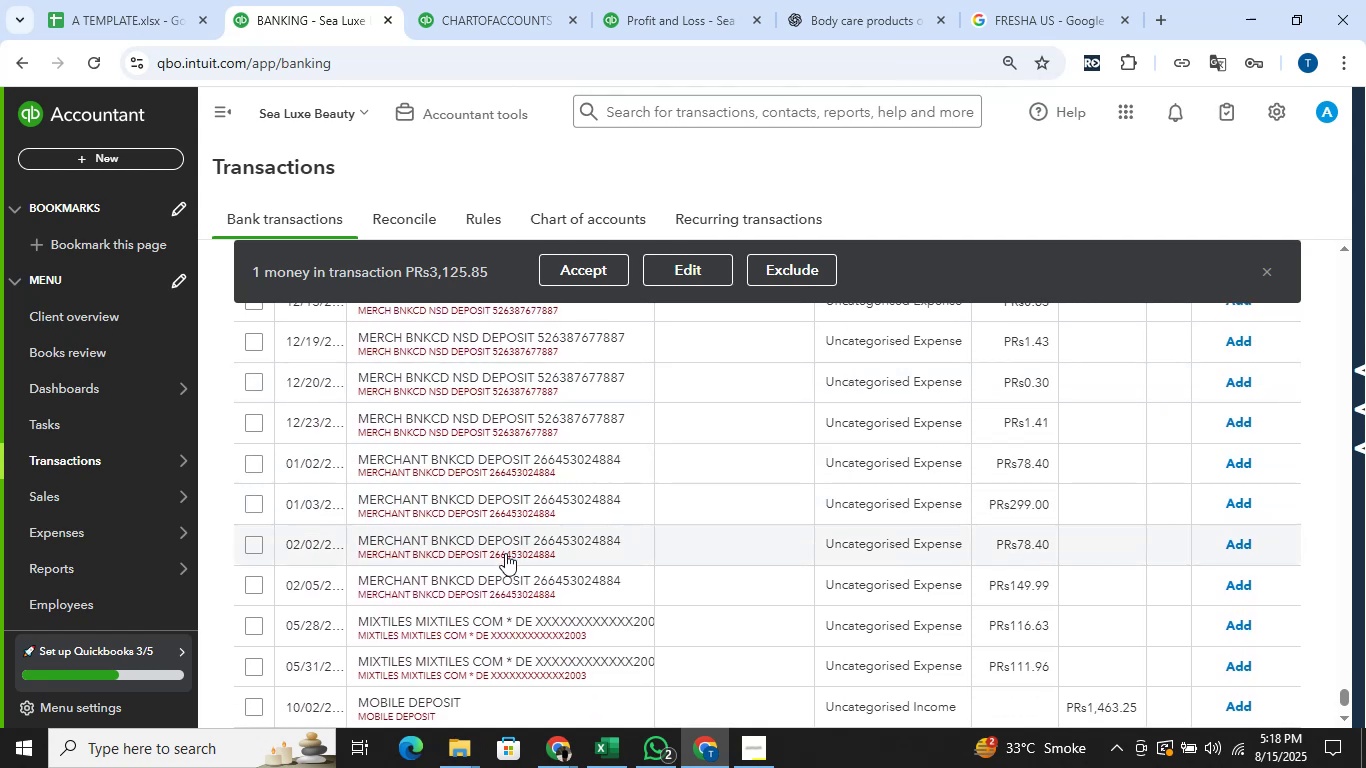 
wait(5.19)
 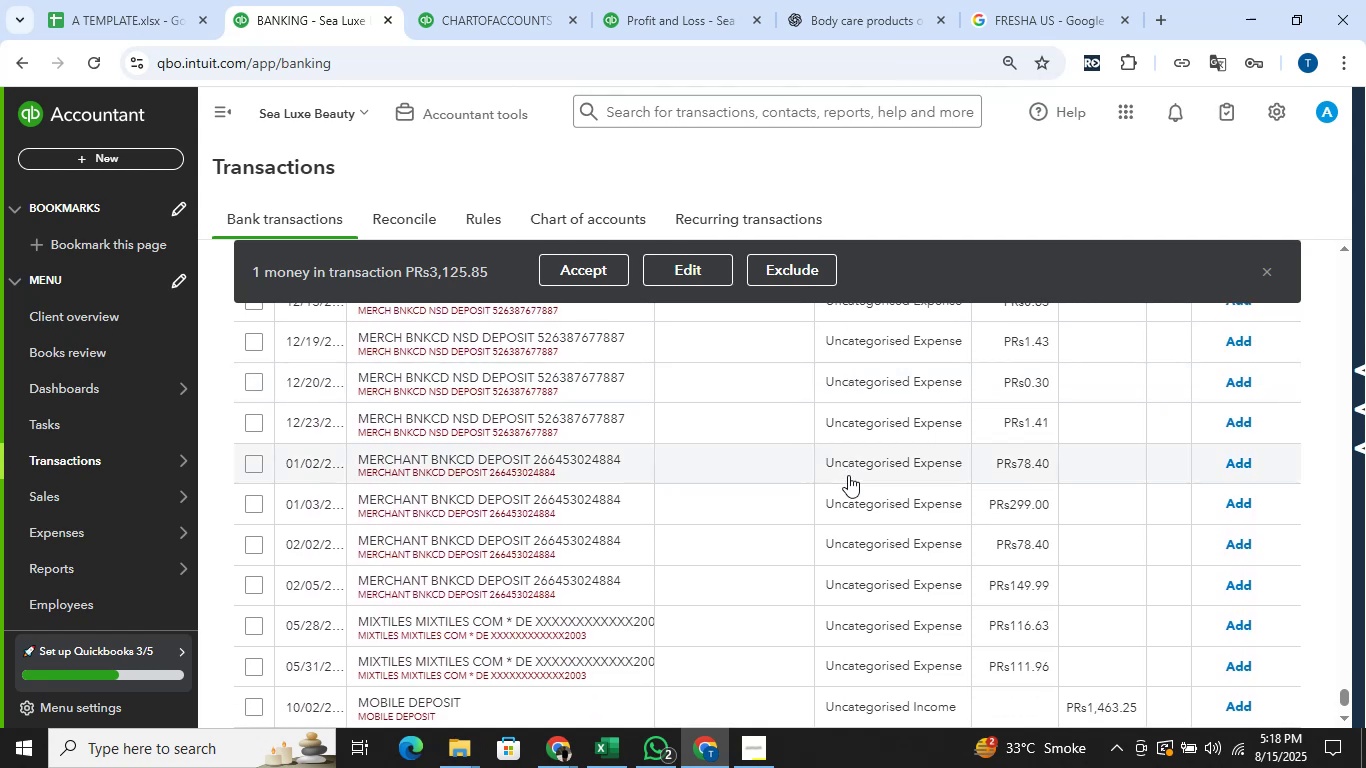 
hold_key(key=ShiftLeft, duration=0.69)
left_click([253, 586])
 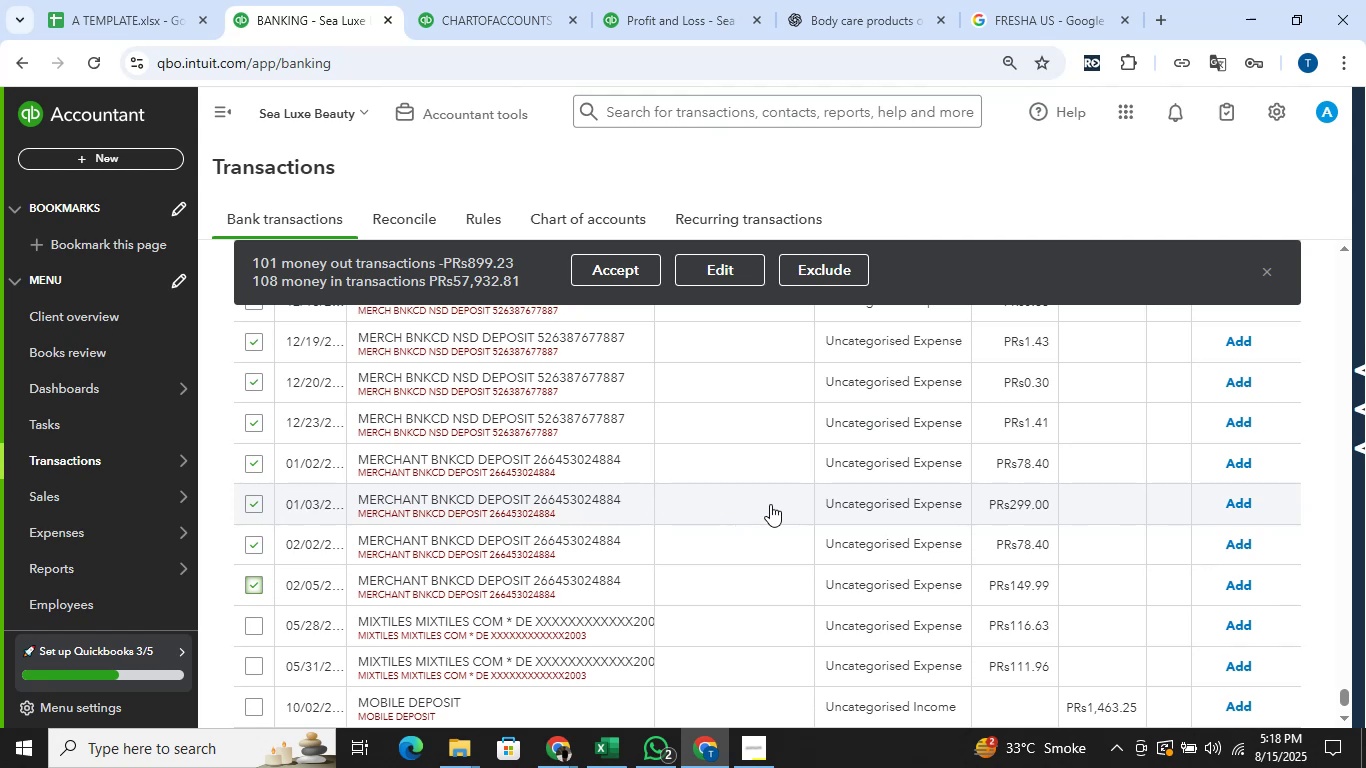 
wait(8.42)
 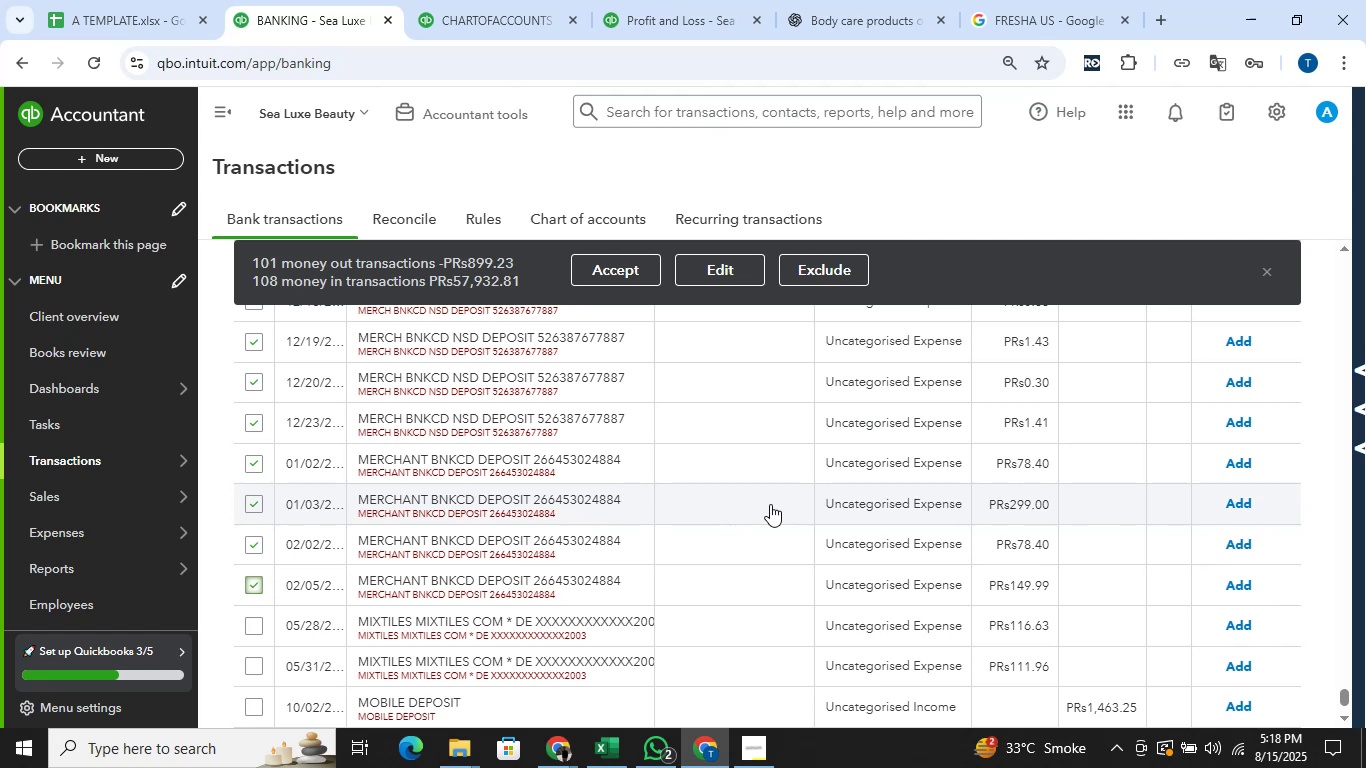 
left_click([723, 269])
 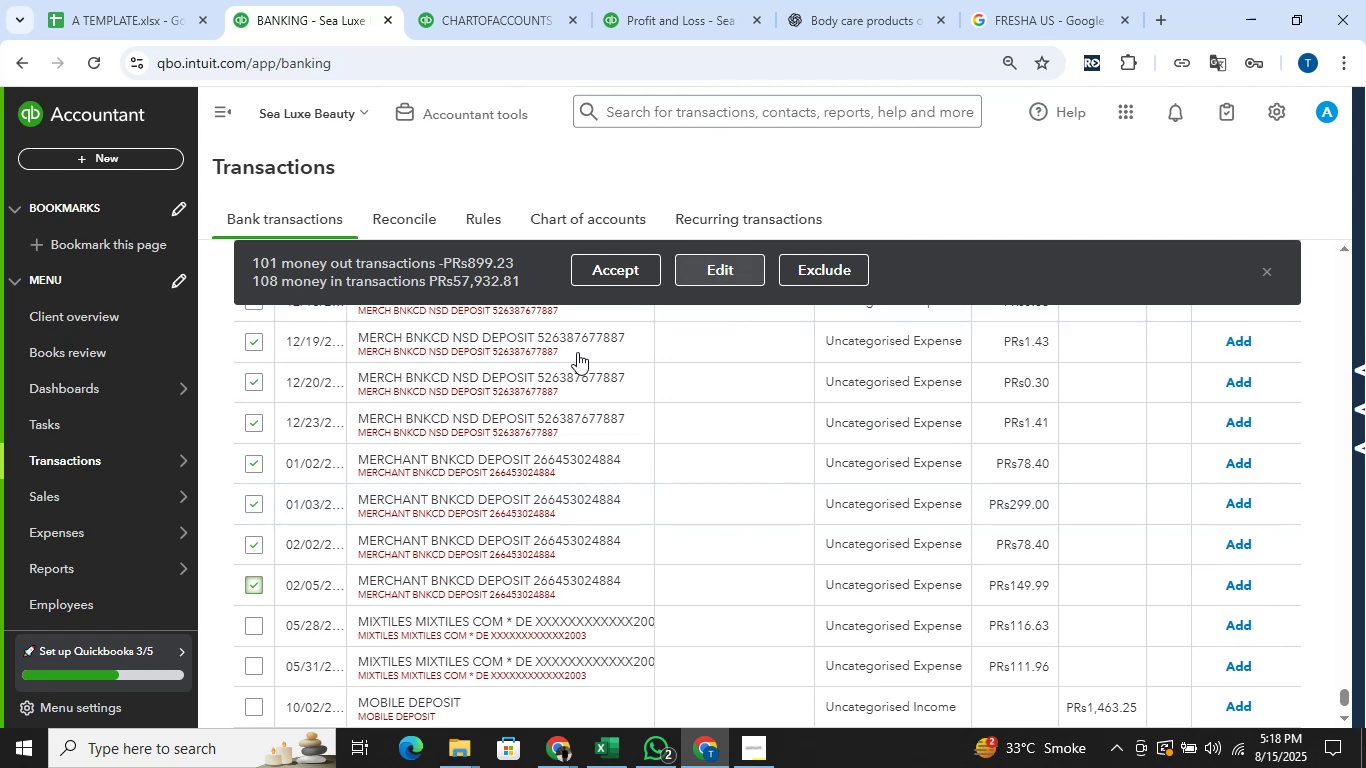 
mouse_move([557, 373])
 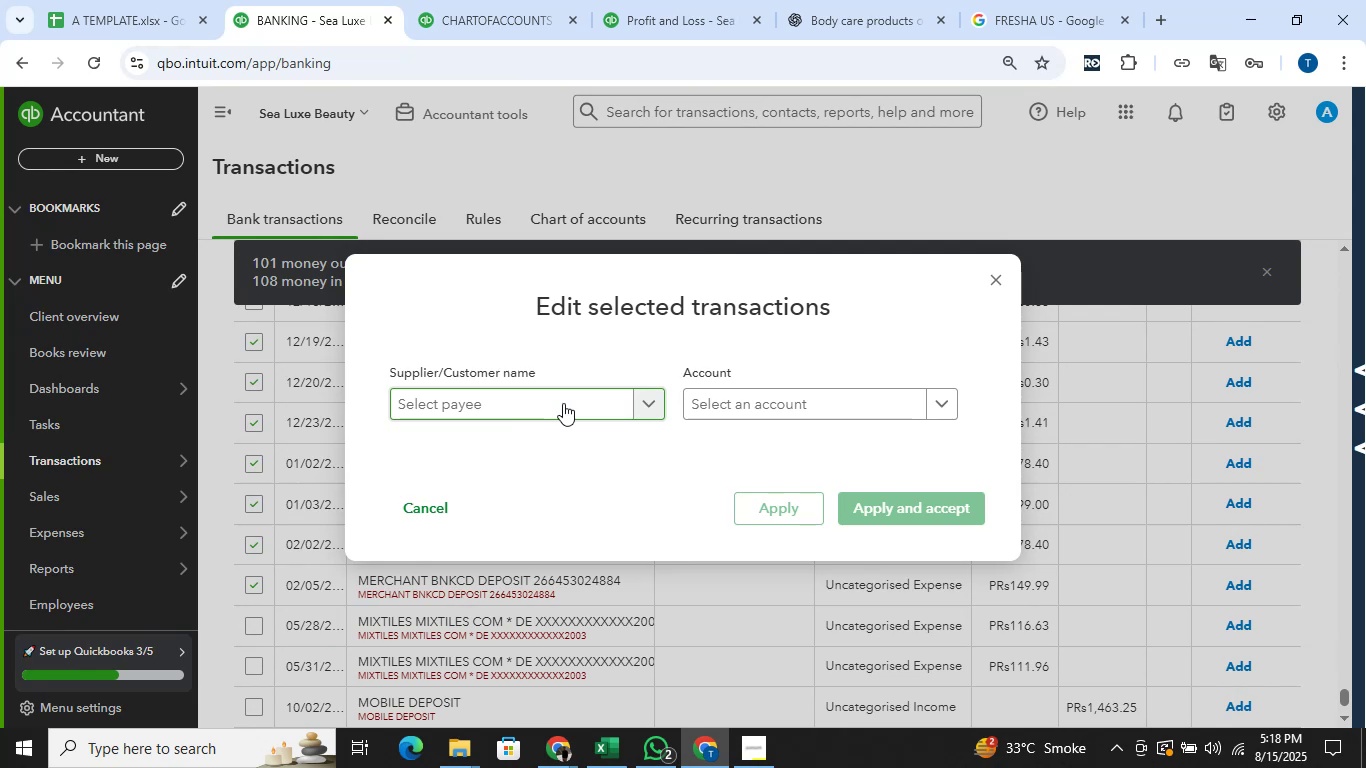 
left_click([766, 400])
 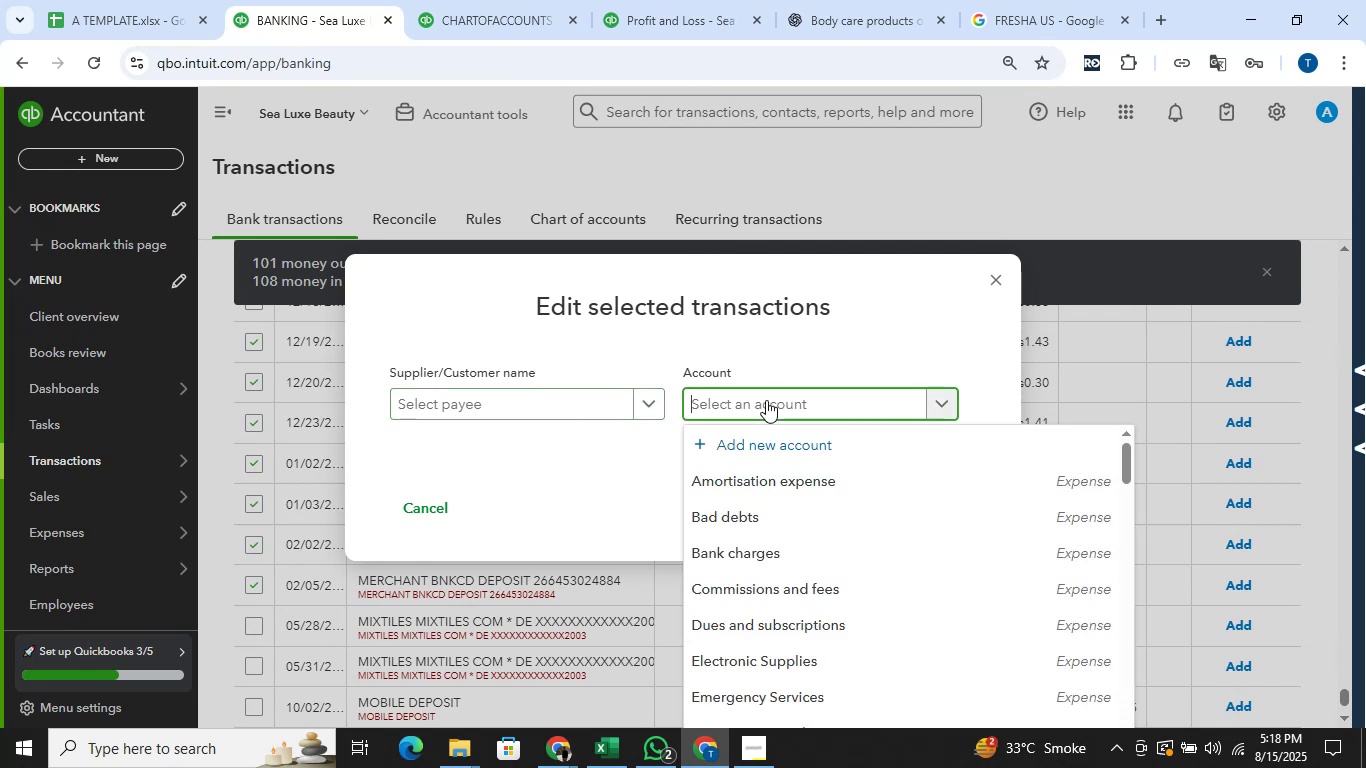 
type(sales)
 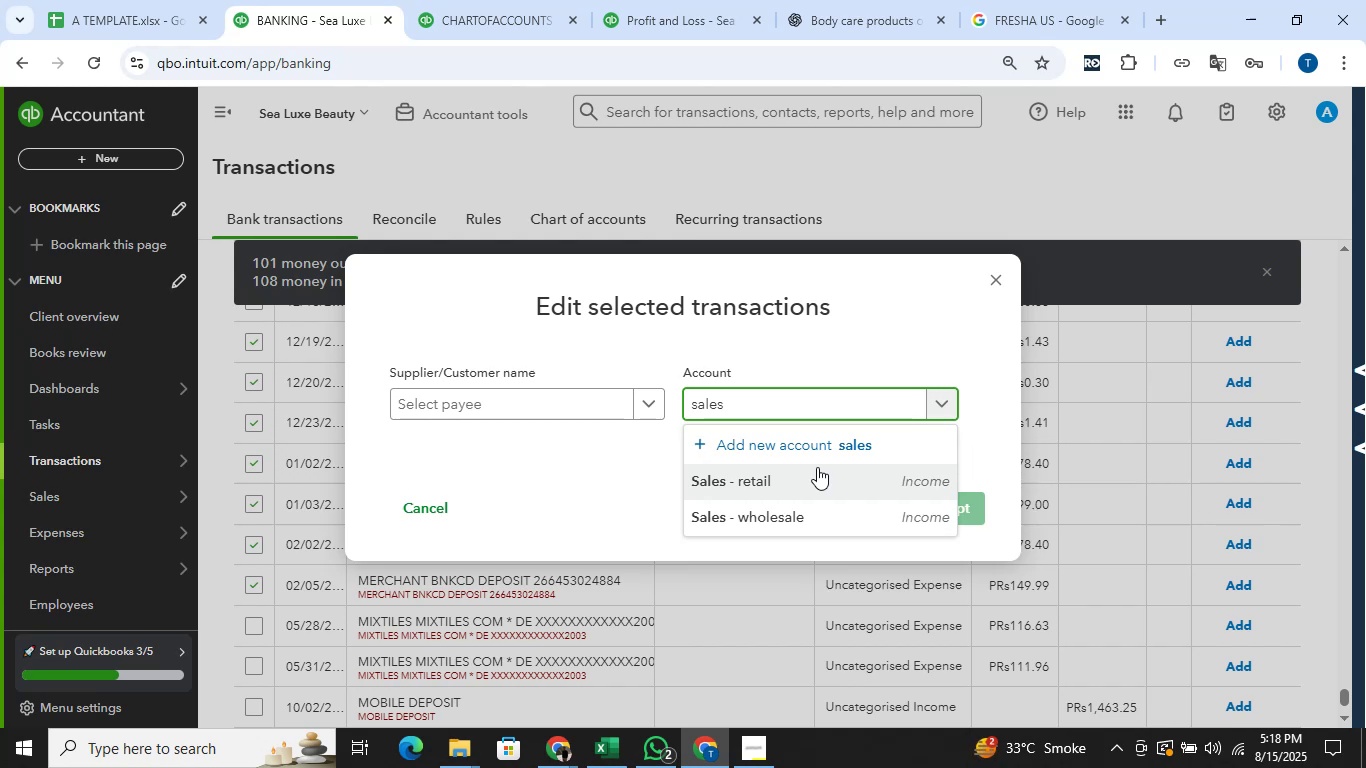 
wait(24.02)
 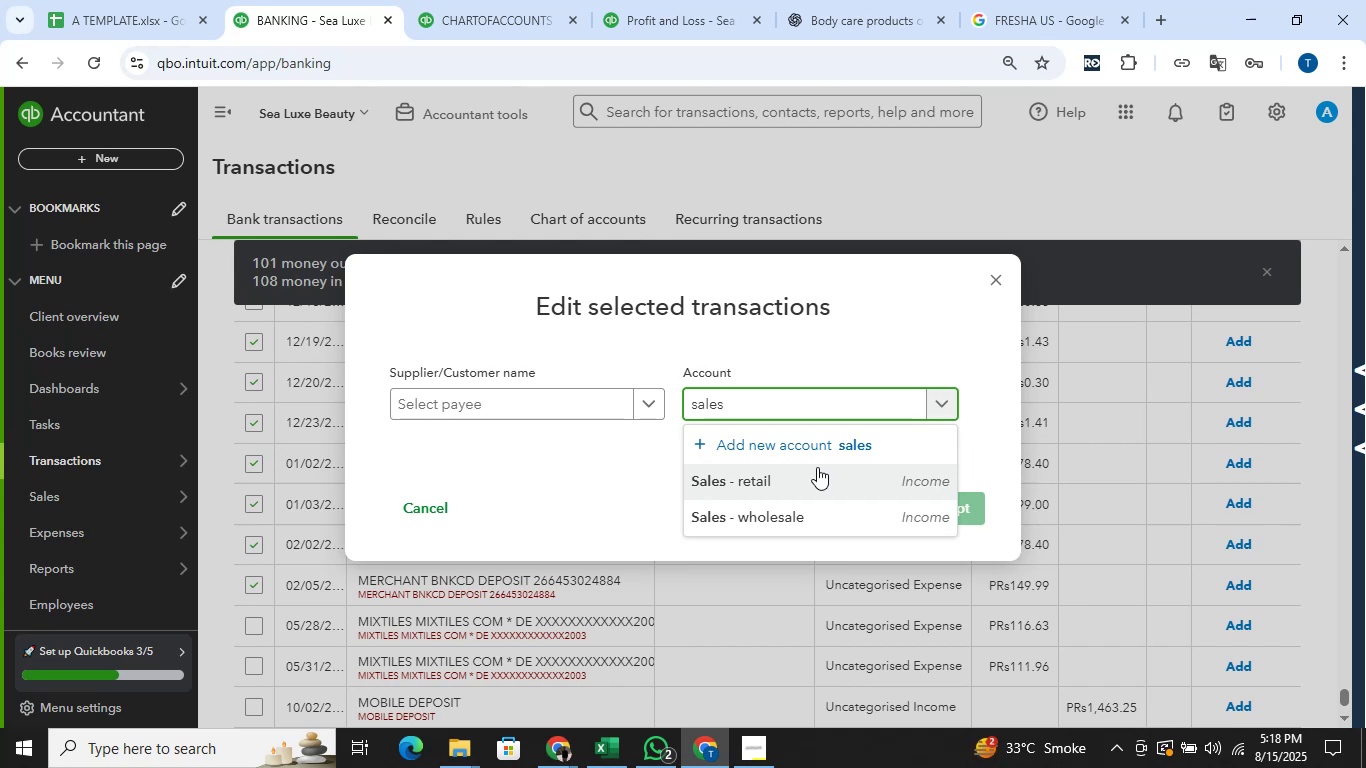 
left_click([826, 486])
 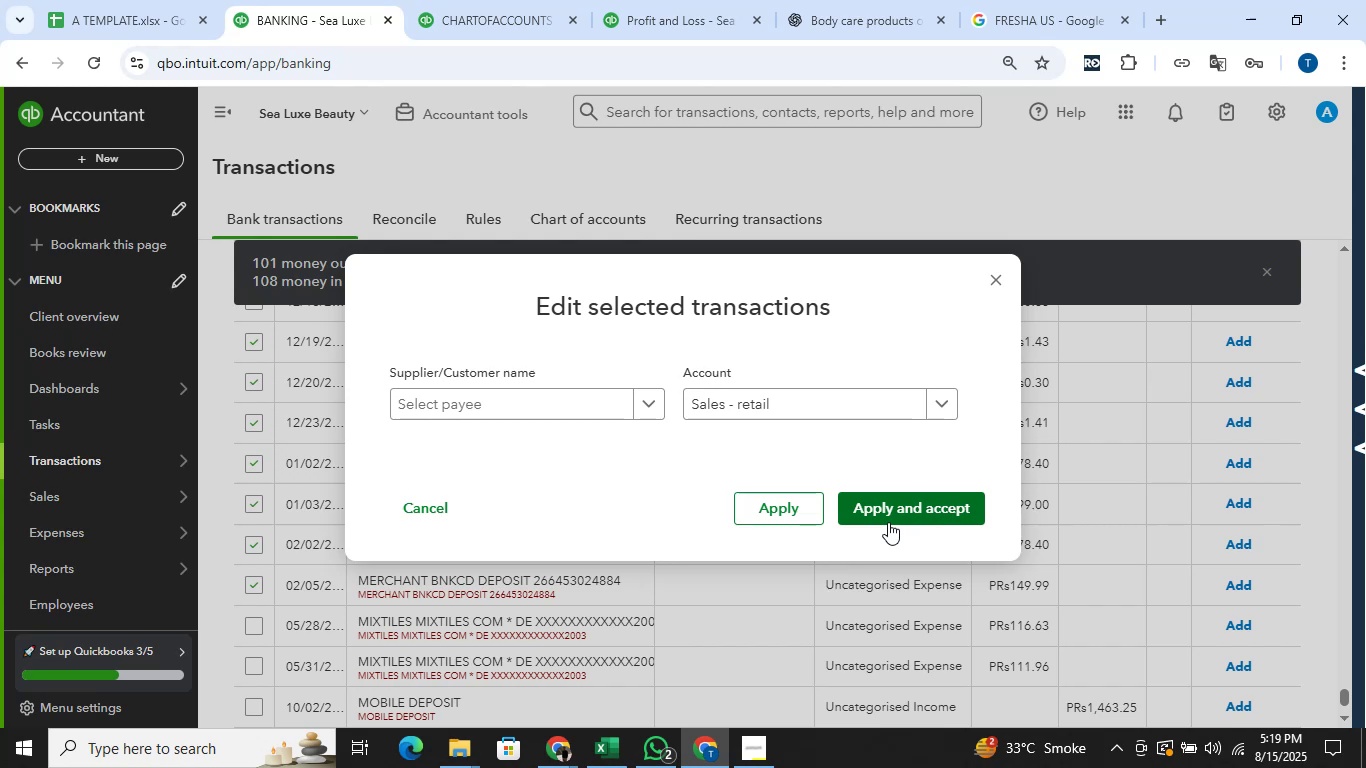 
left_click([895, 515])
 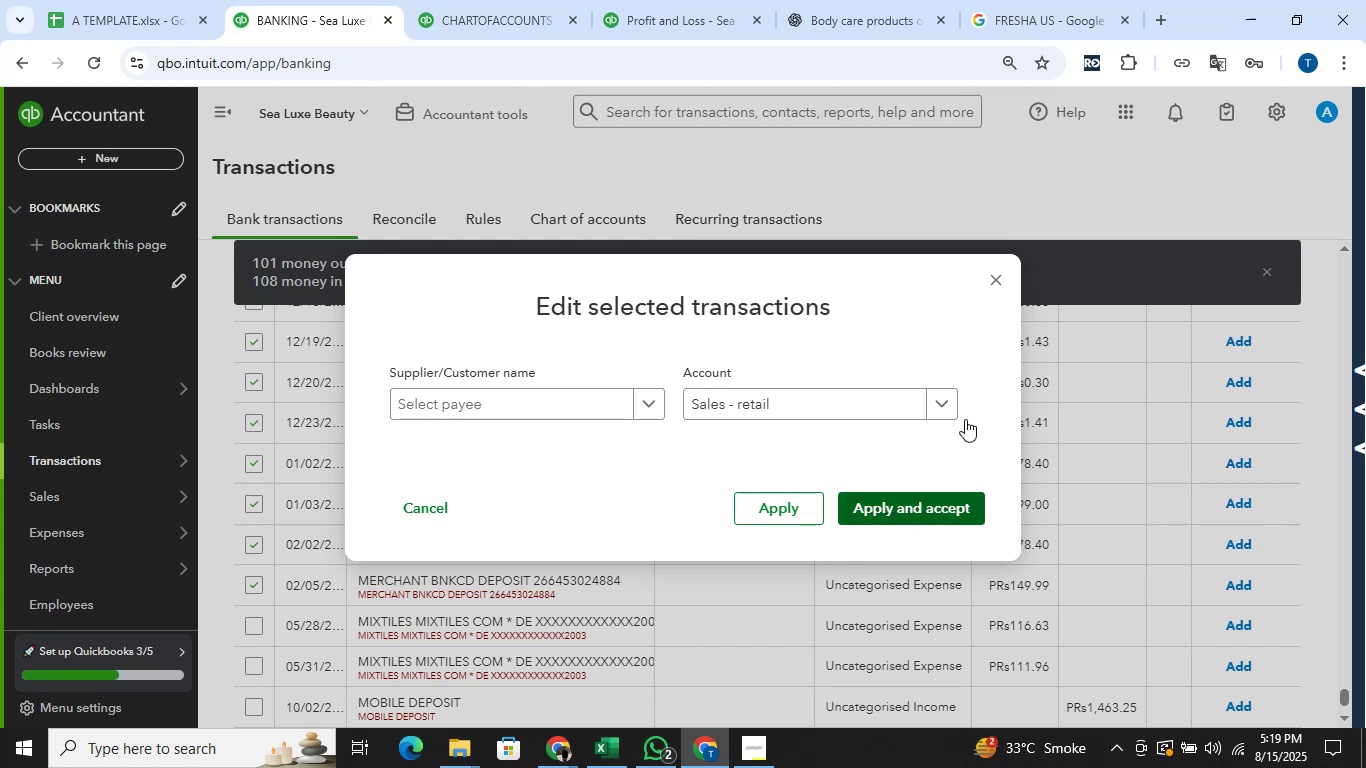 
wait(11.43)
 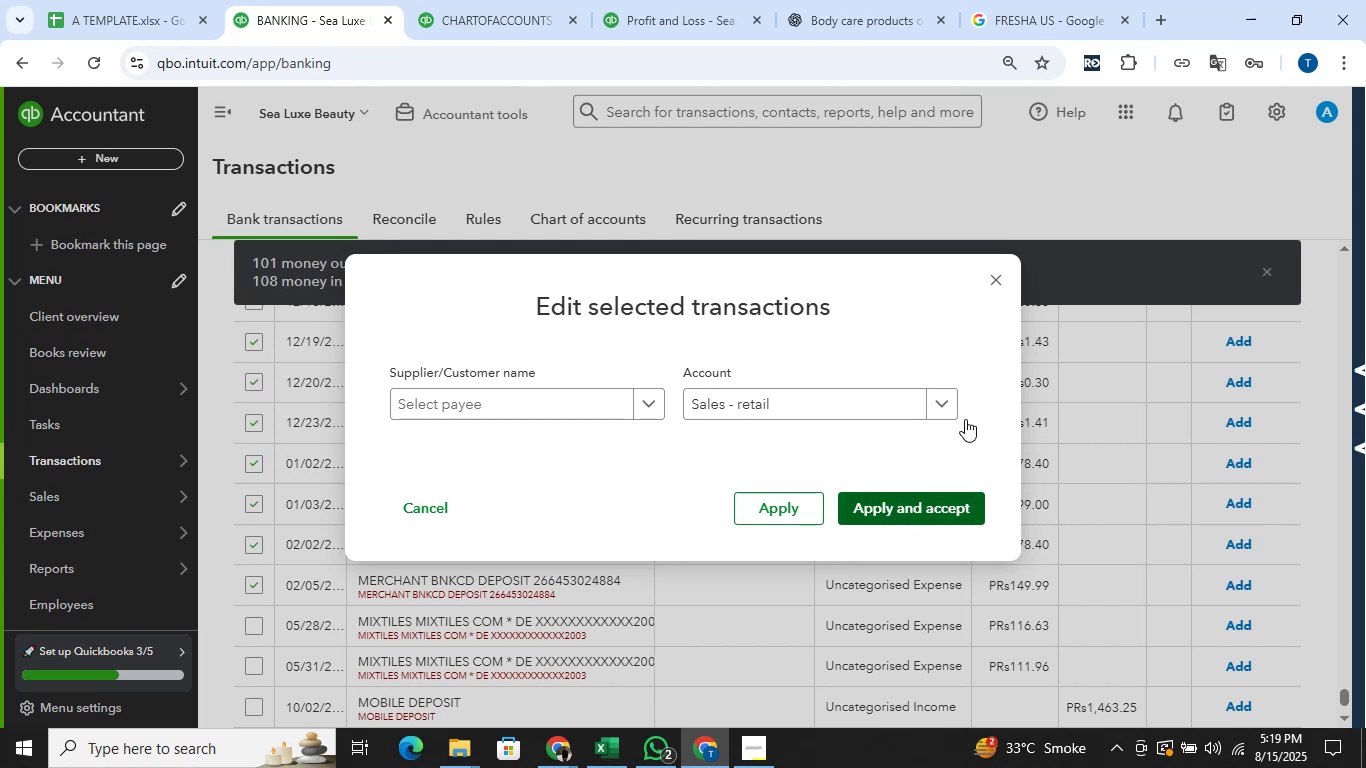 
mouse_move([734, 430])
 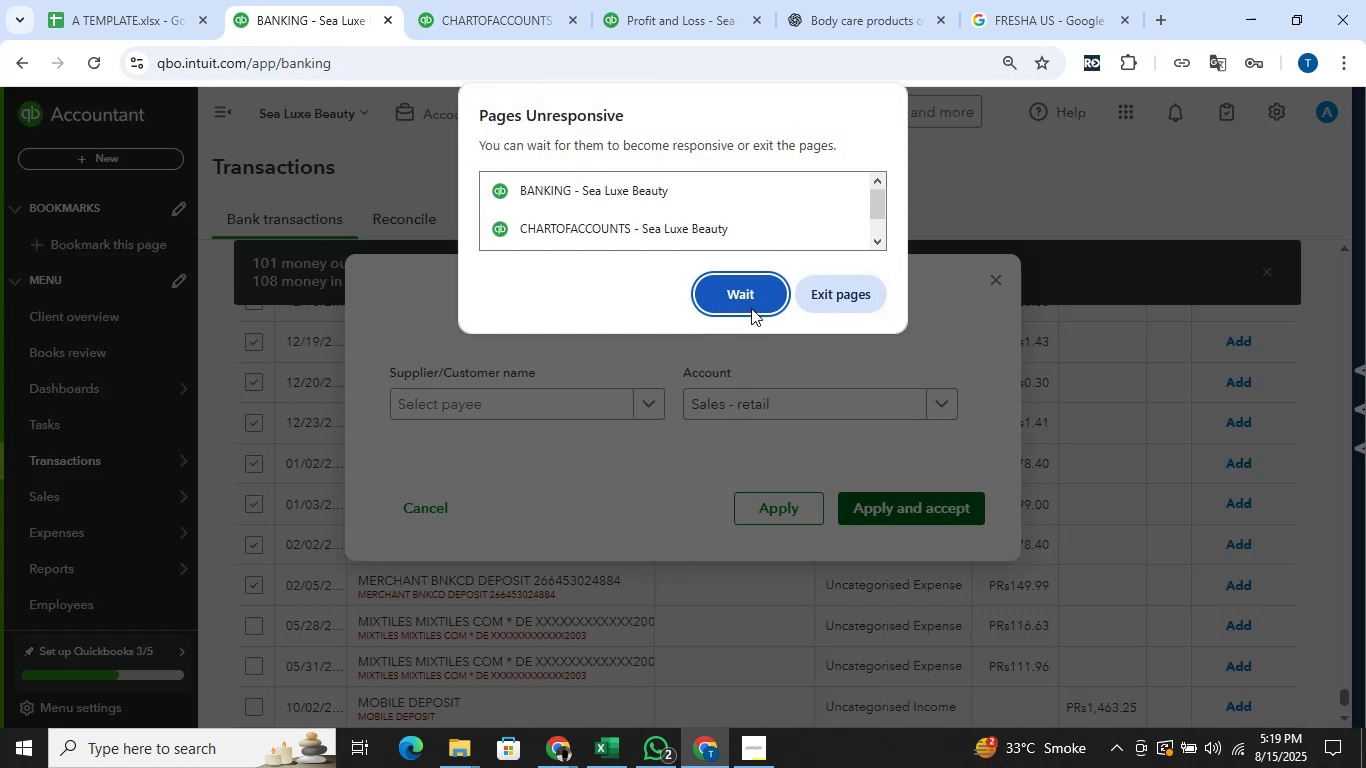 
left_click([751, 307])
 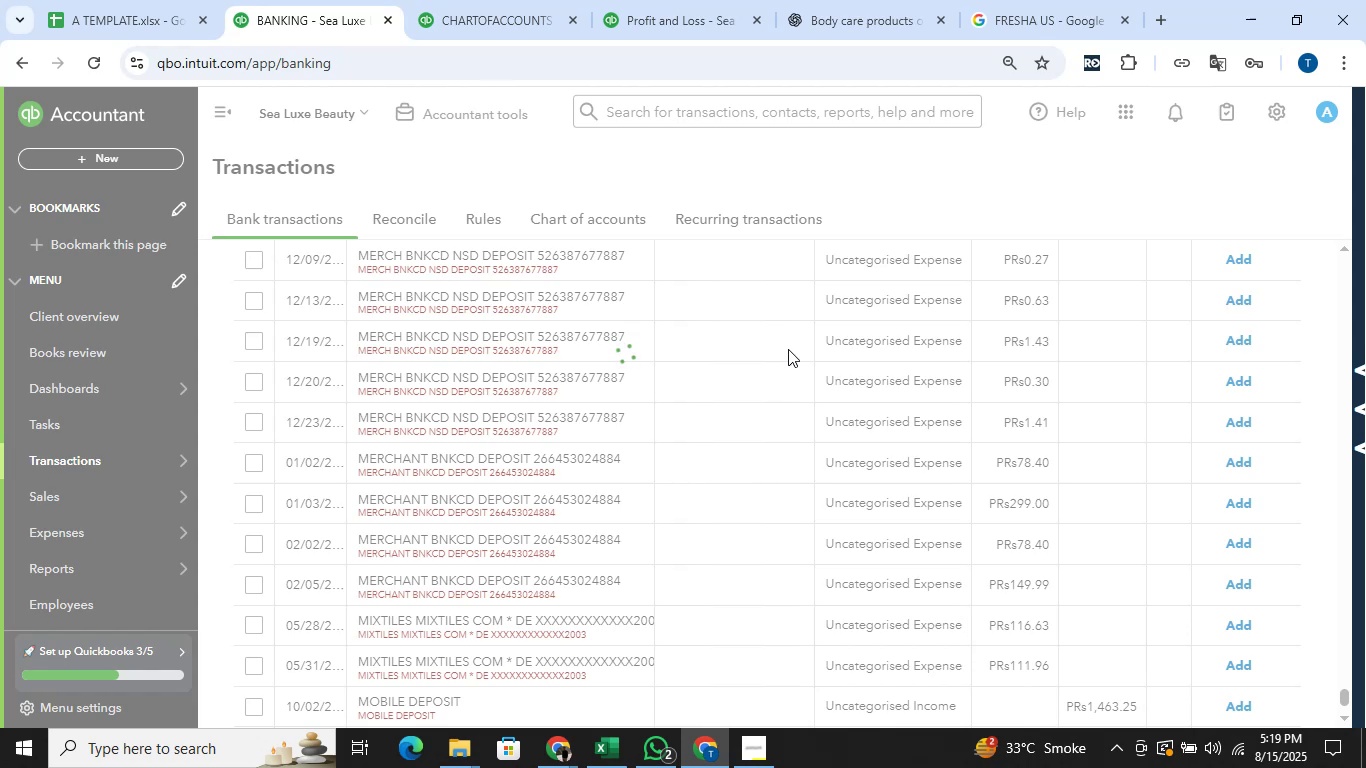 
wait(29.97)
 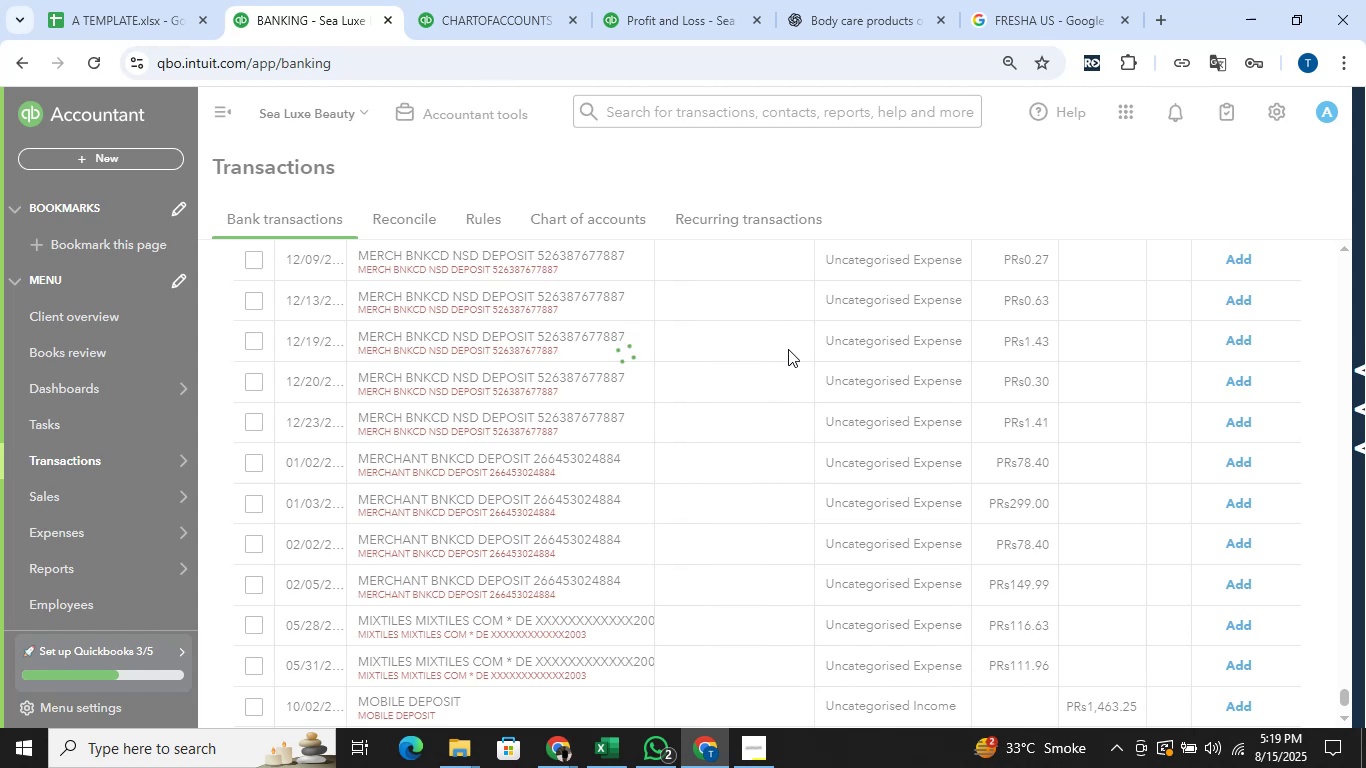 
left_click([556, 736])
 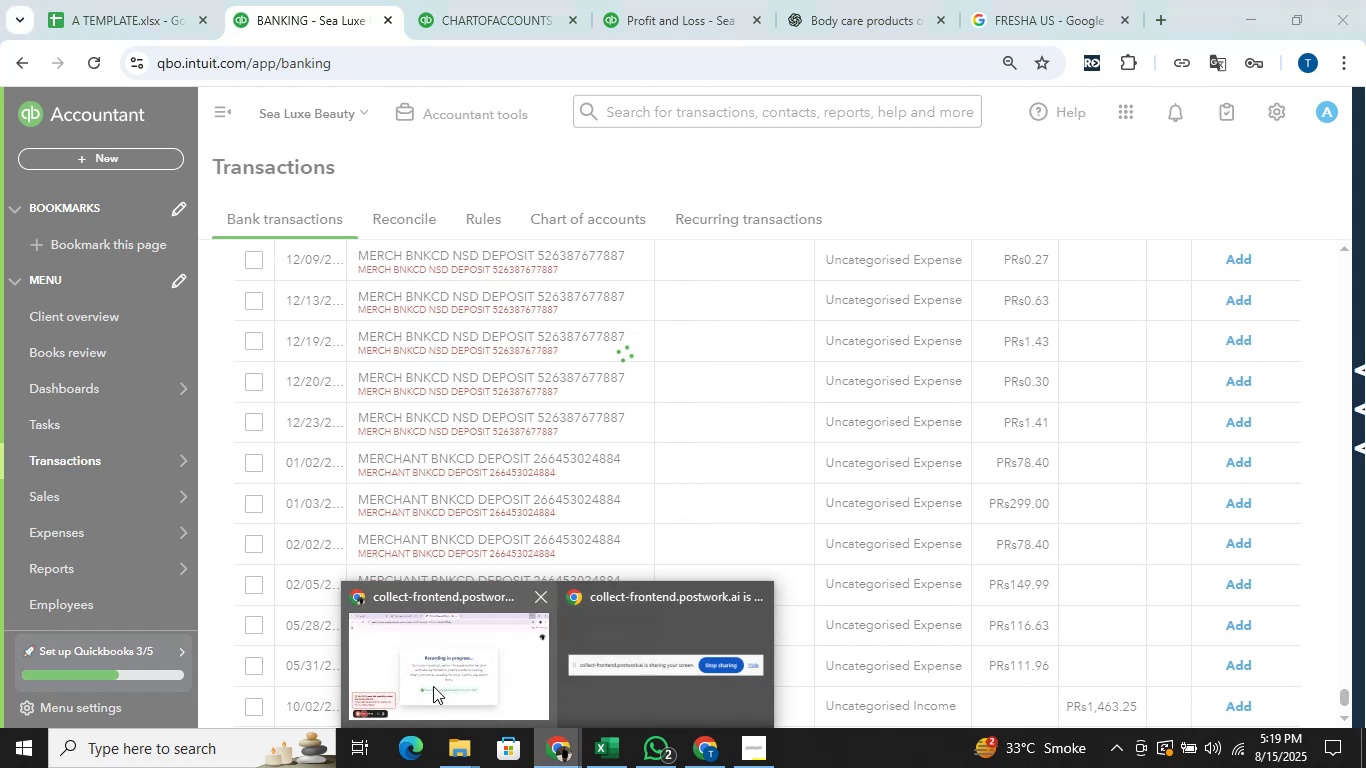 
left_click([433, 685])
 